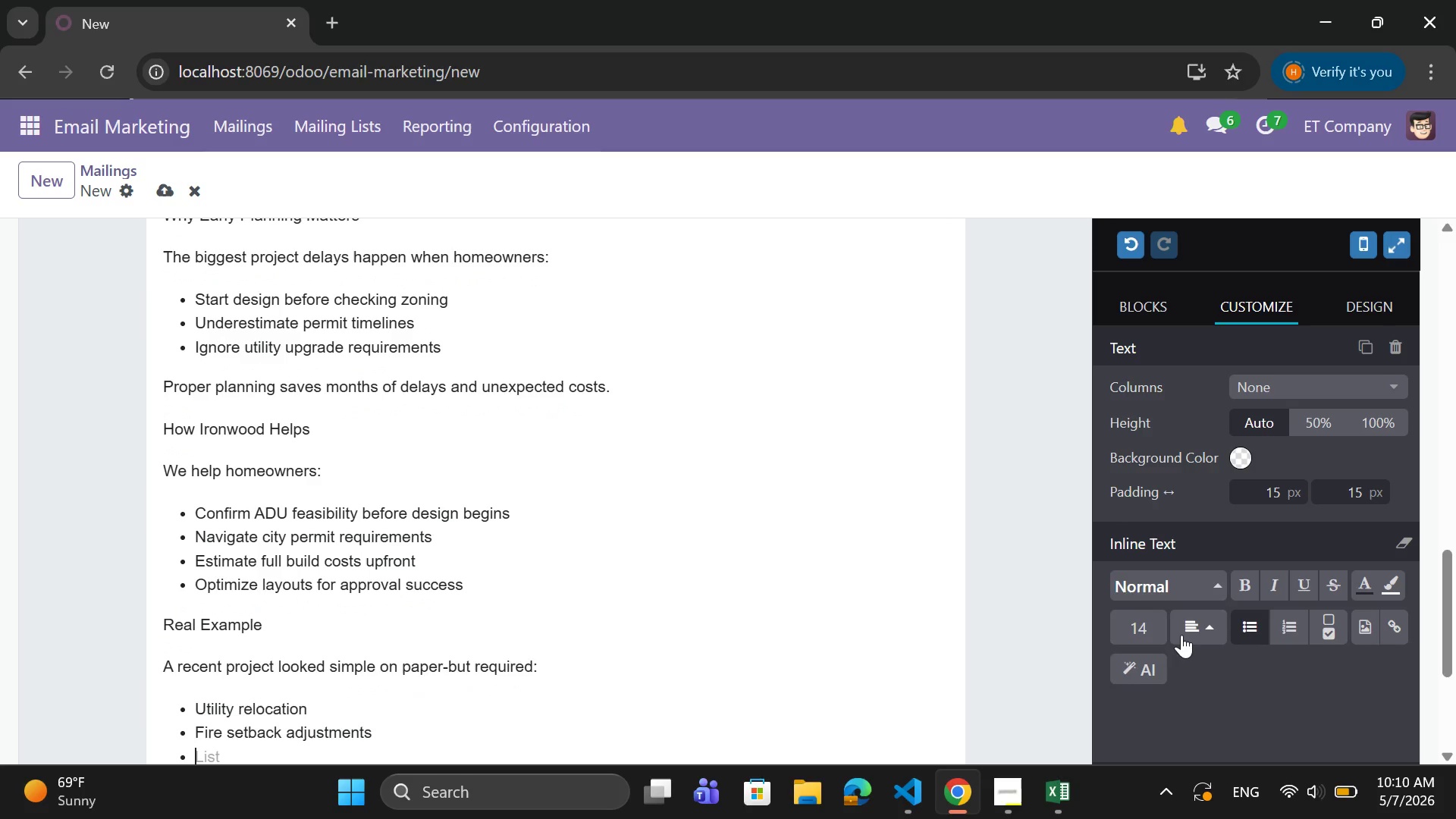 
type(Design revision for zoning compliance)
 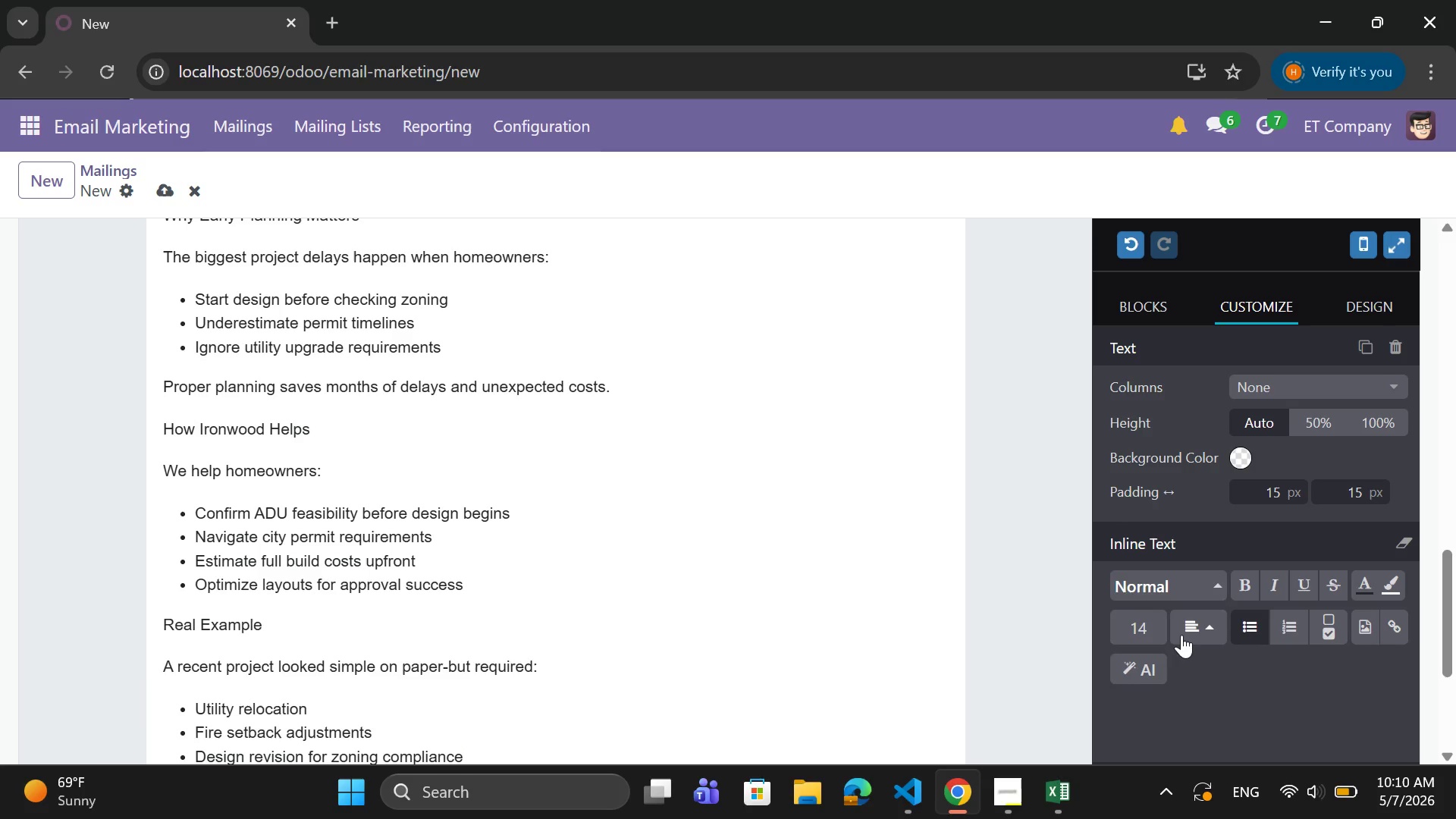 
key(Enter)
 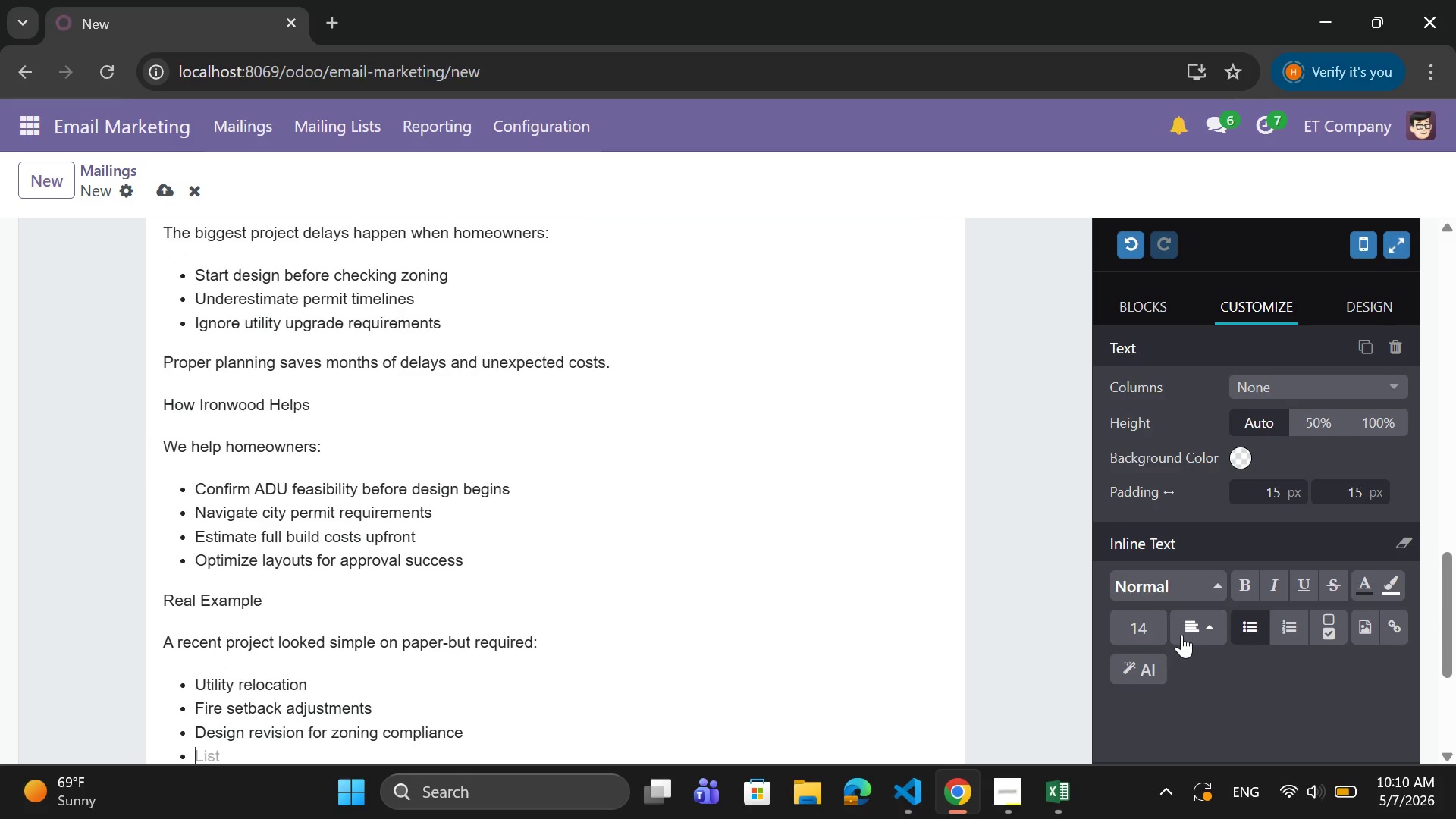 
key(Backspace)
type(Early evaluation saved the go)
key(Backspace)
key(Backspace)
type(homeowner )
 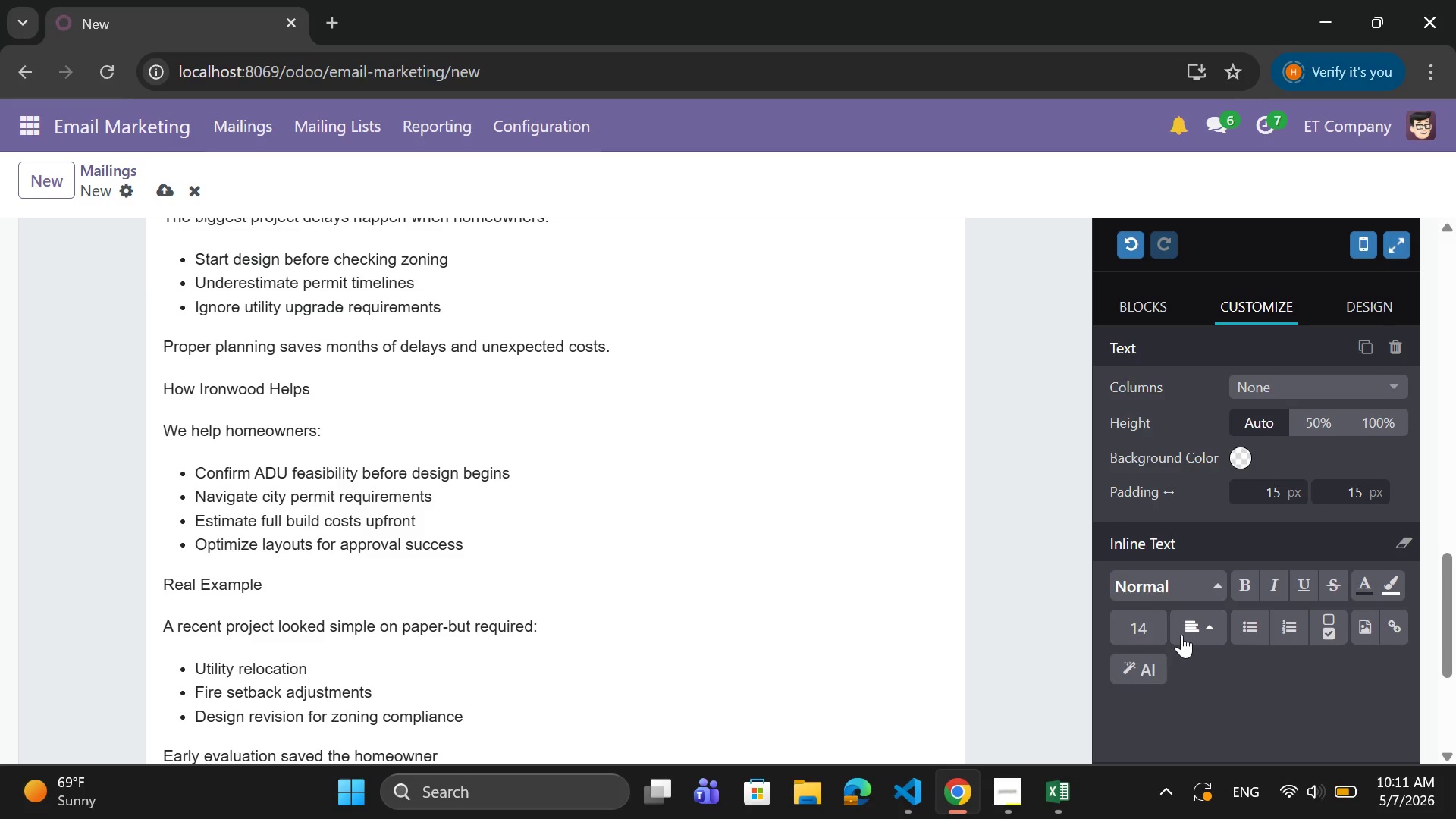 
hold_key(key=ShiftLeft, duration=0.64)
 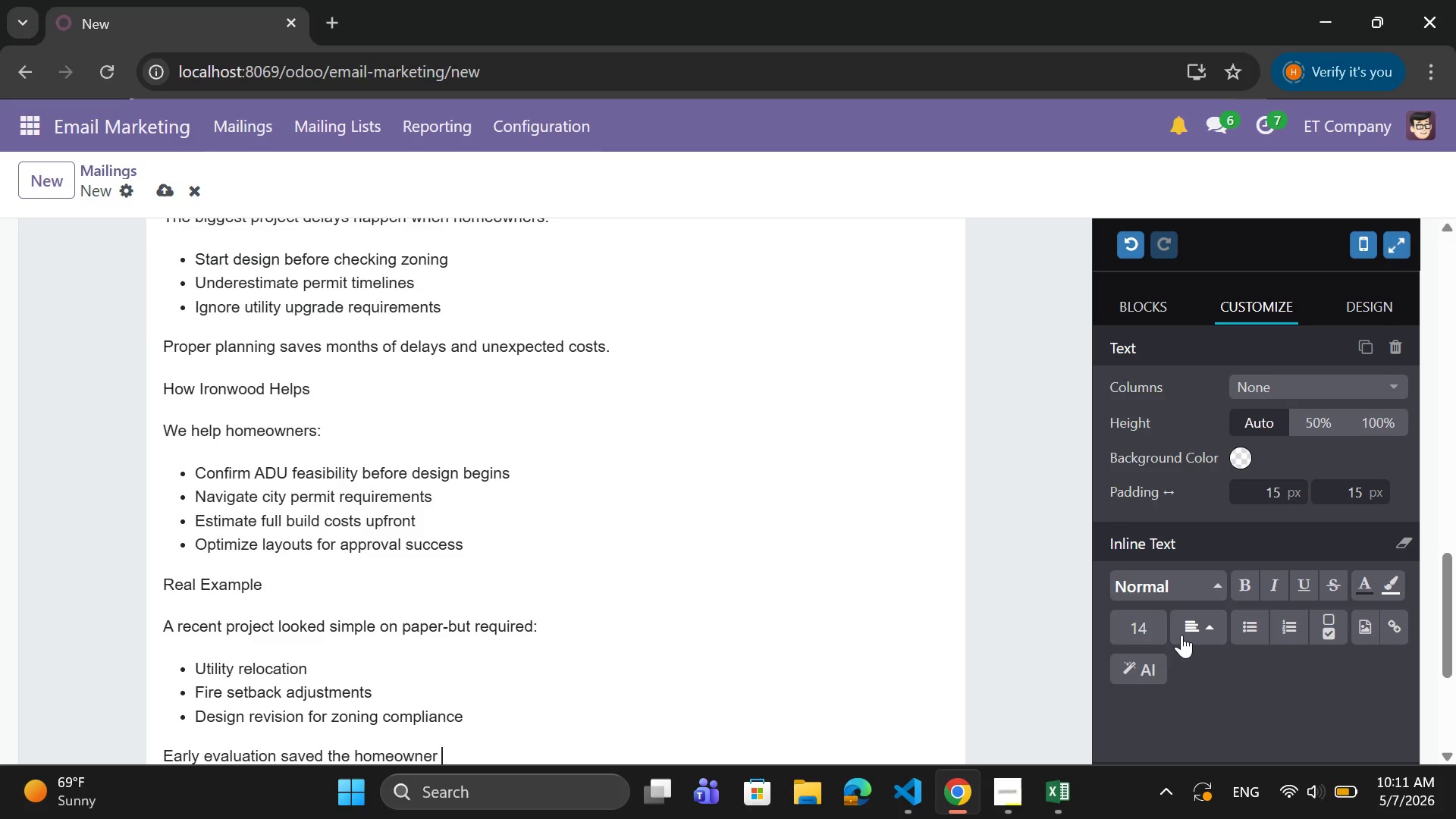 
type($15,000+ in redesign costs.)
 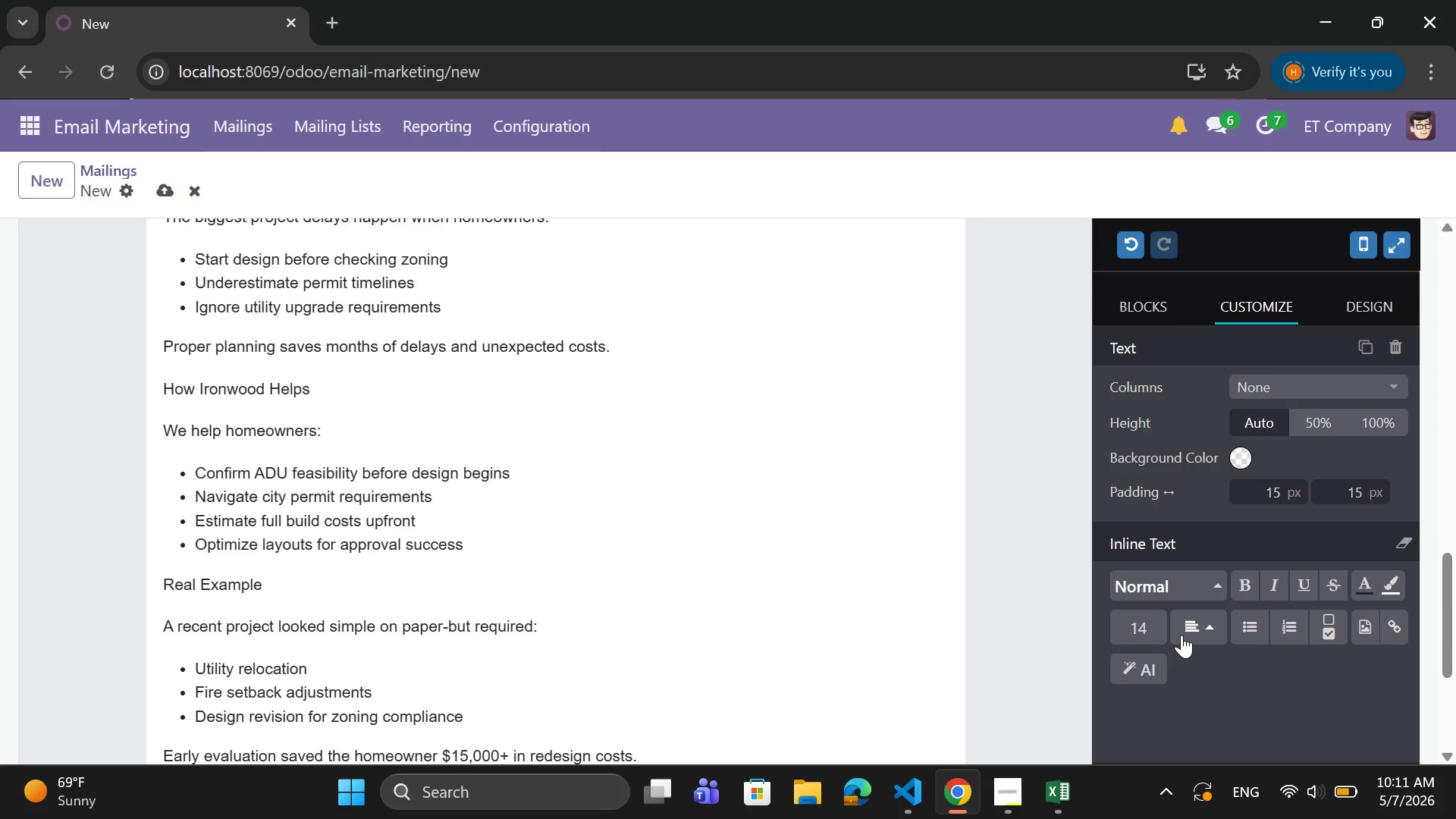 
 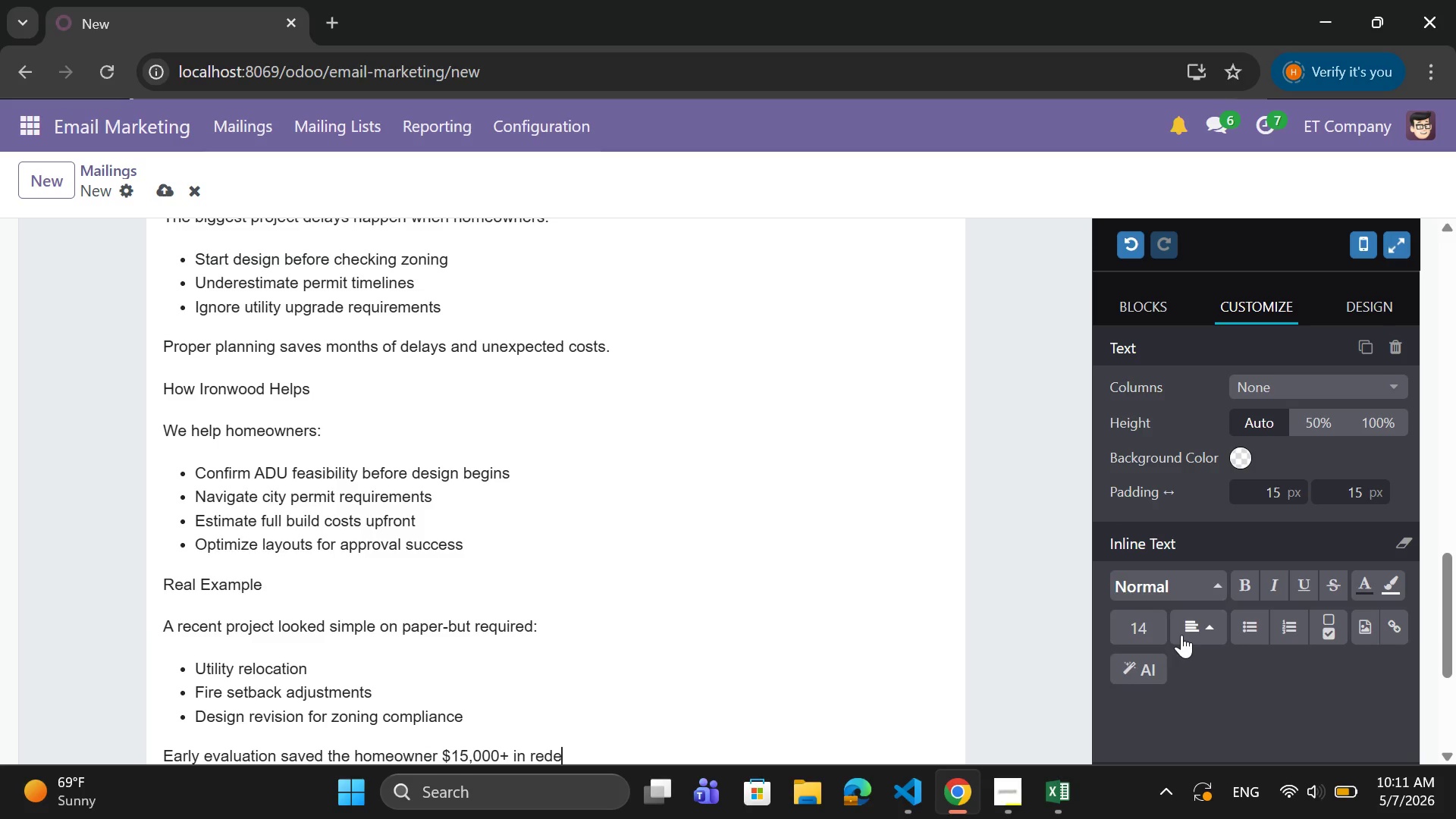 
key(Enter)
 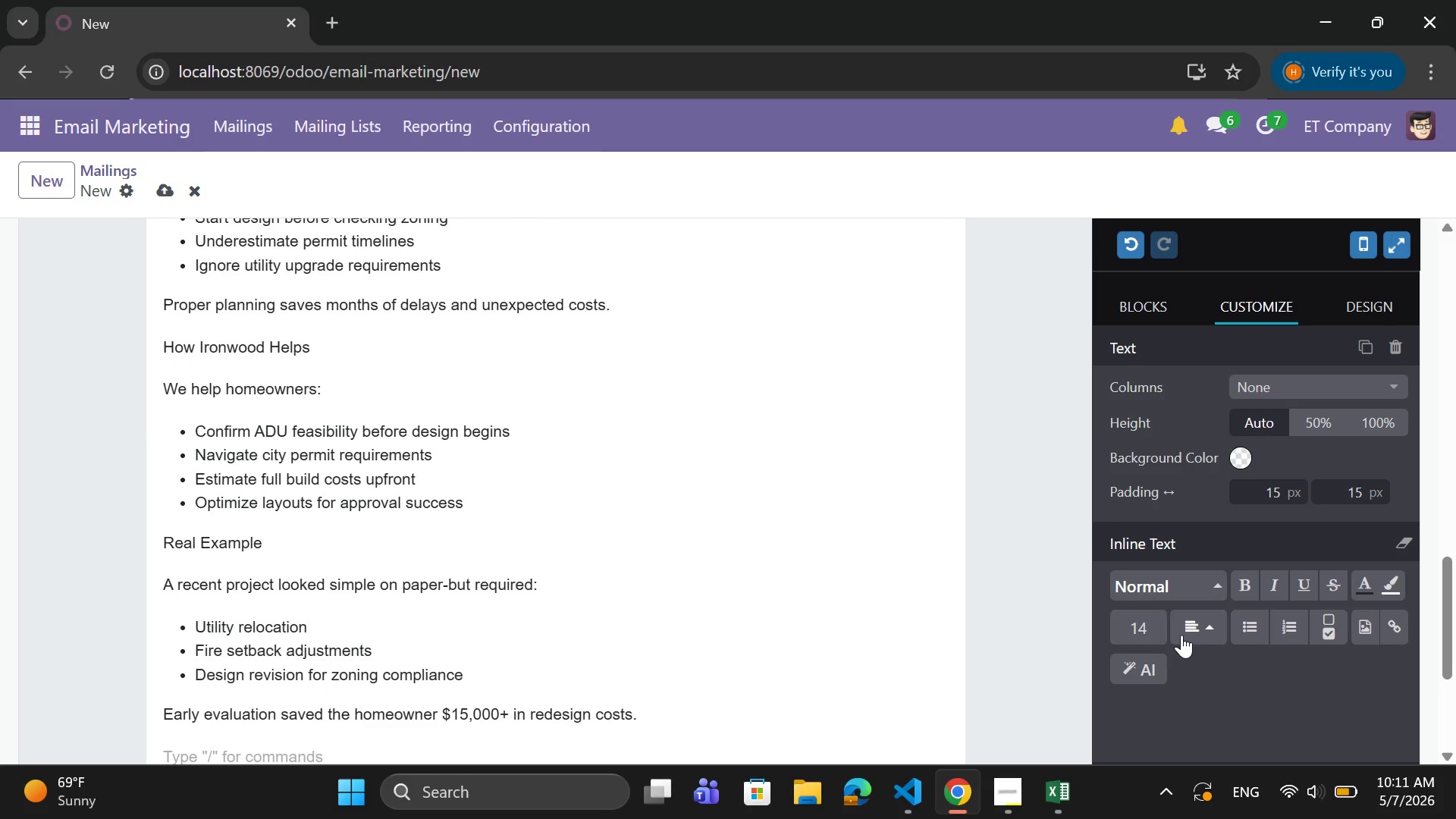 
wait(8.75)
 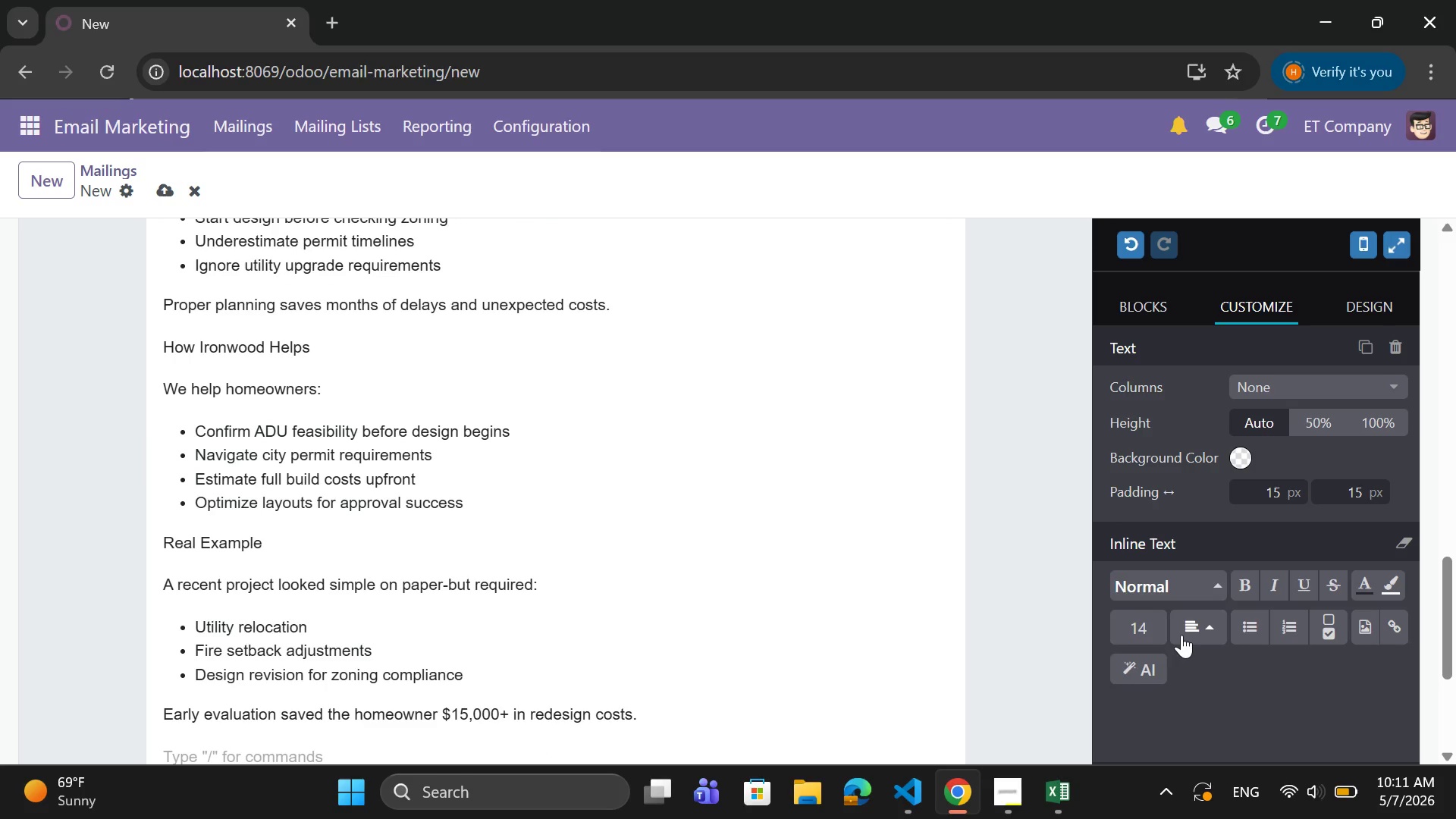 
type(If you want to know wh)
 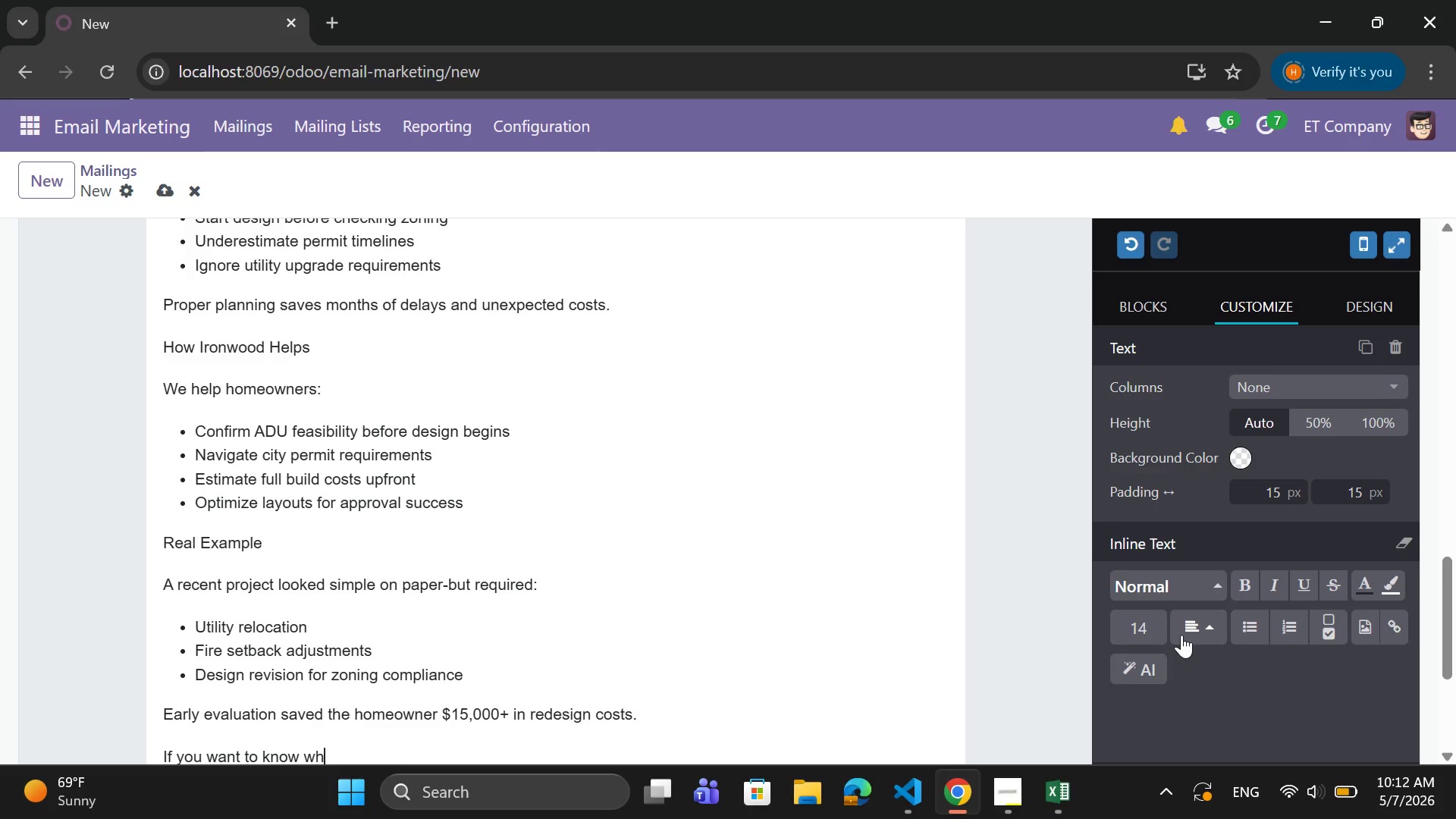 
wait(7.64)
 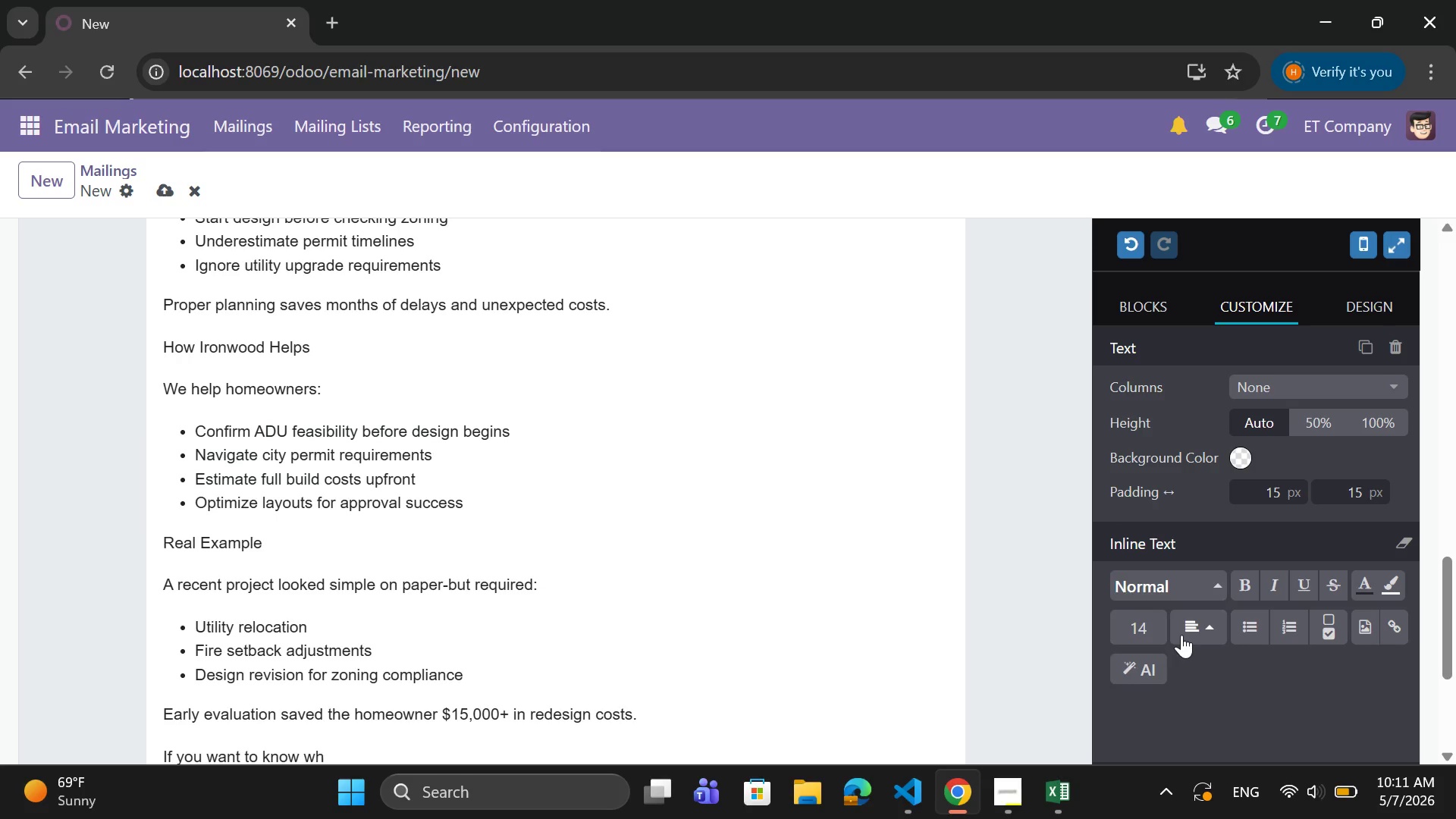 
key(Backspace)
 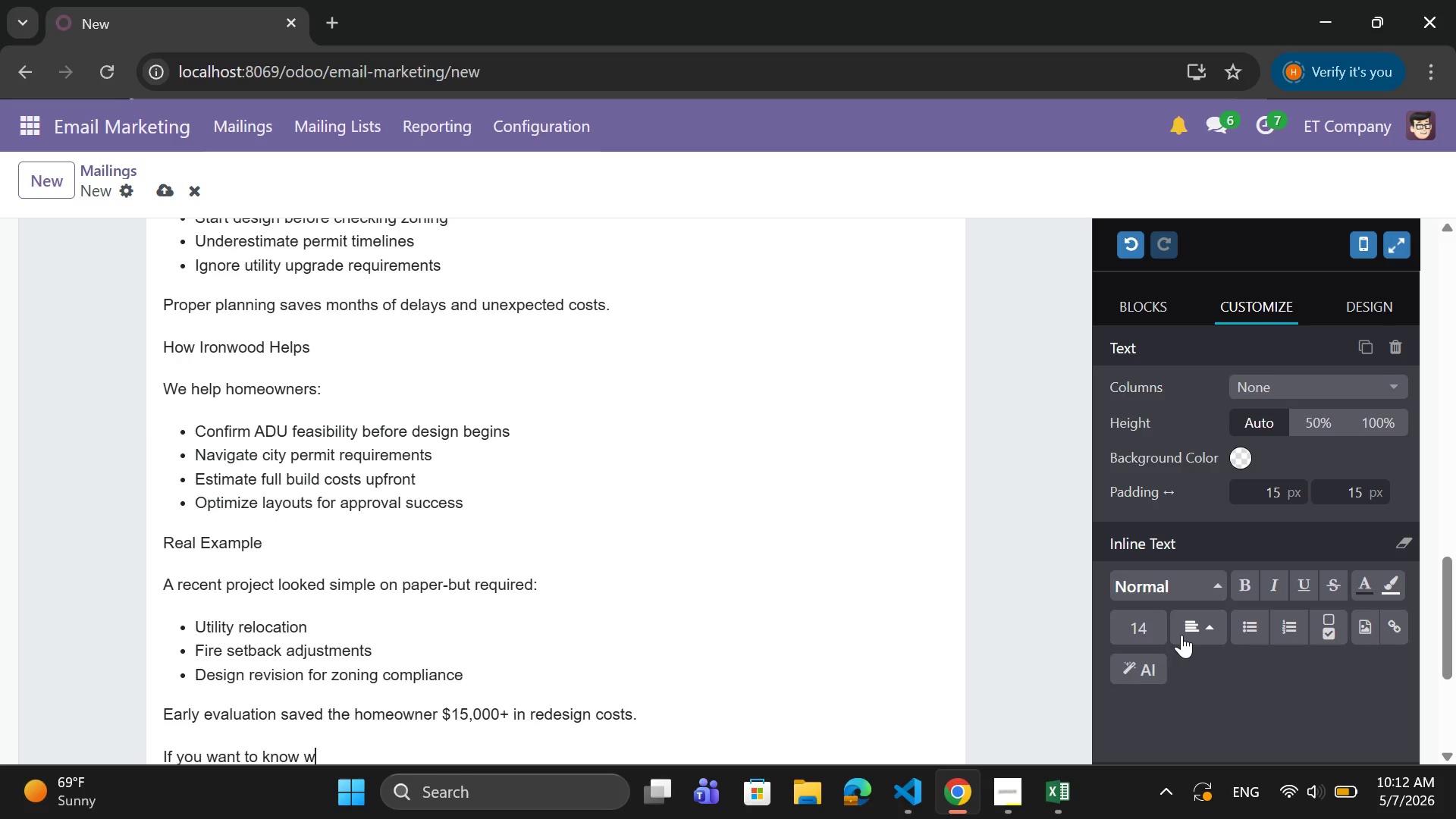 
type(hether your property qualifies:)
 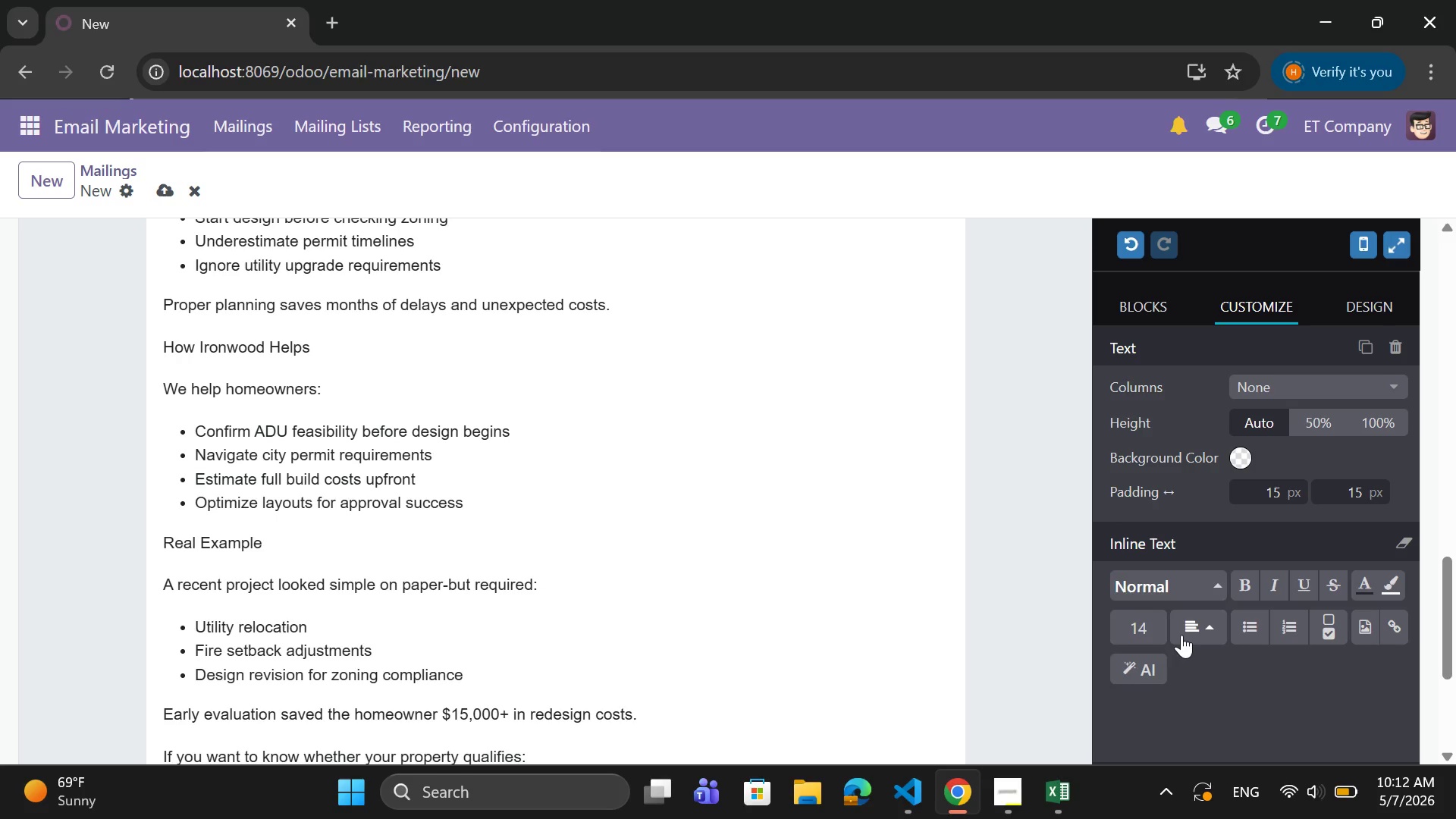 
key(Enter)
 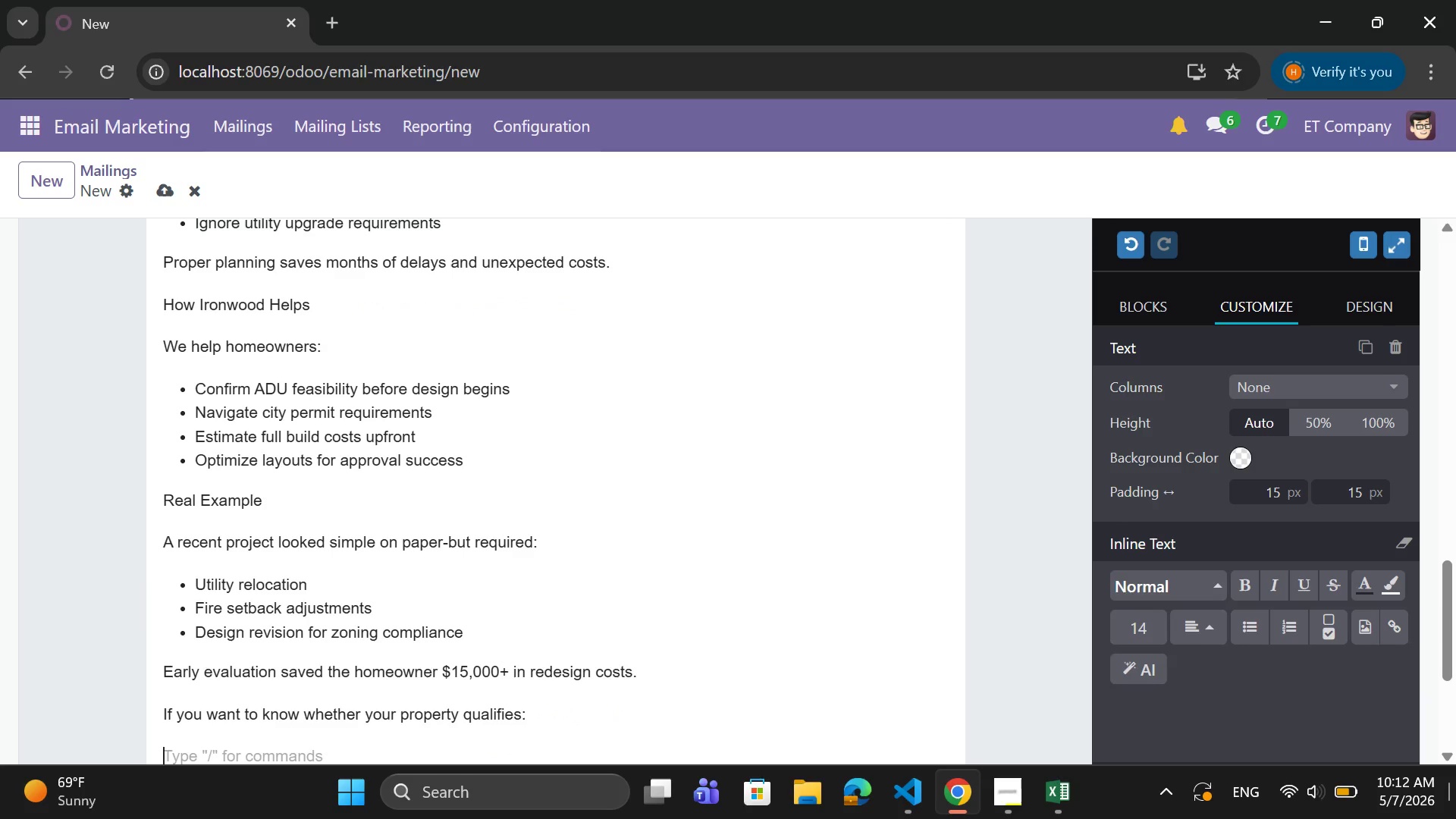 
wait(7.48)
 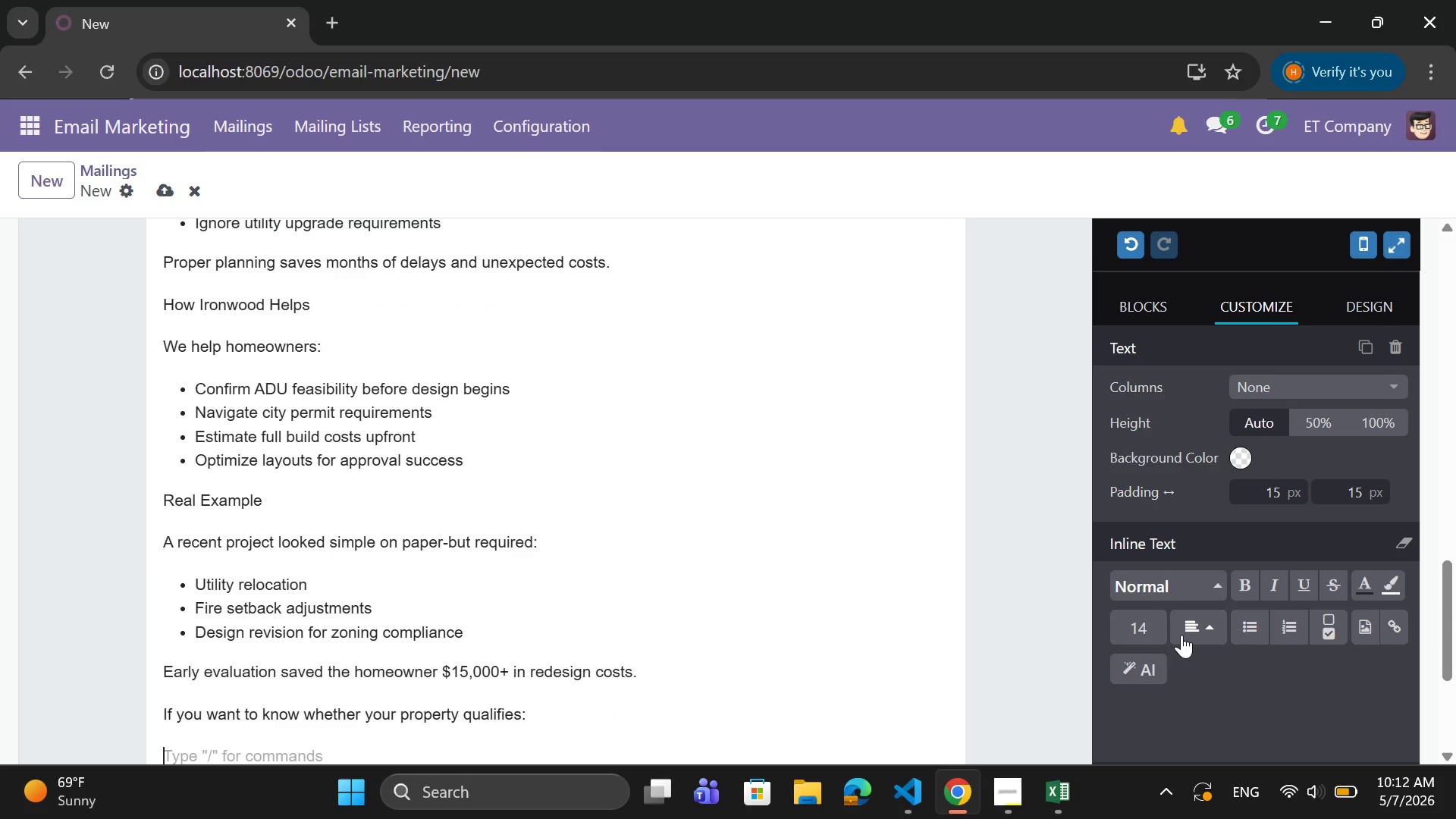 
left_click([1396, 628])
 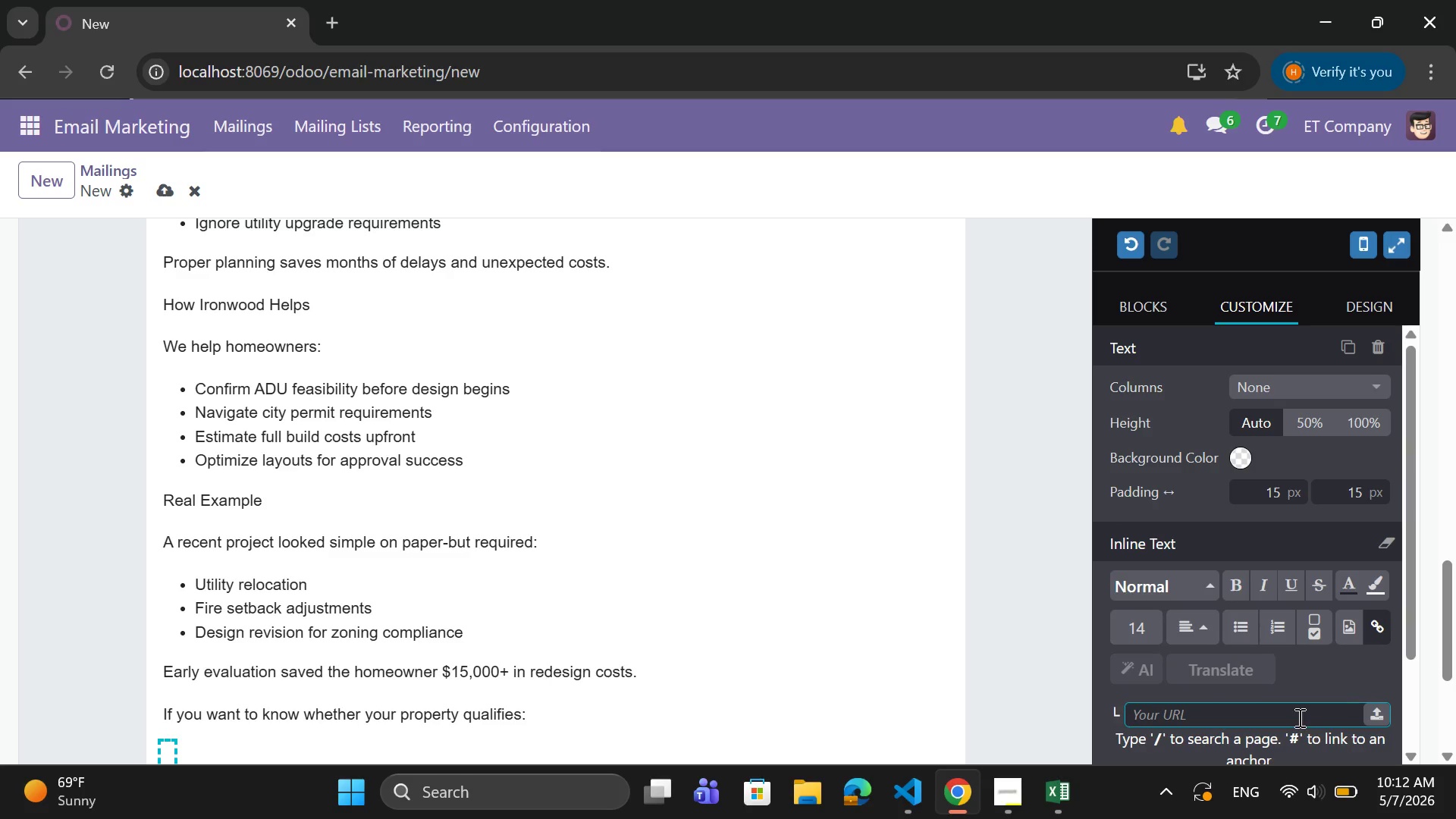 
scroll: coordinate [1292, 717], scroll_direction: down, amount: 2.0
 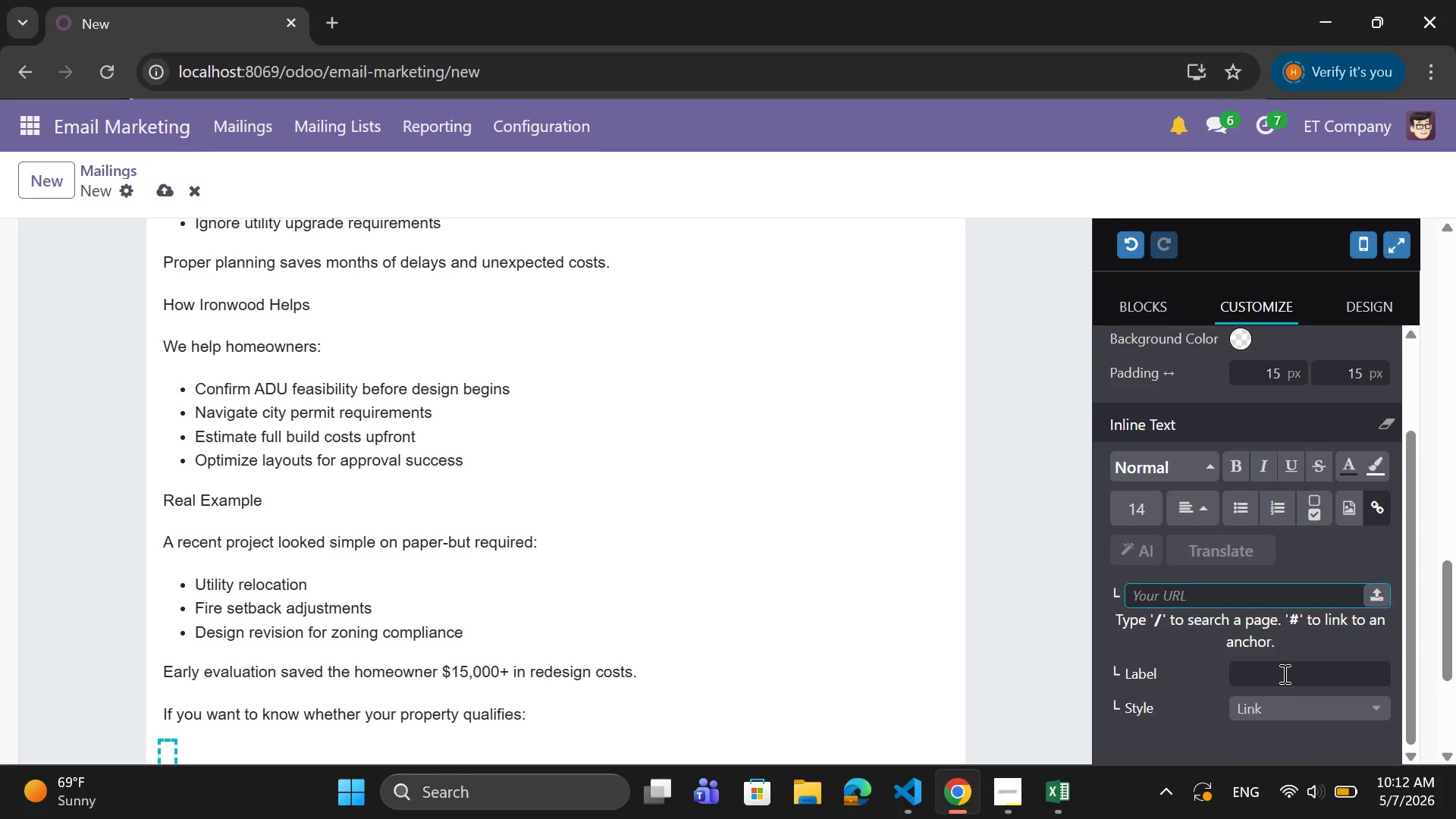 
left_click([1283, 673])
 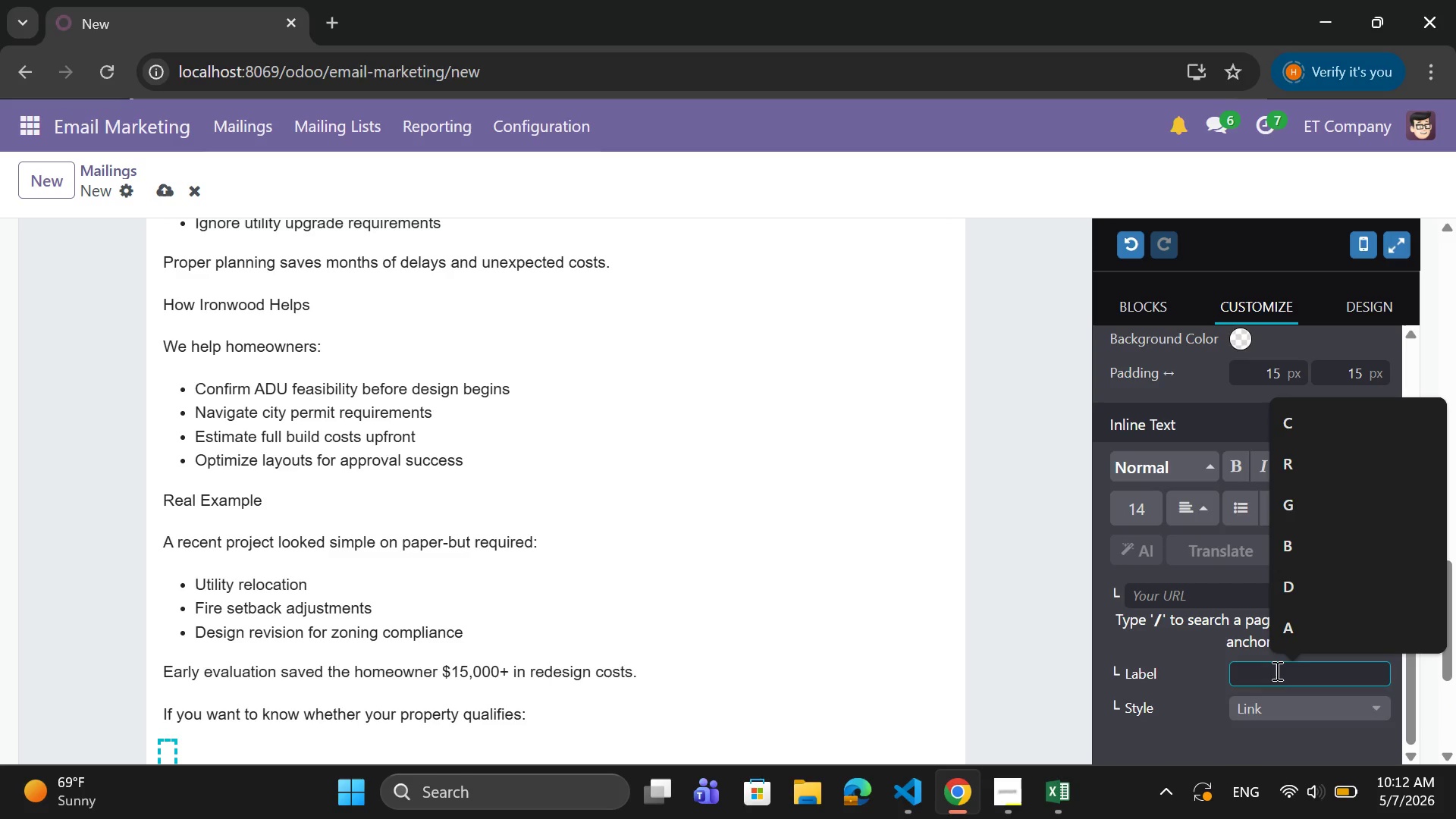 
type(Check ADU Eligibility Now)
 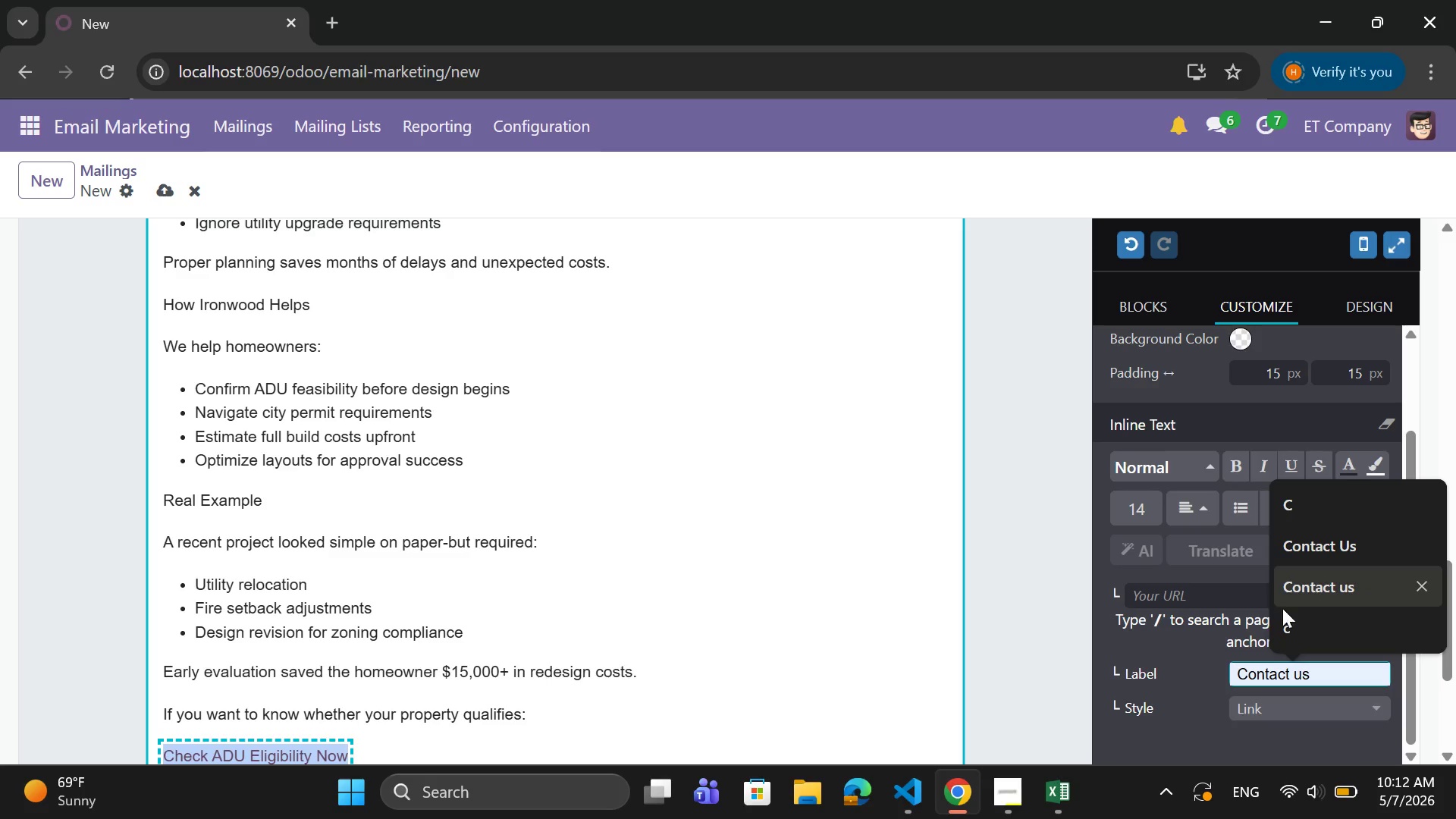 
left_click([1205, 601])
 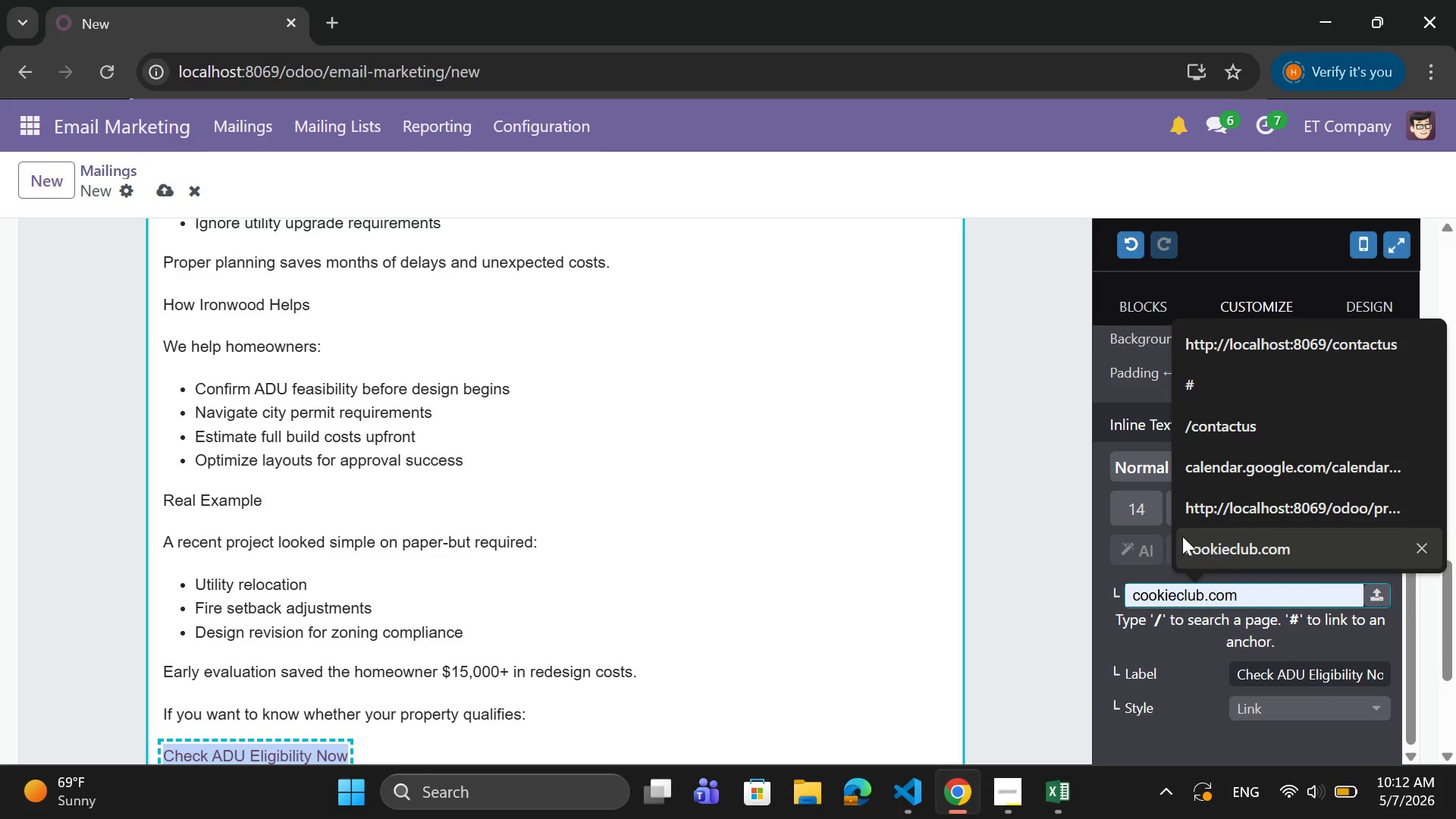 
type(chwwd)
key(Backspace)
key(Backspace)
key(Backspace)
key(Backspace)
key(Backspace)
type(checking page)
key(Backspace)
key(Backspace)
key(Backspace)
key(Backspace)
key(Backspace)
type(page.com)
 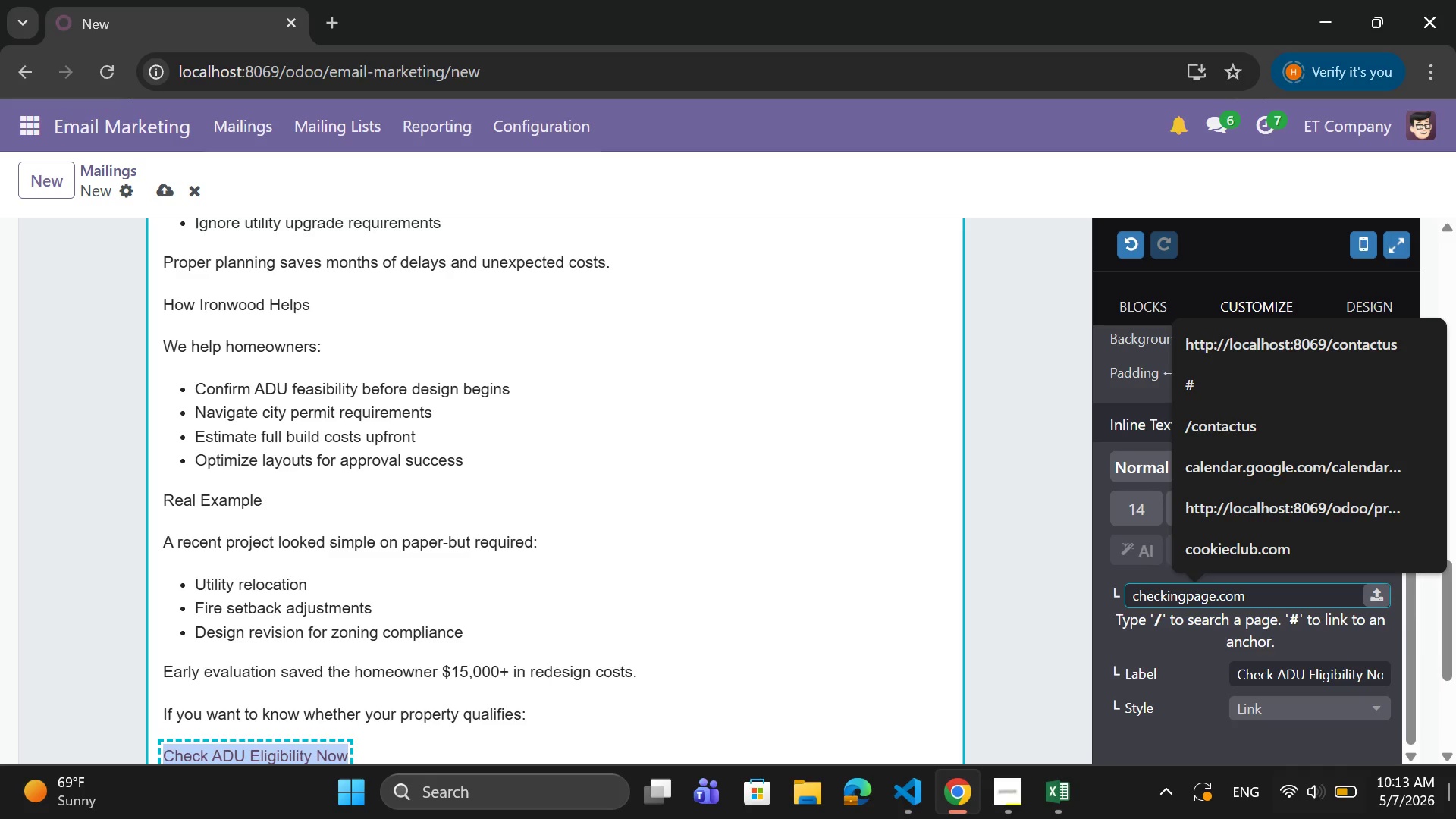 
scroll: coordinate [1455, 716], scroll_direction: down, amount: 2.0
 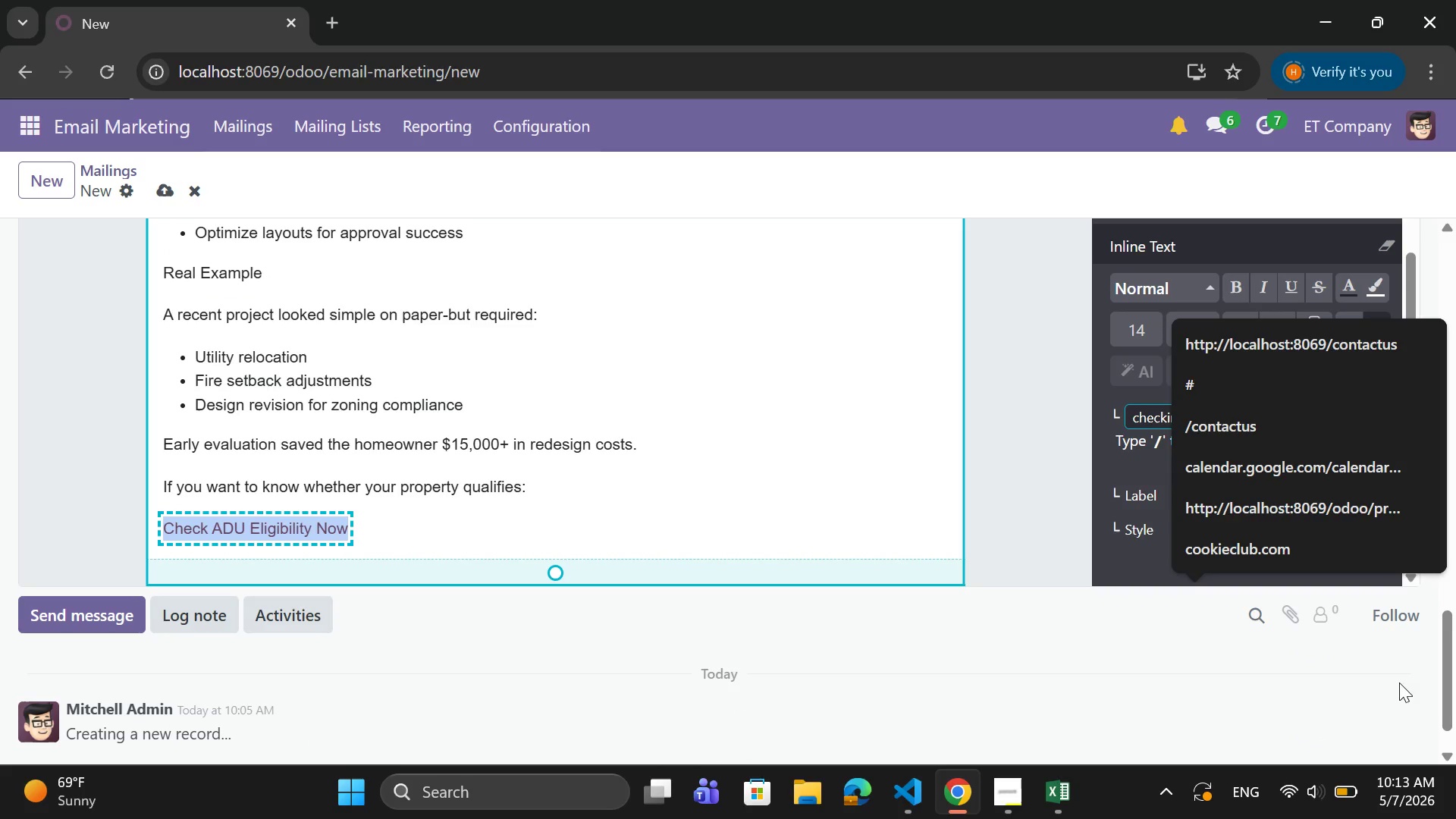 
scroll: coordinate [1395, 676], scroll_direction: up, amount: 1.0
 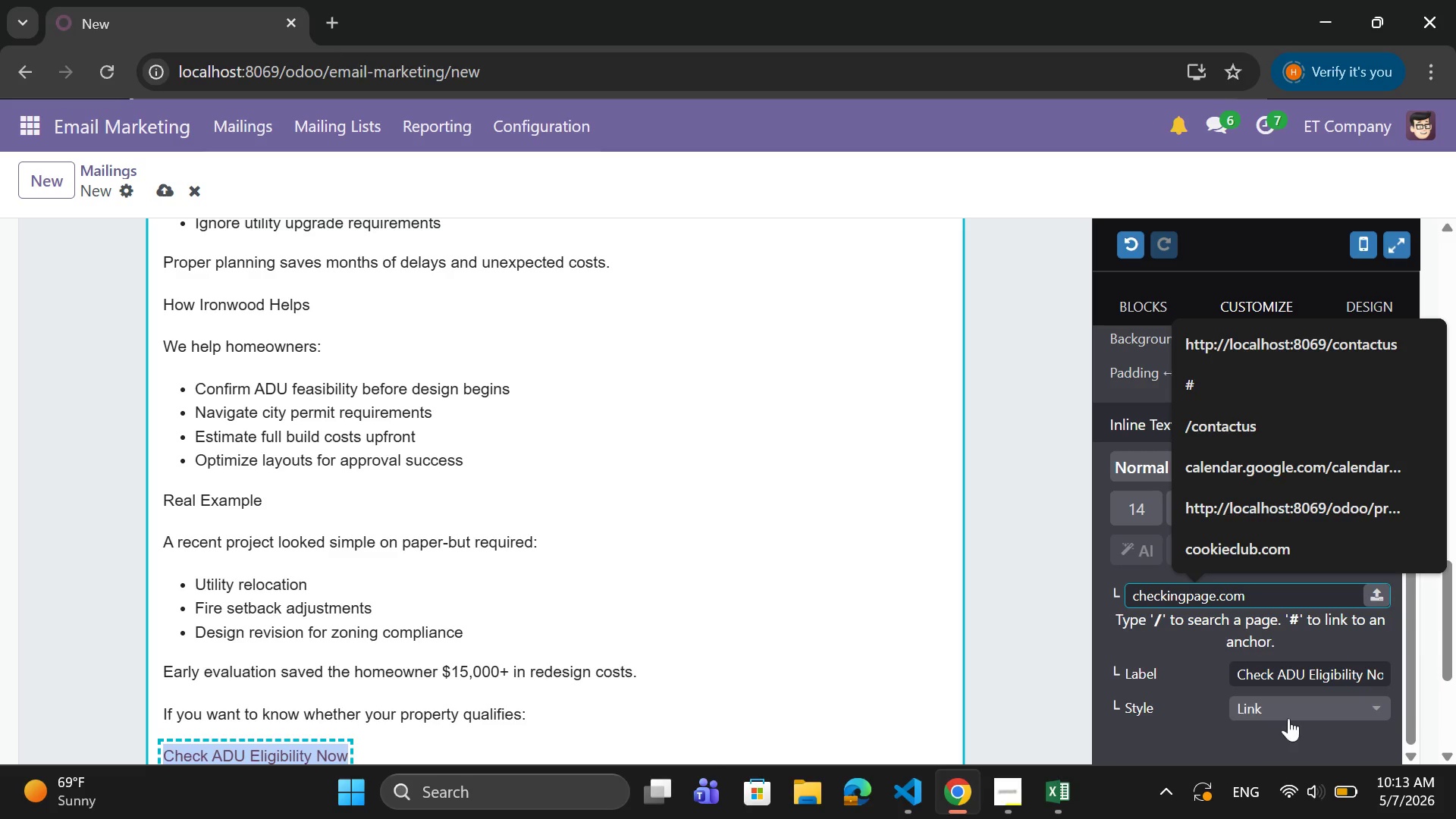 
left_click([1288, 714])
 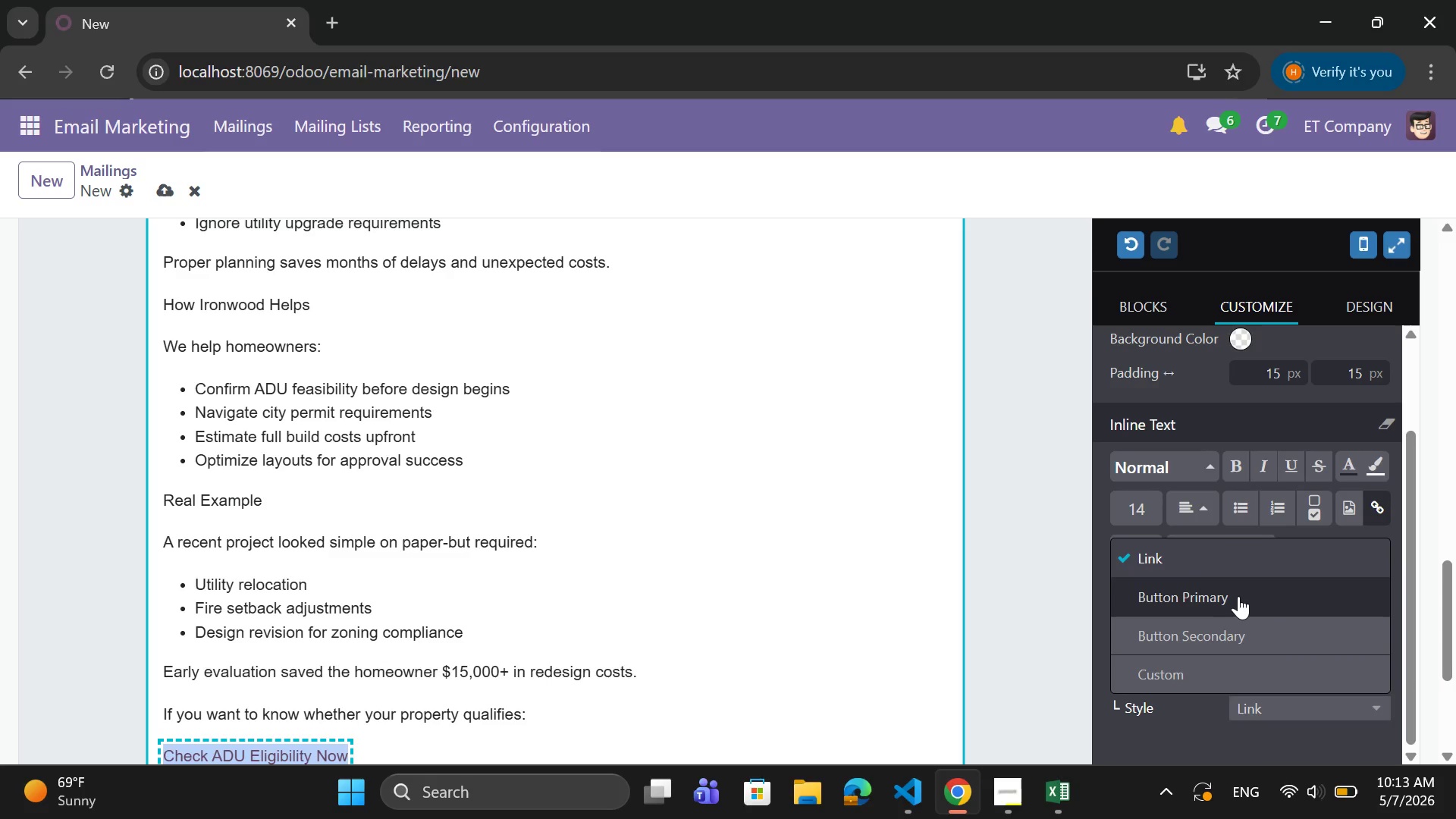 
left_click([1238, 596])
 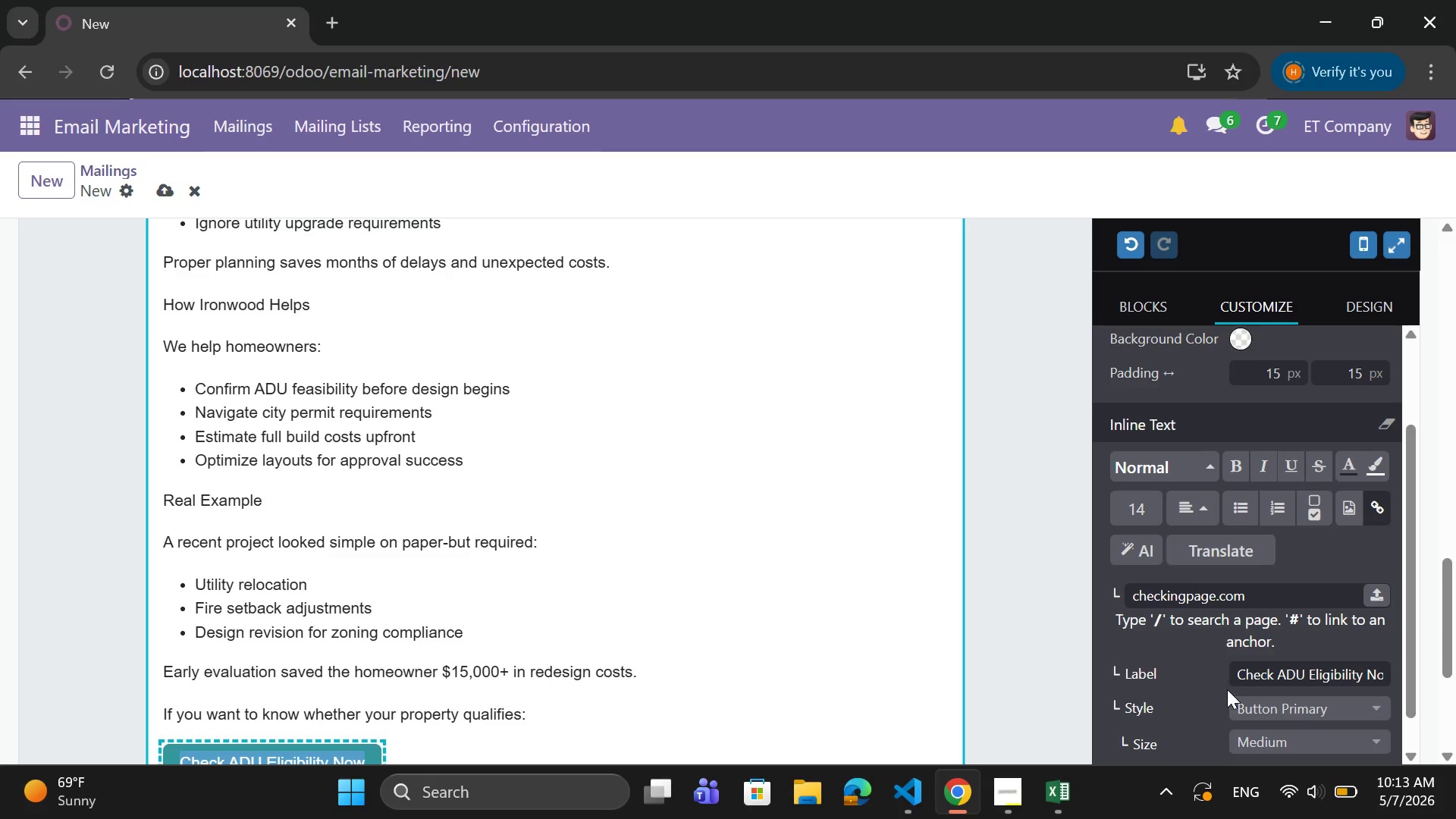 
scroll: coordinate [1227, 693], scroll_direction: down, amount: 1.0
 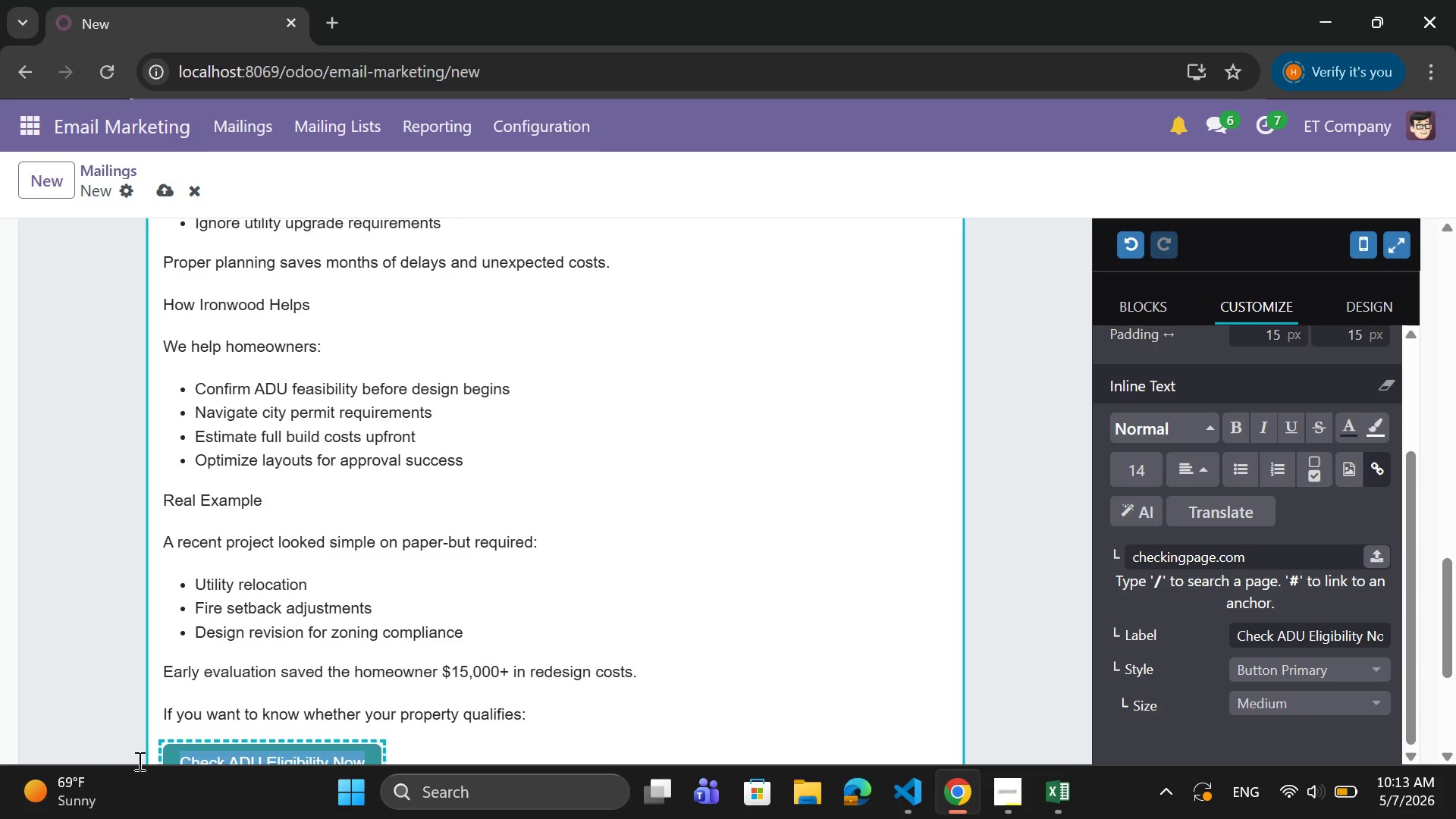 
left_click([153, 753])
 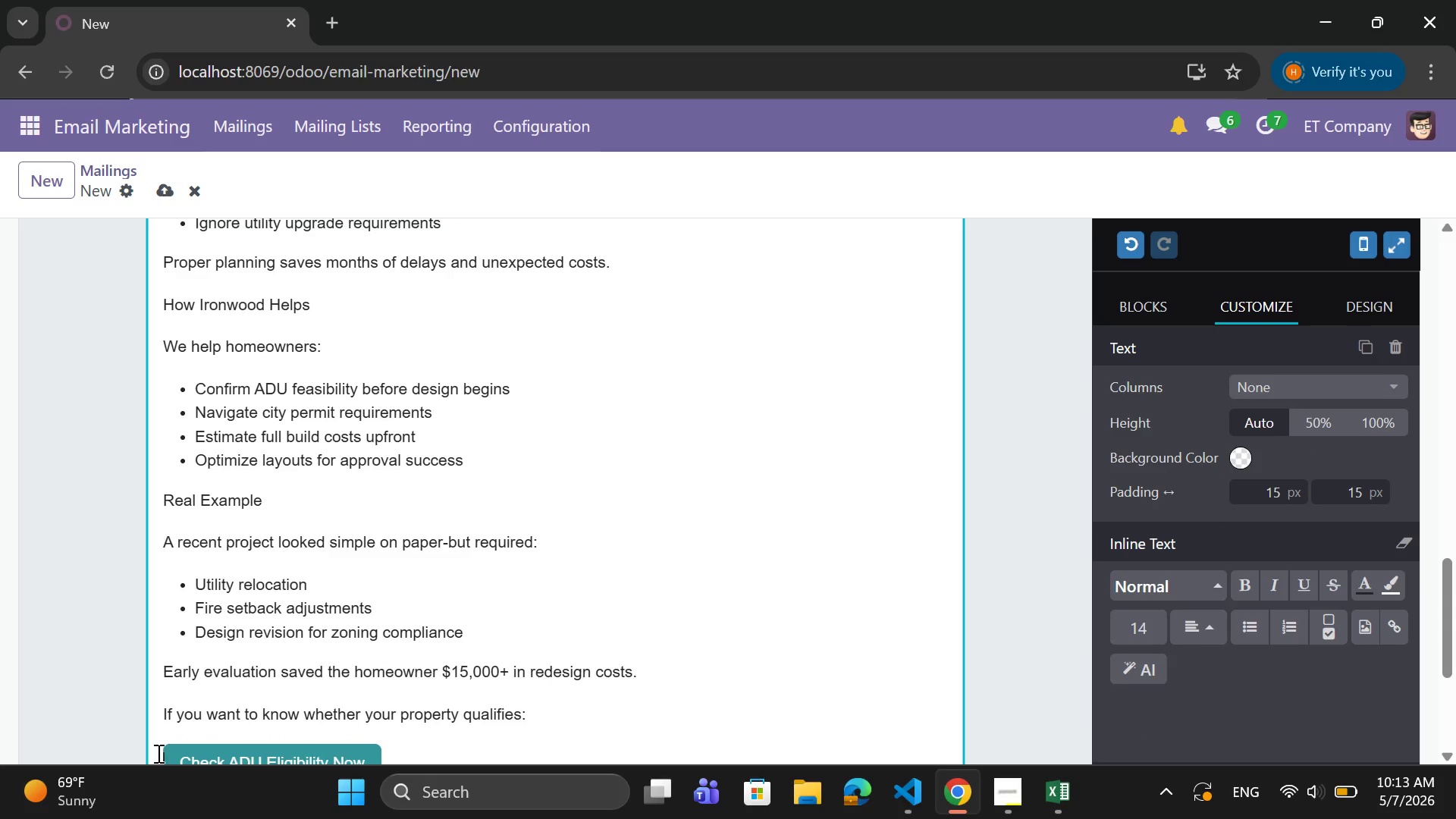 
key(Space)
 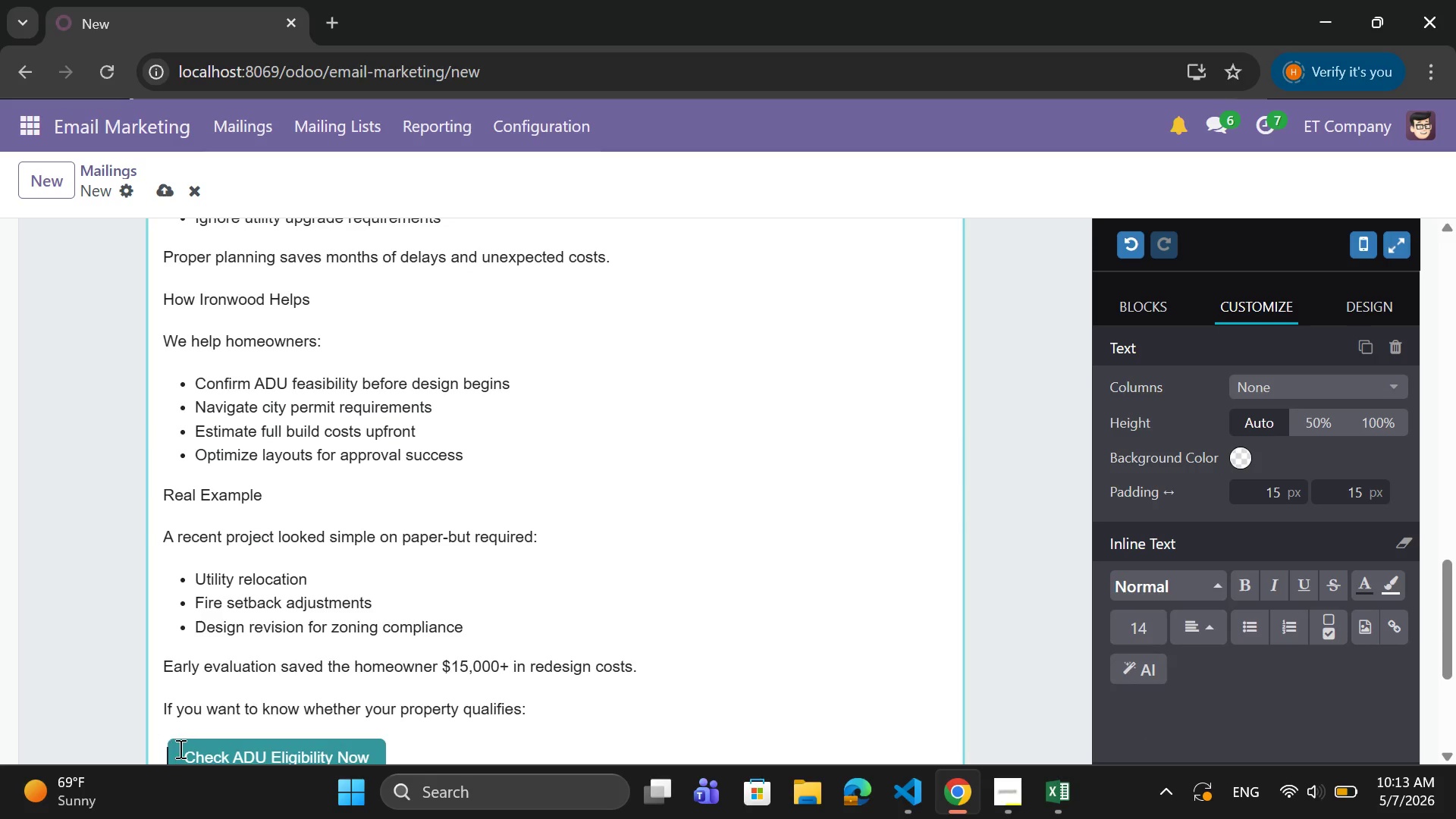 
key(Space)
 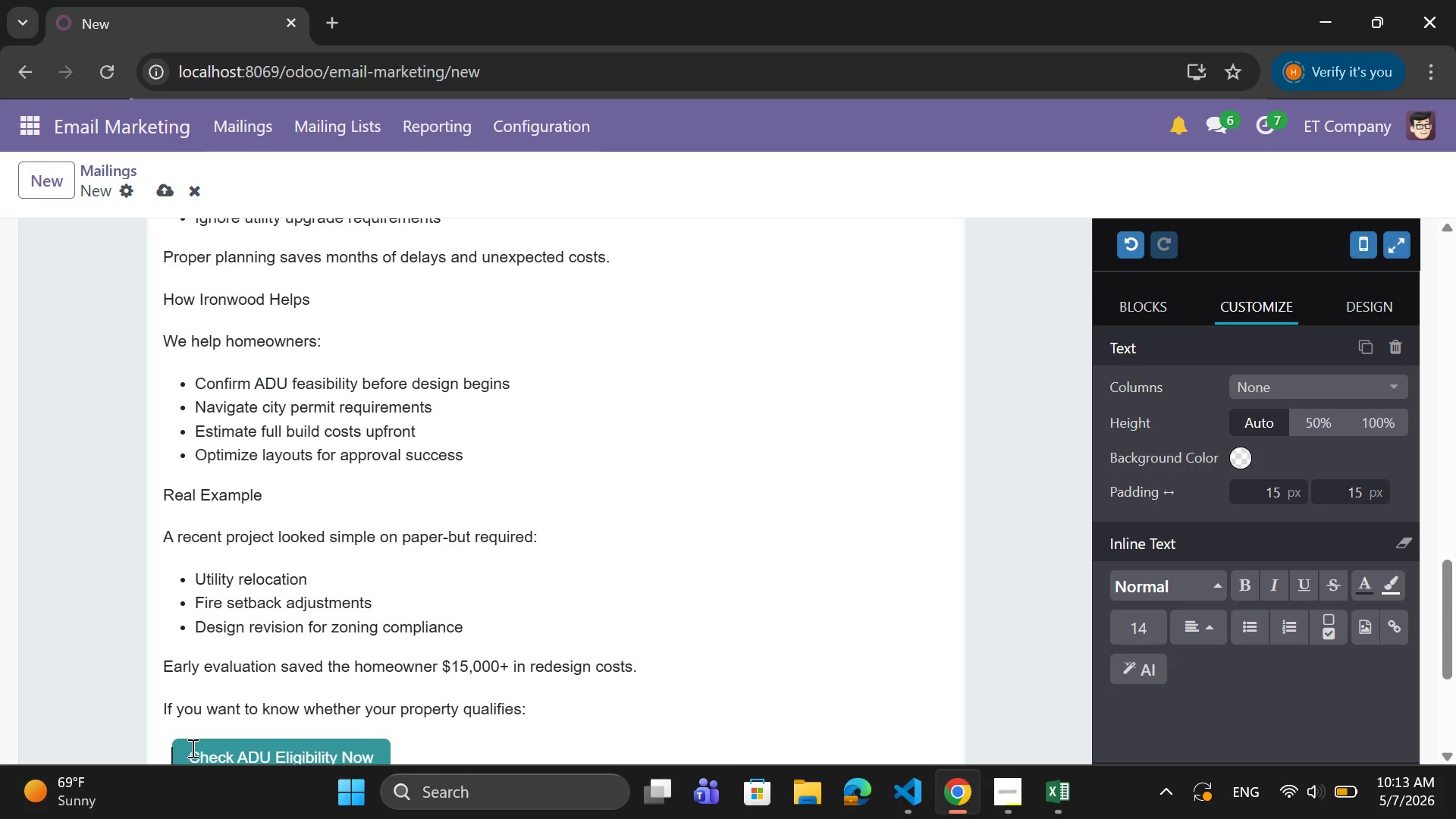 
key(Space)
 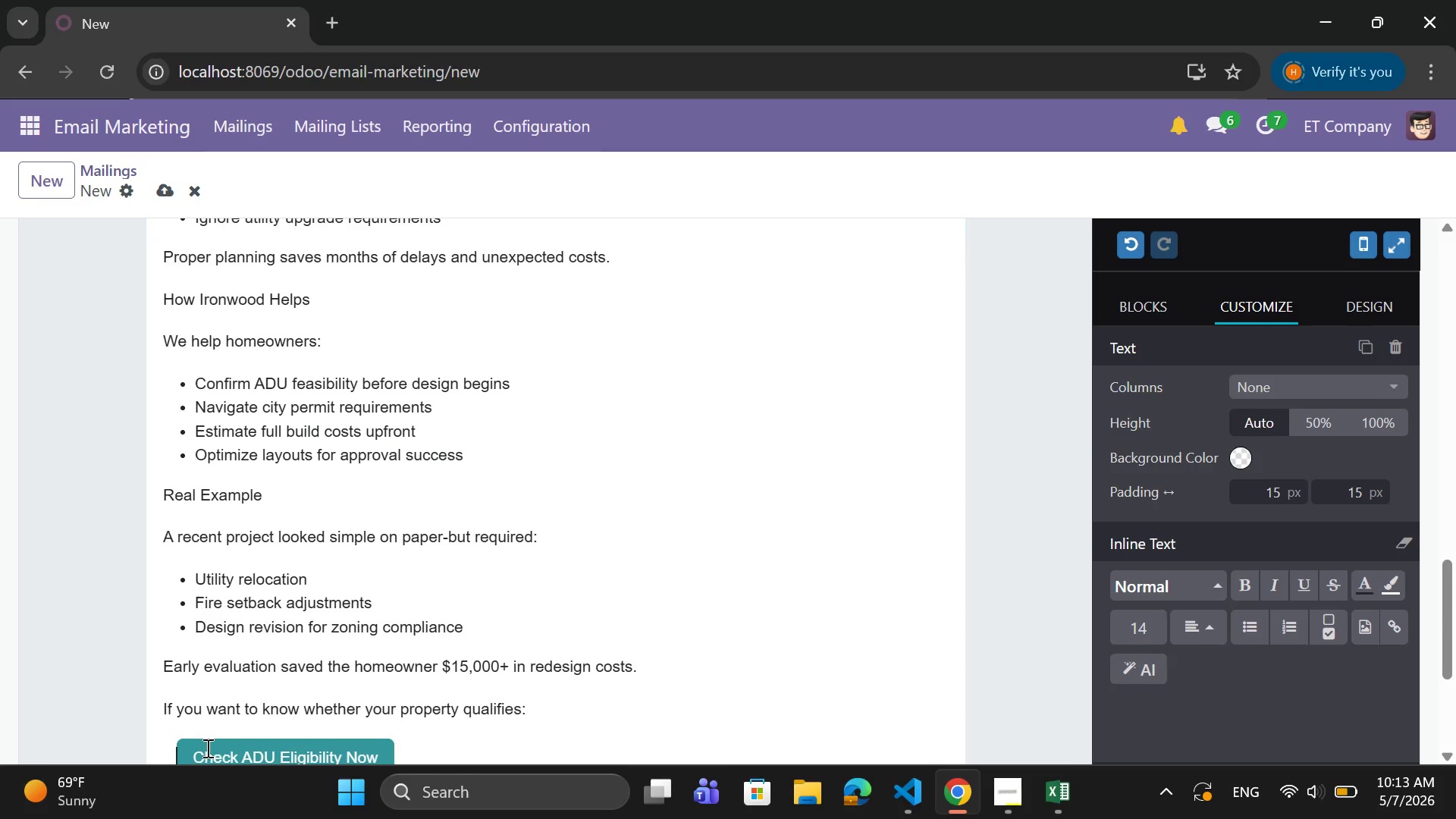 
key(Space)
 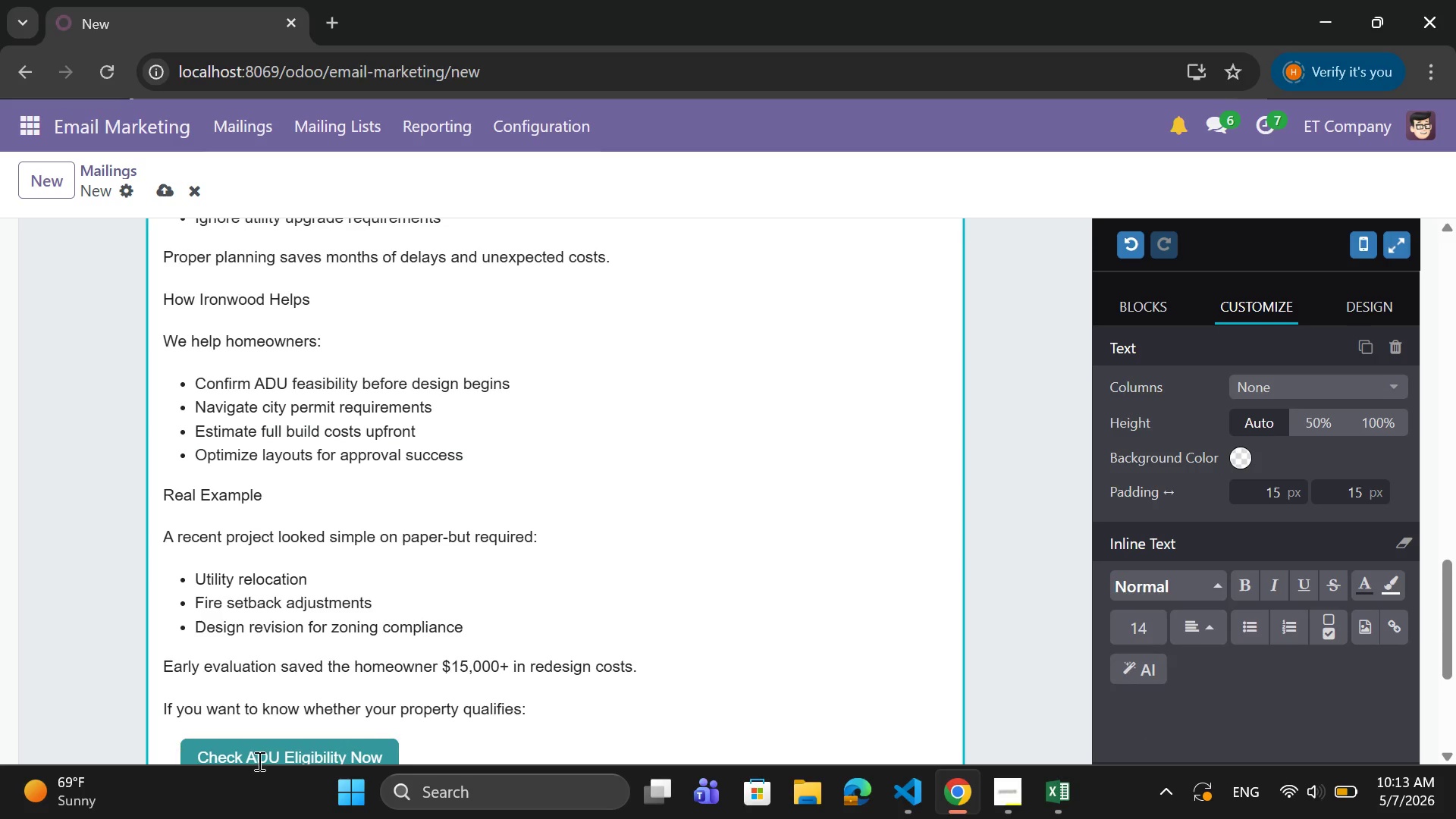 
key(Tab)
 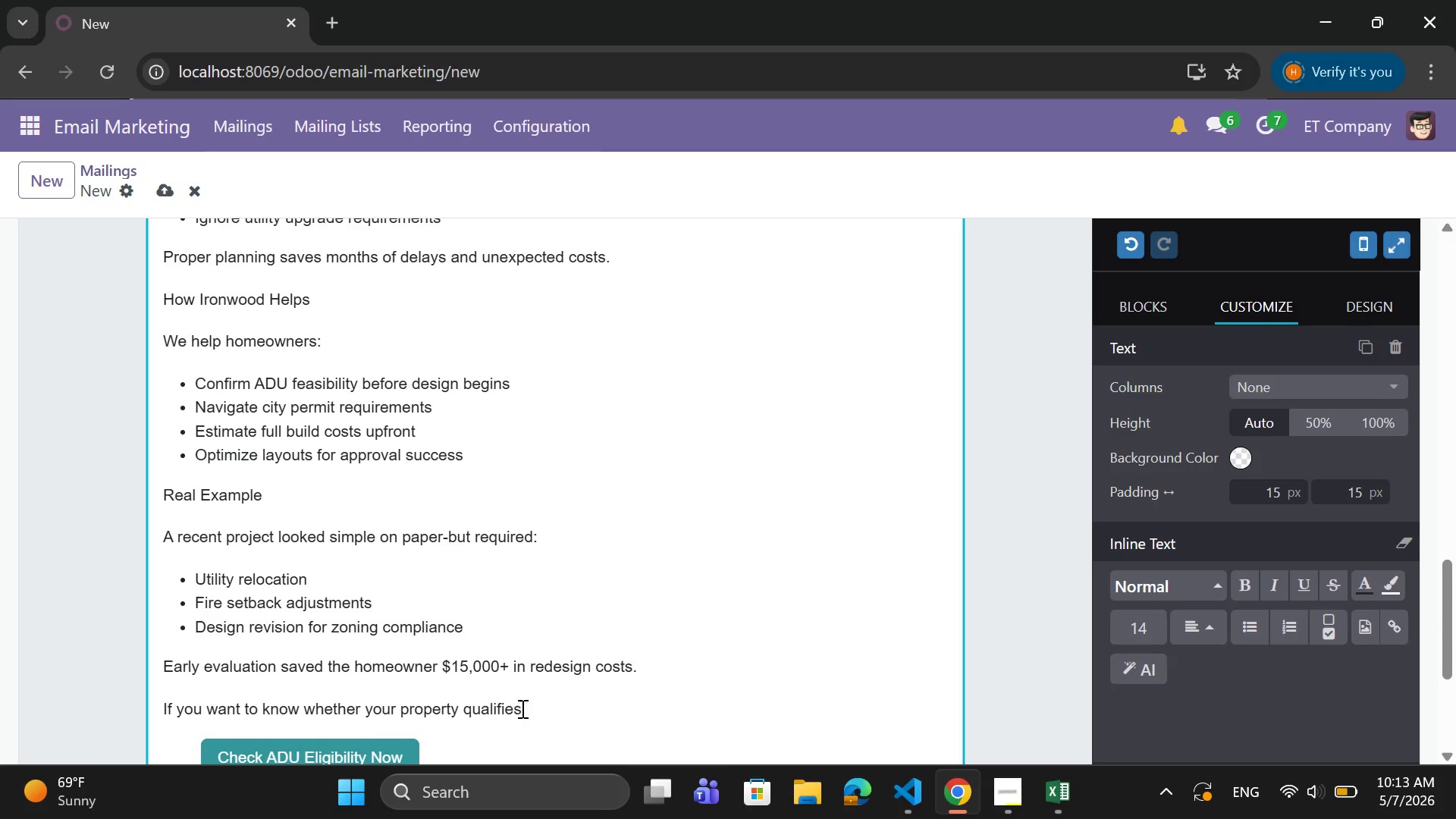 
scroll: coordinate [521, 703], scroll_direction: down, amount: 1.0
 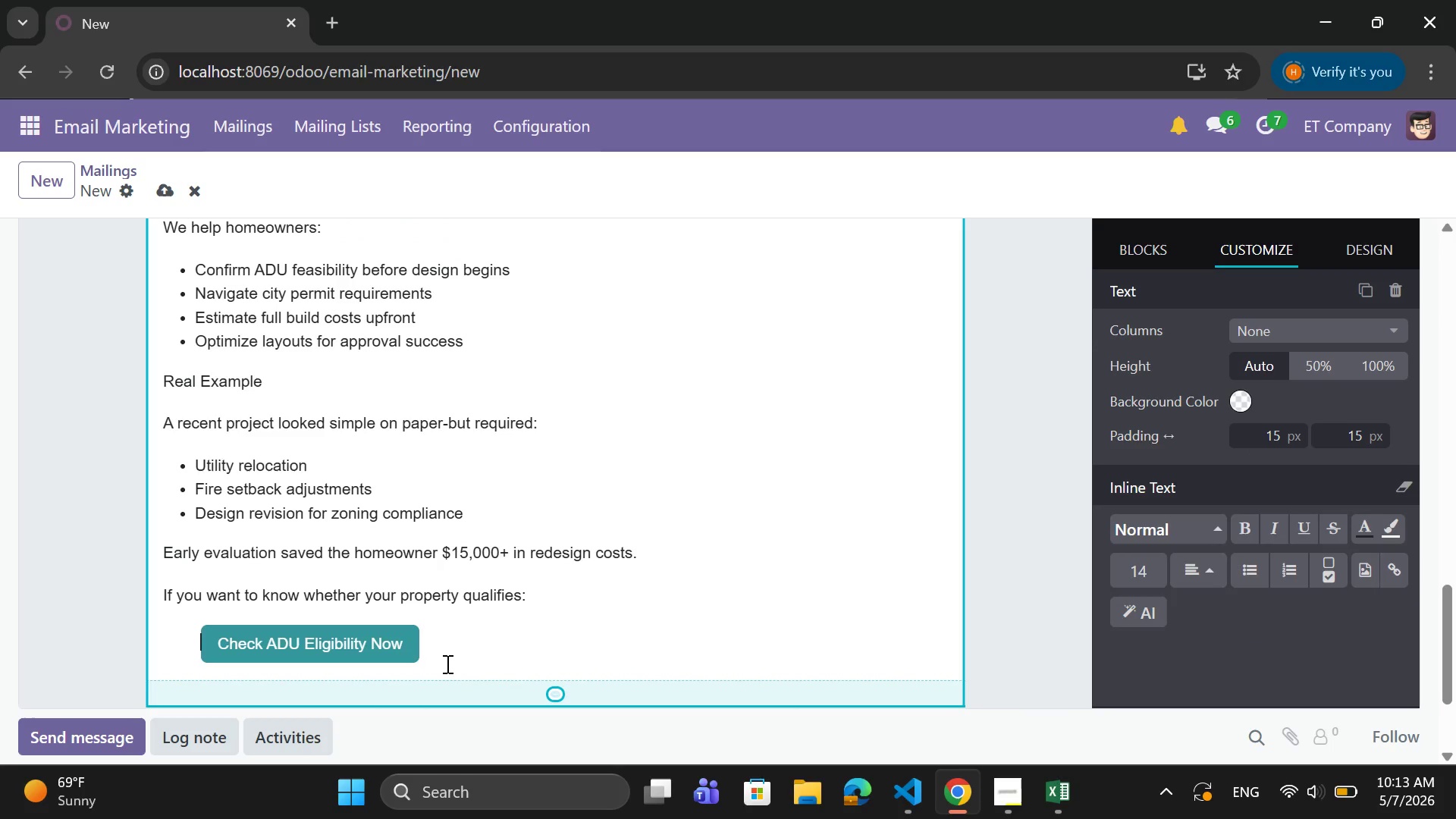 
left_click([445, 662])
 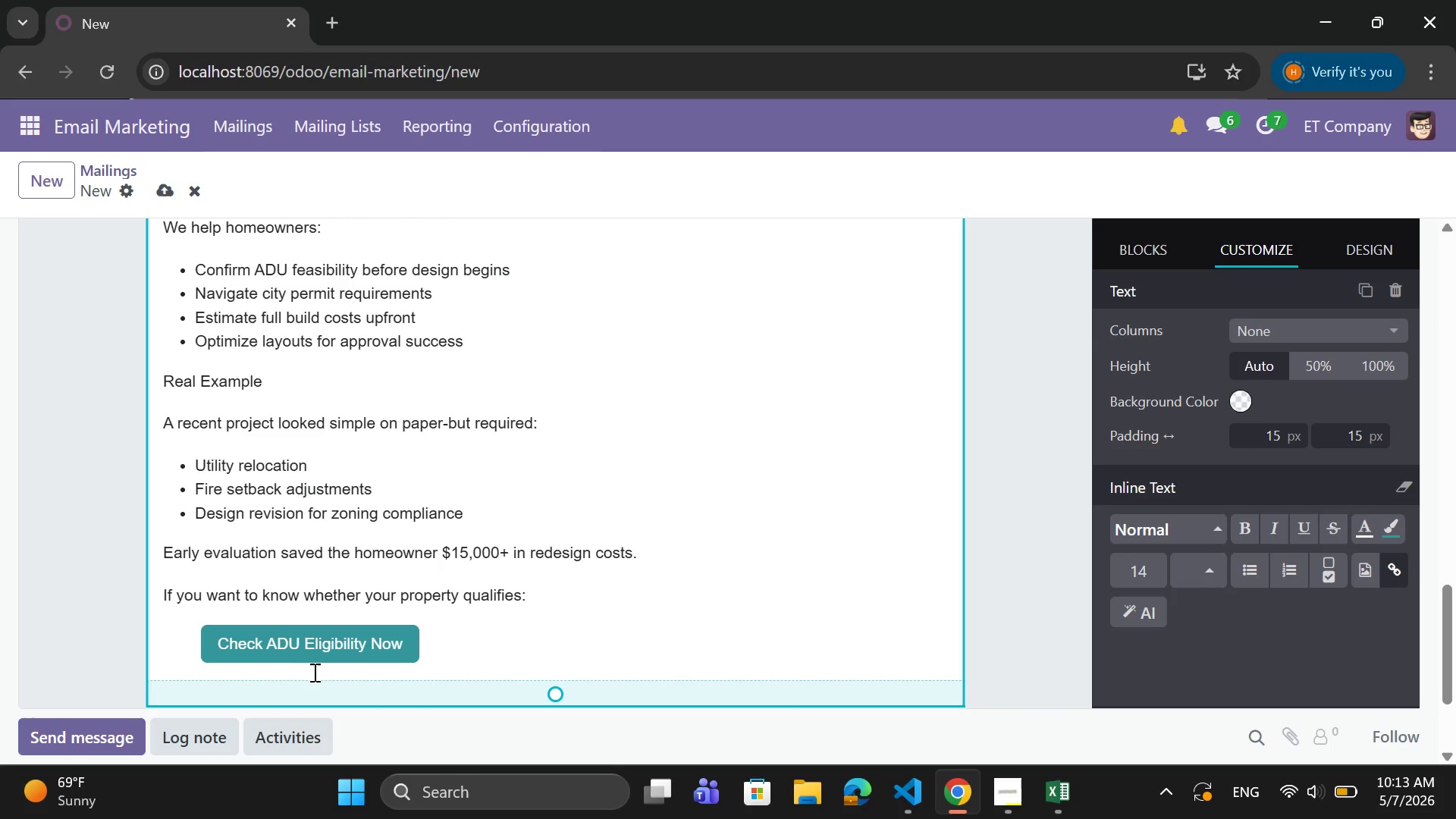 
key(Enter)
 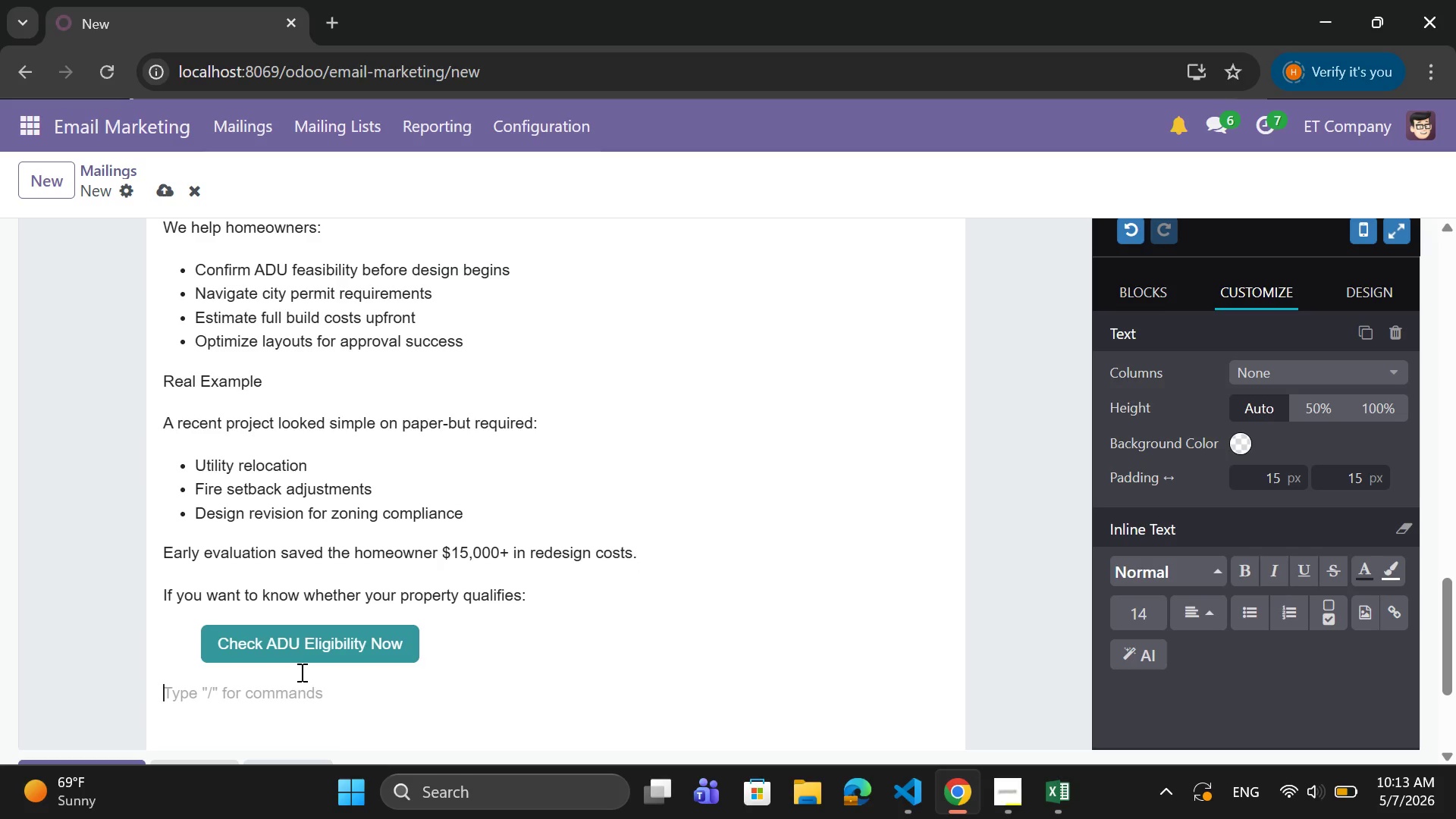 
type(We'll review your property and gic)
key(Backspace)
type(ve you a clear yes/no+ next steps)
 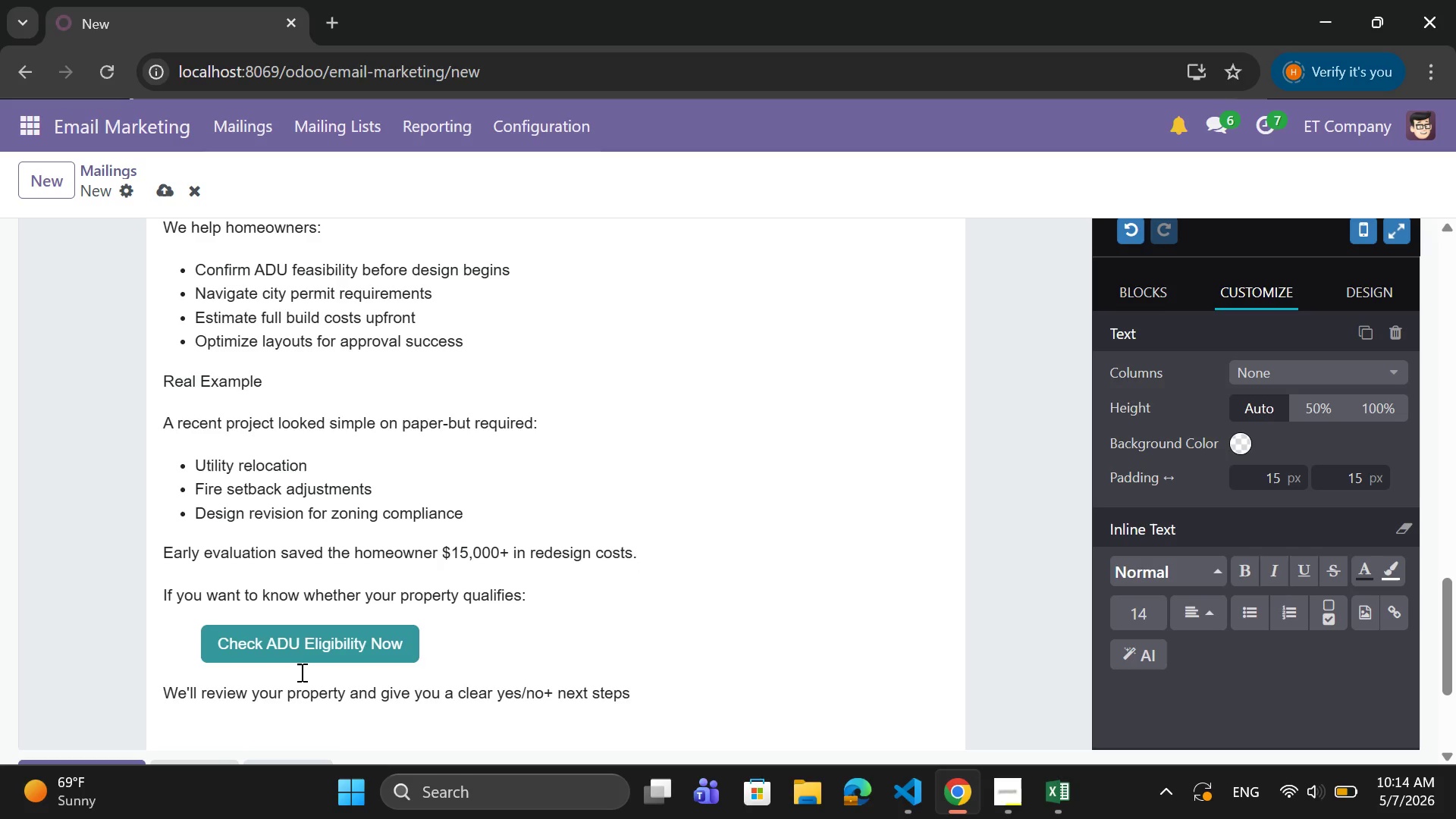 
key(Enter)
 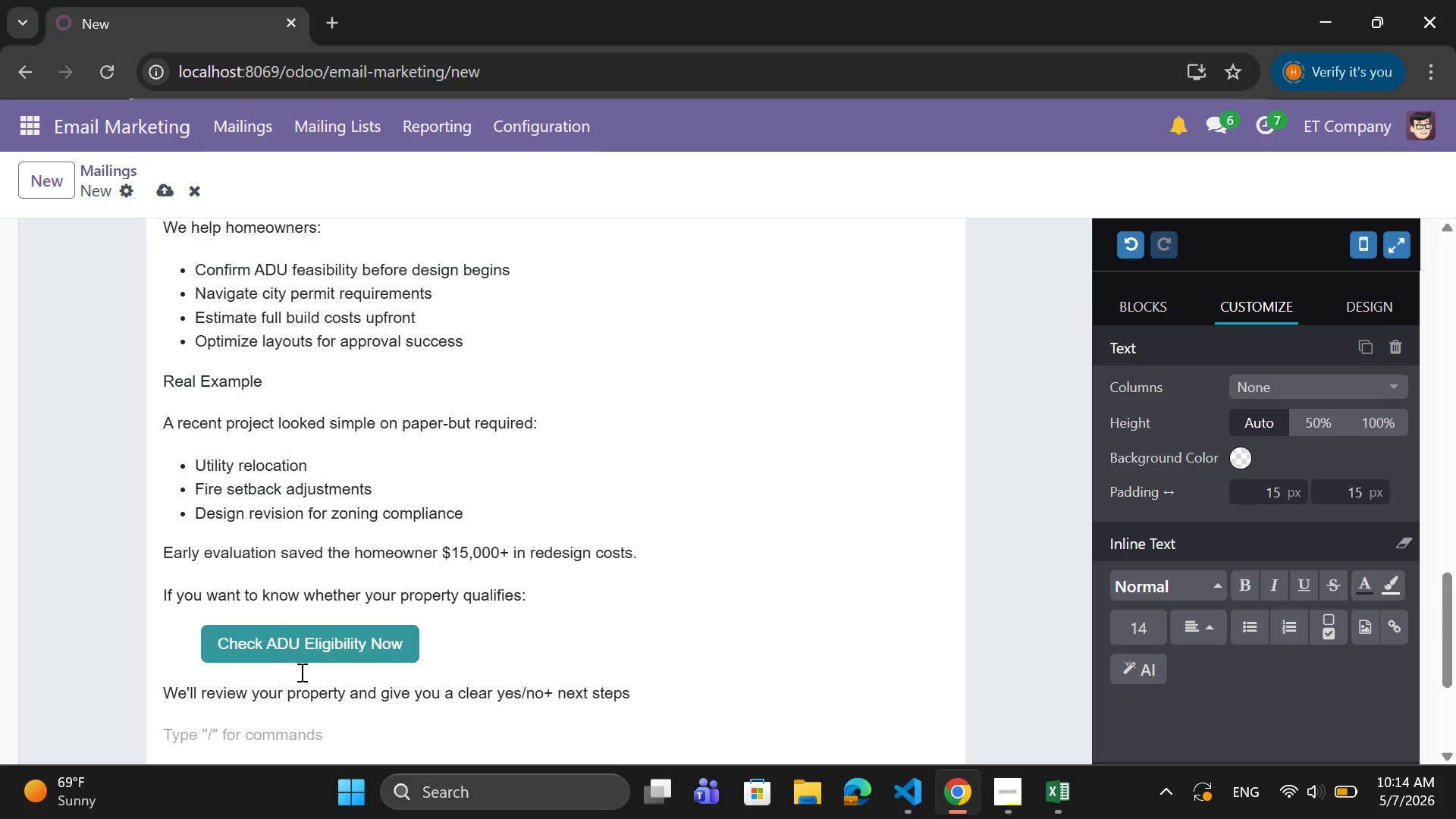 
type(Ironqwood)
 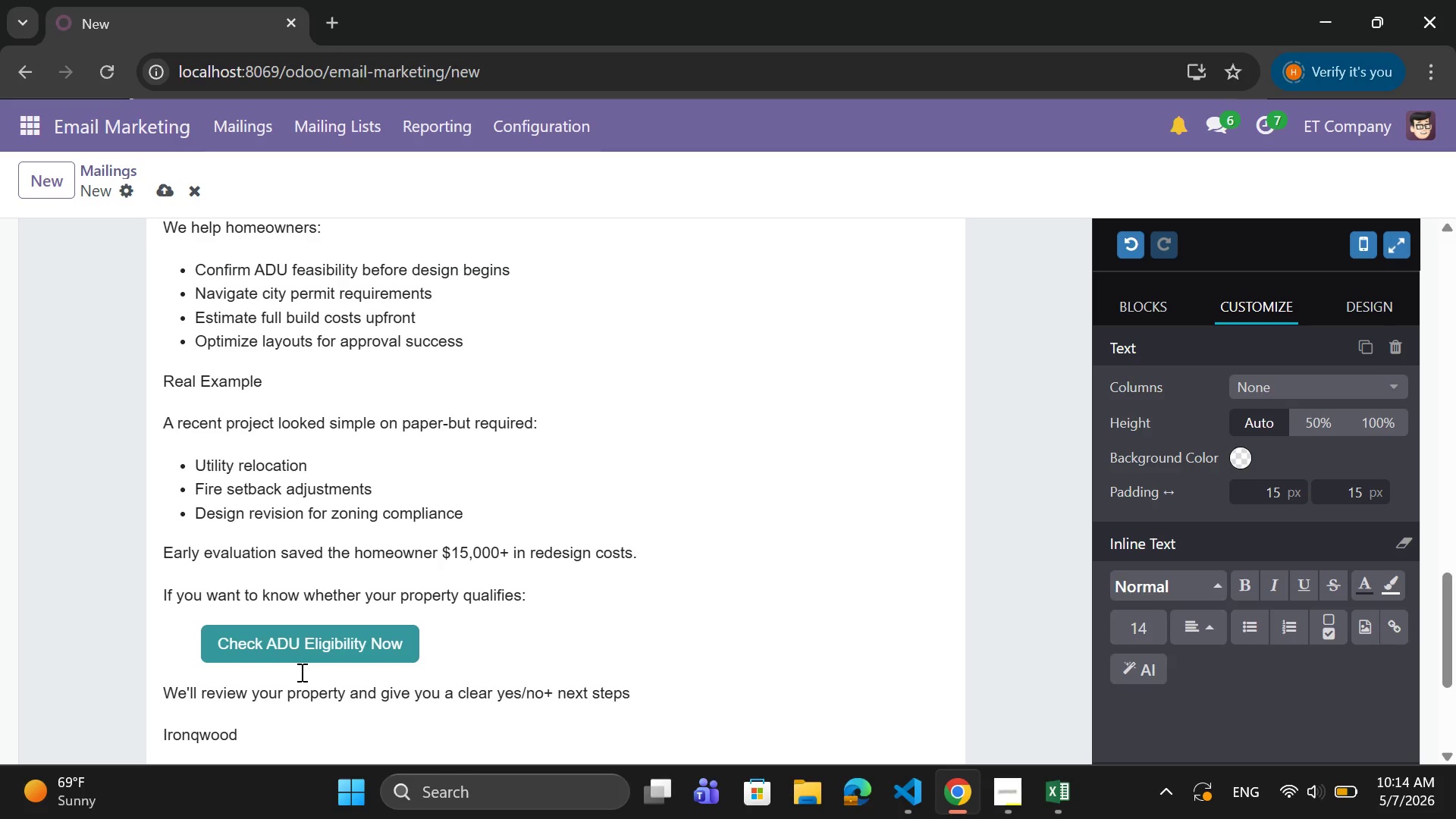 
key(ArrowLeft)
 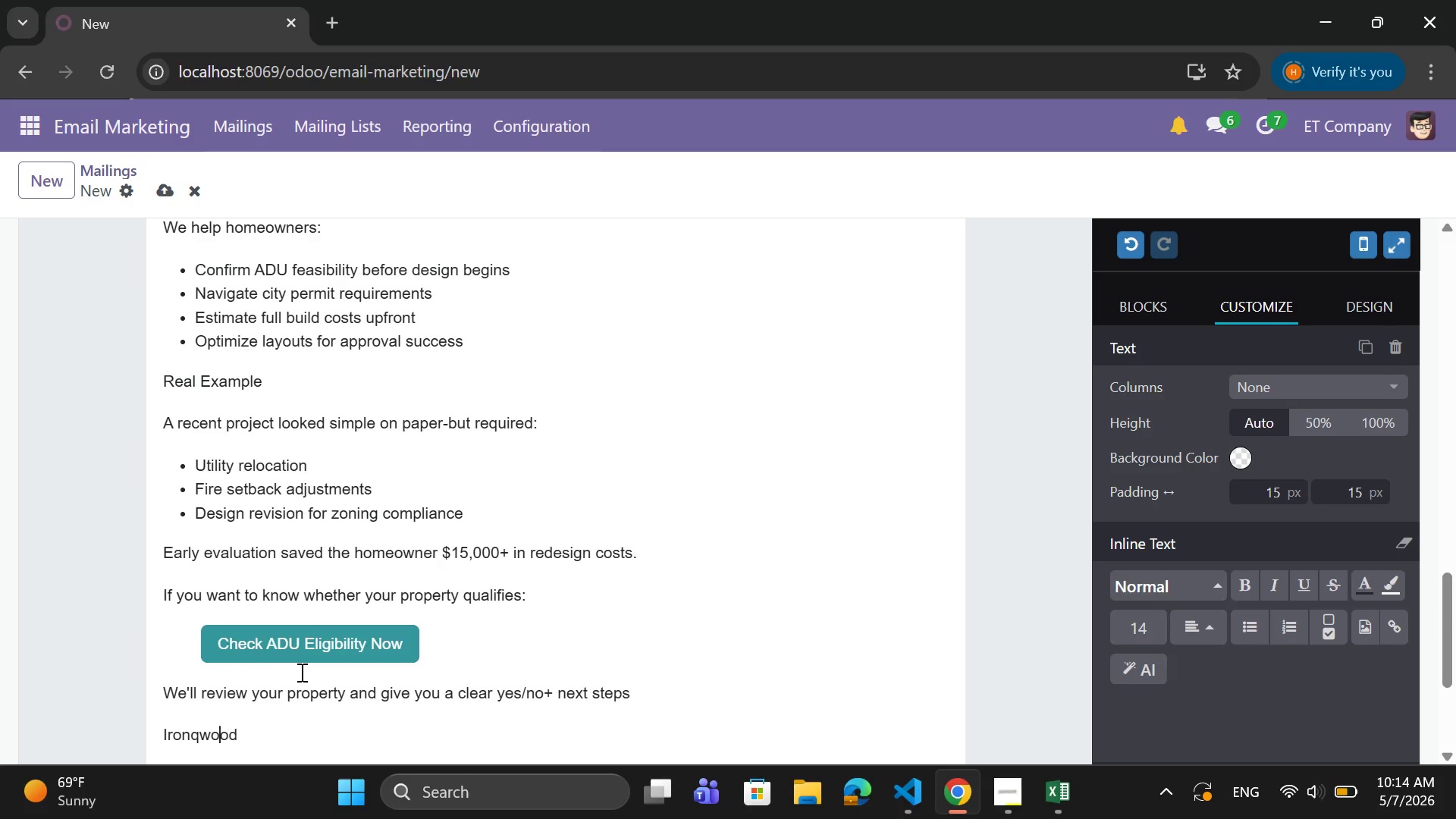 
key(ArrowLeft)
 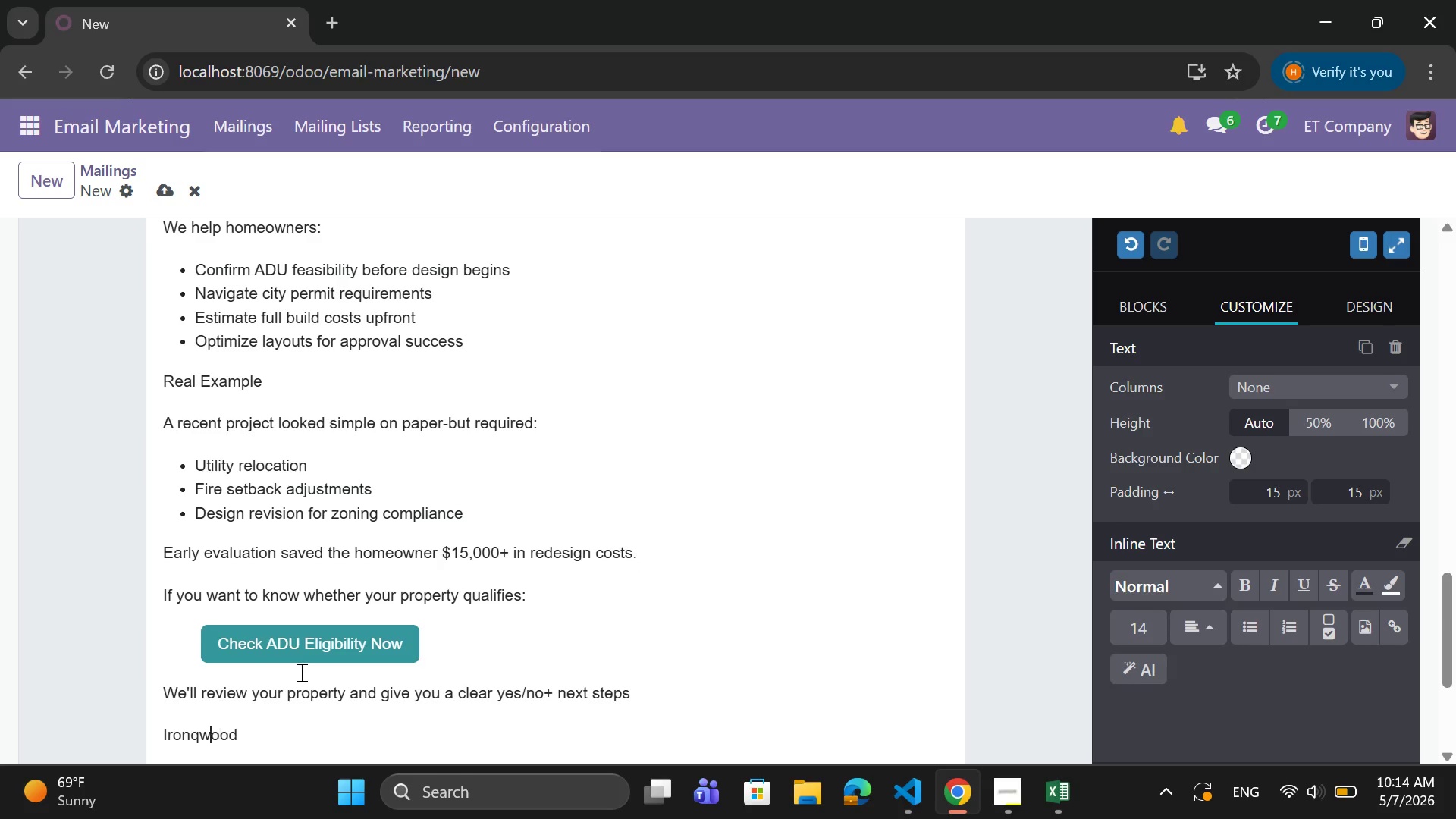 
key(ArrowLeft)
 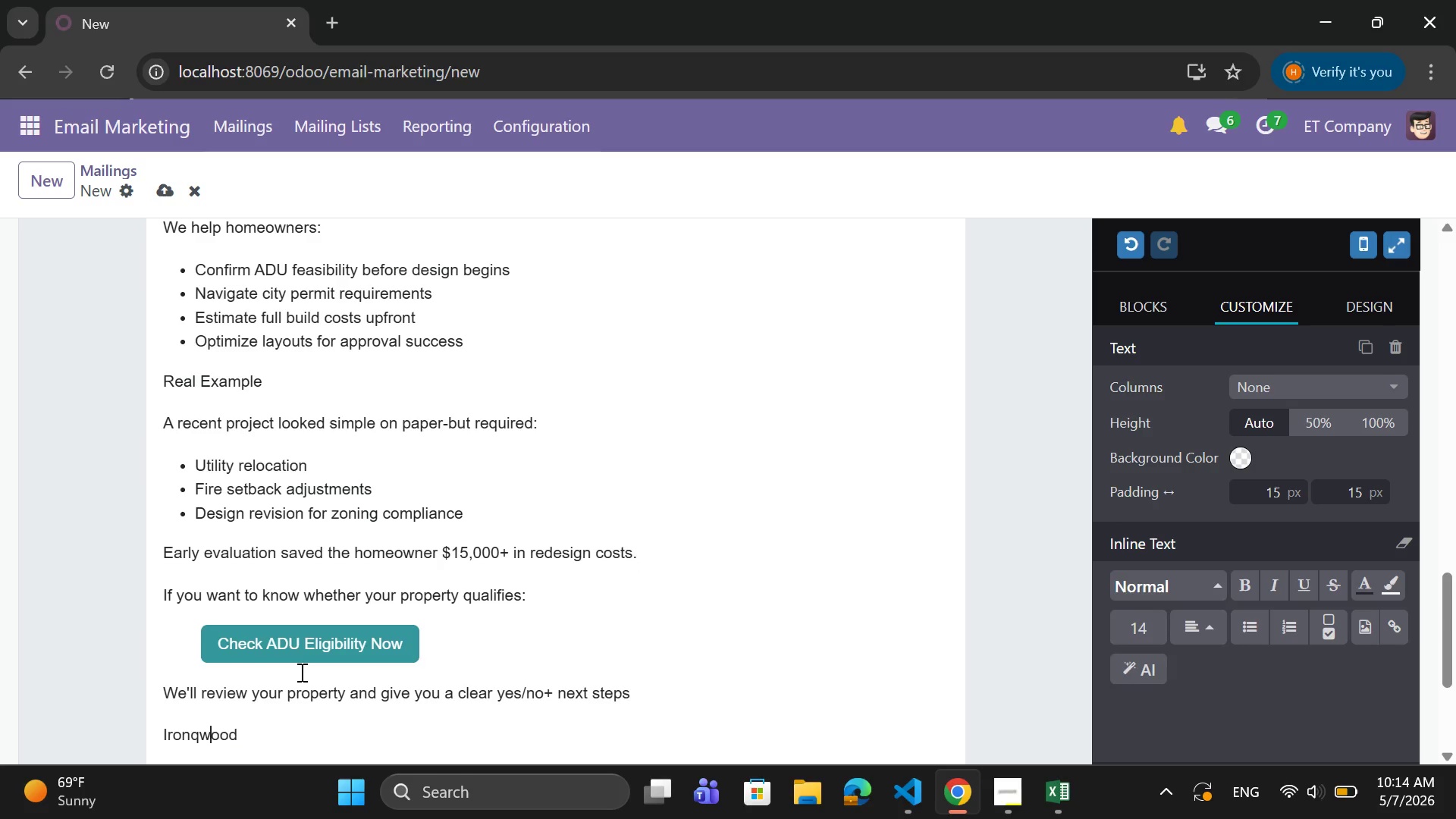 
key(ArrowLeft)
 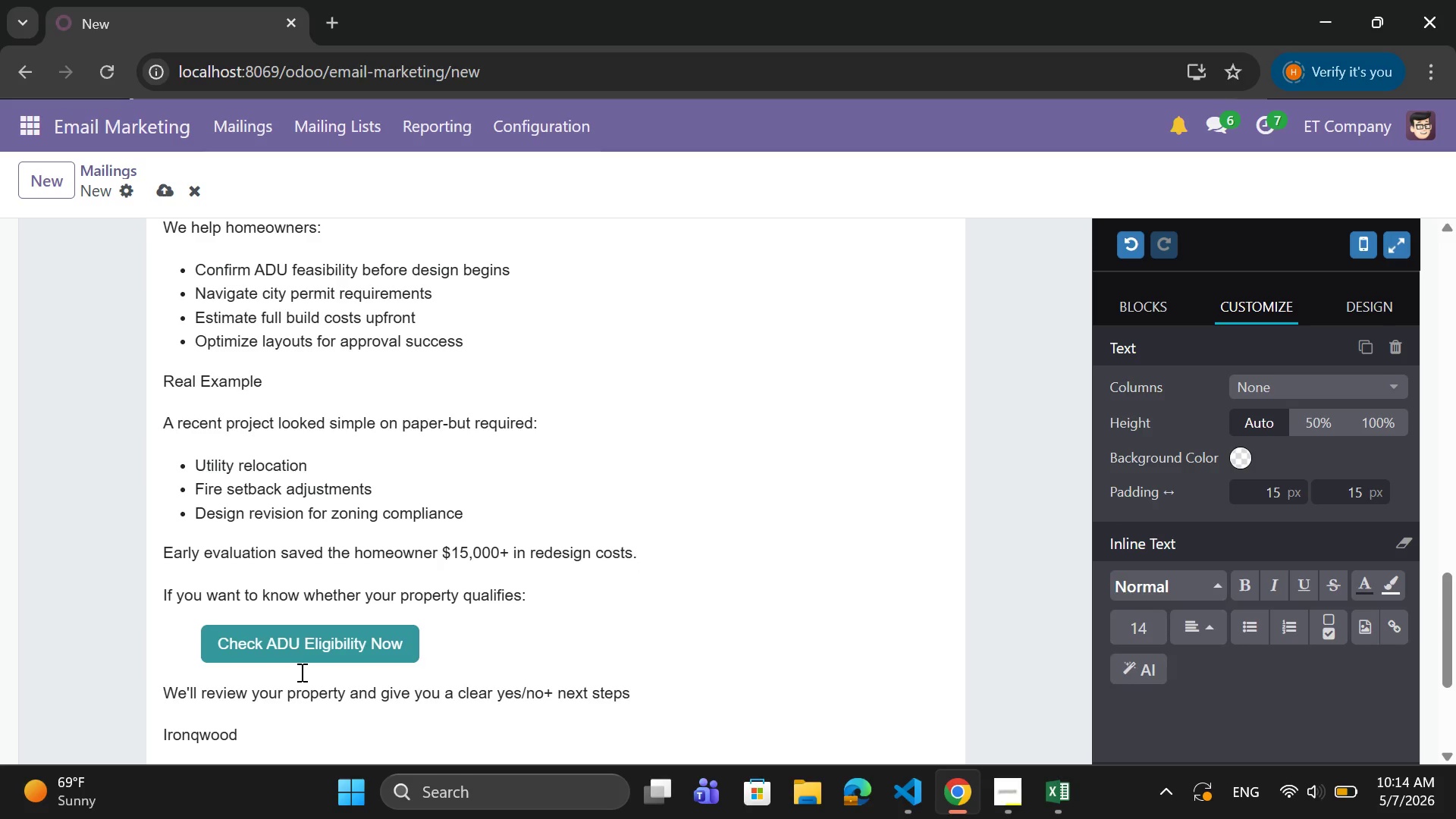 
key(Backspace)
 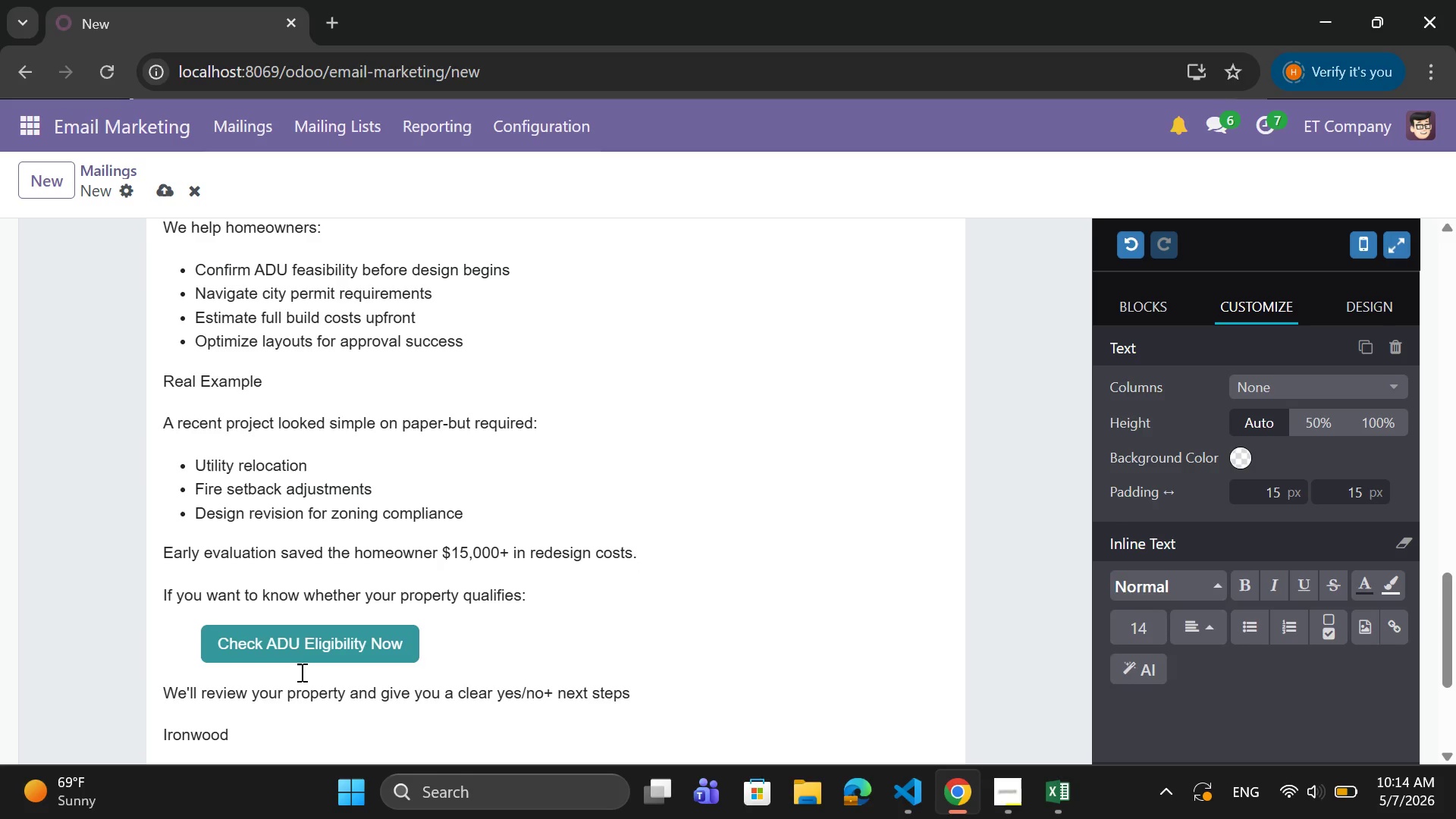 
key(ArrowRight)
 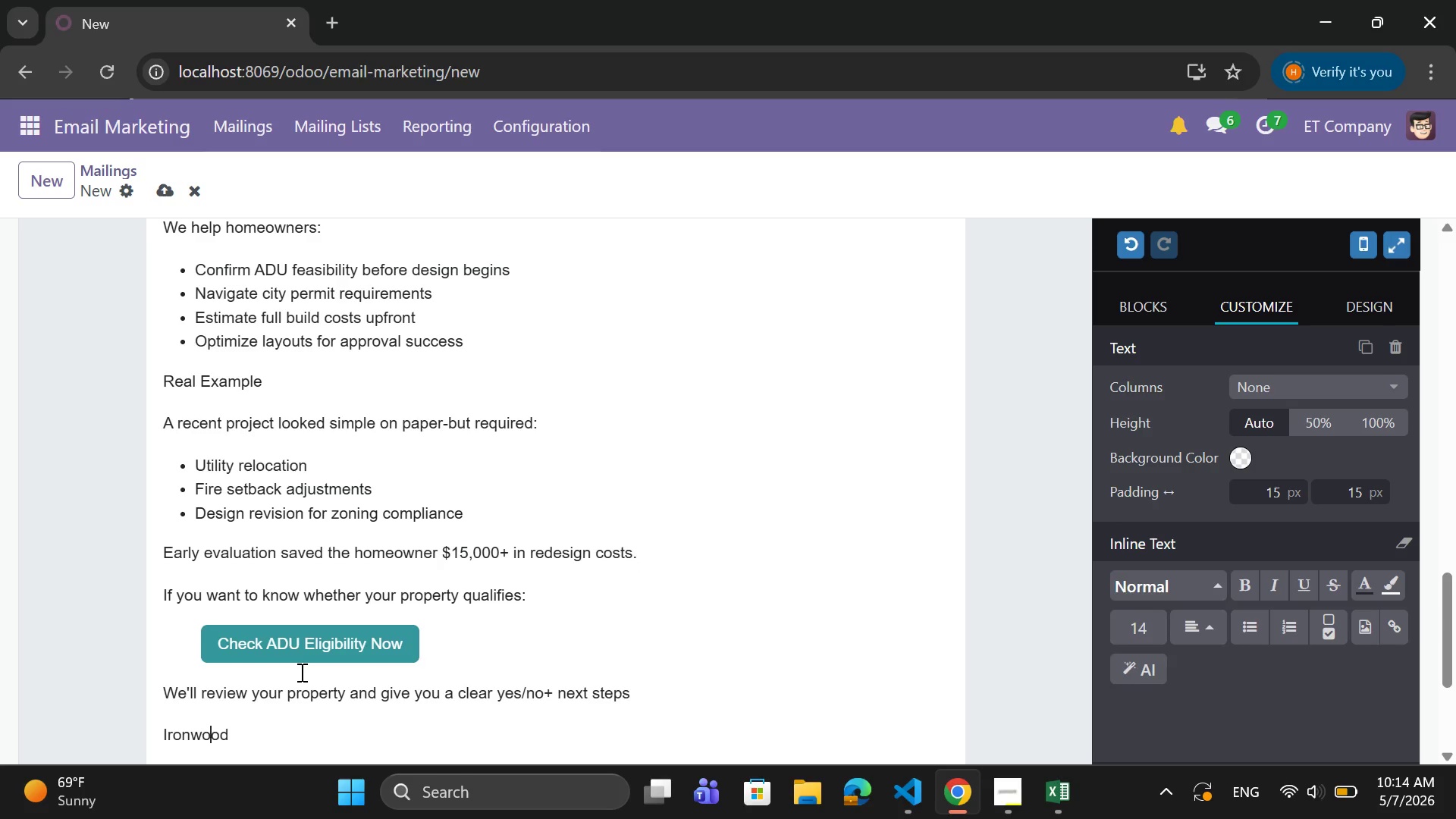 
key(ArrowRight)
 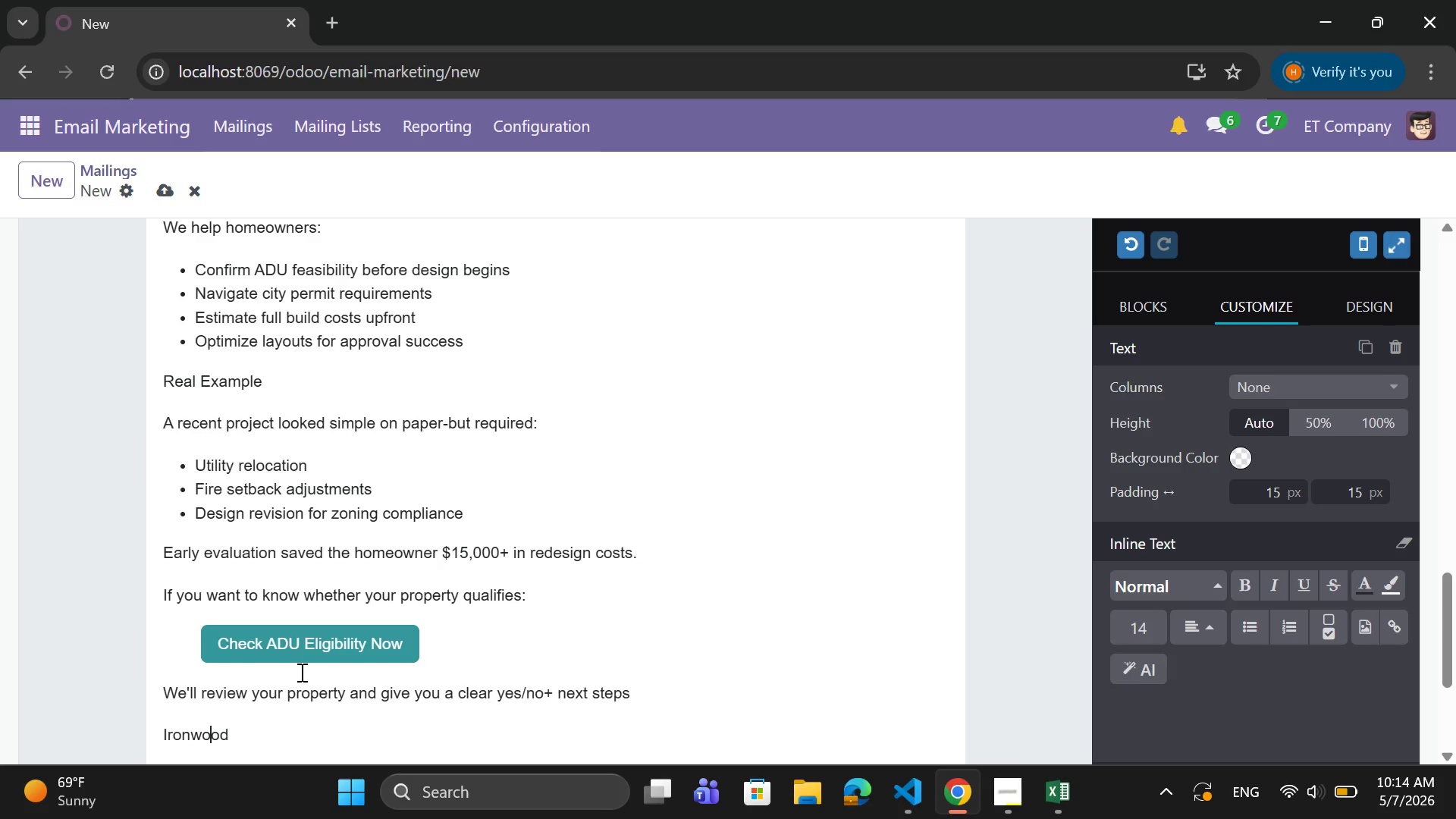 
key(ArrowRight)
 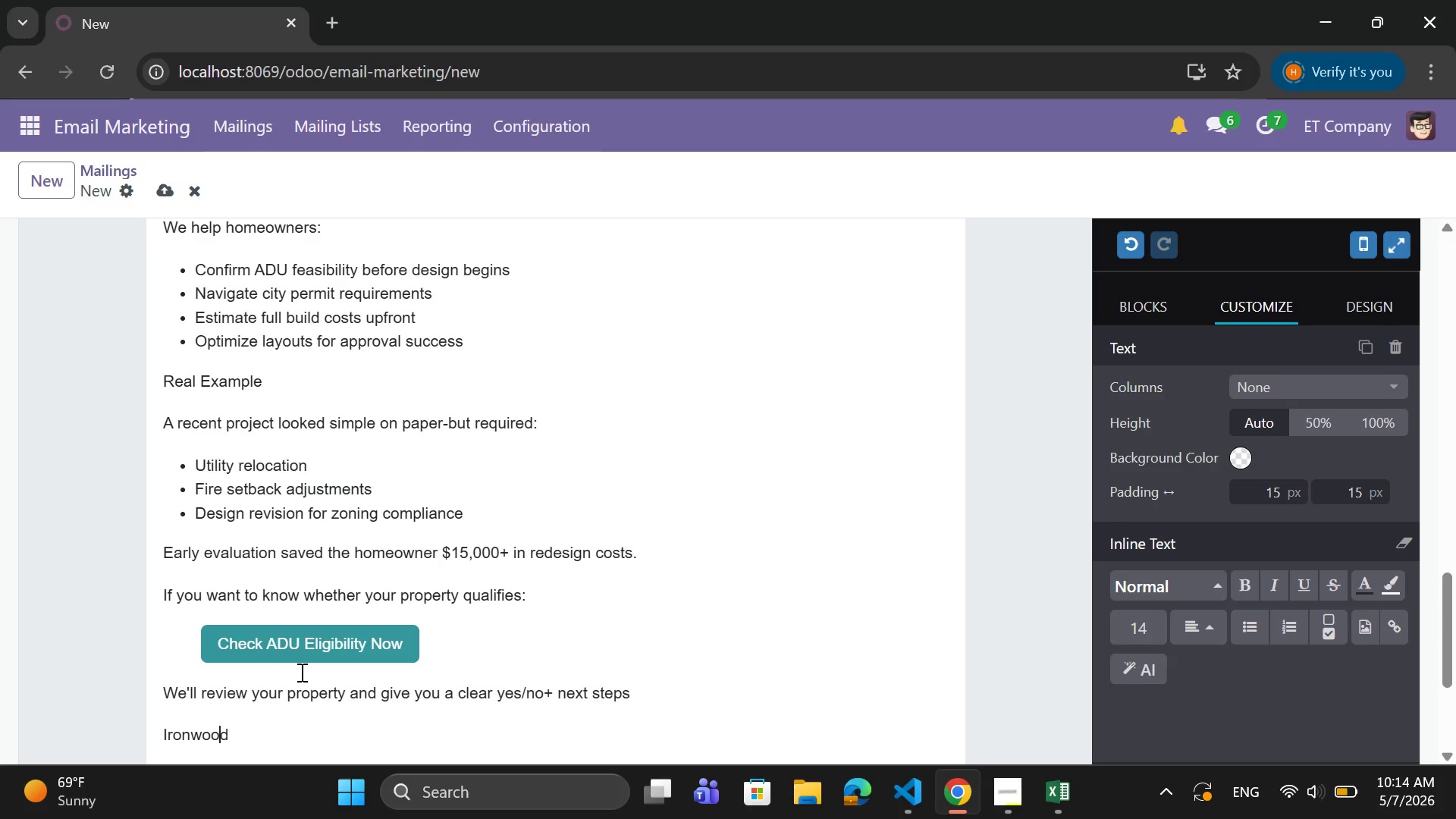 
key(ArrowRight)
 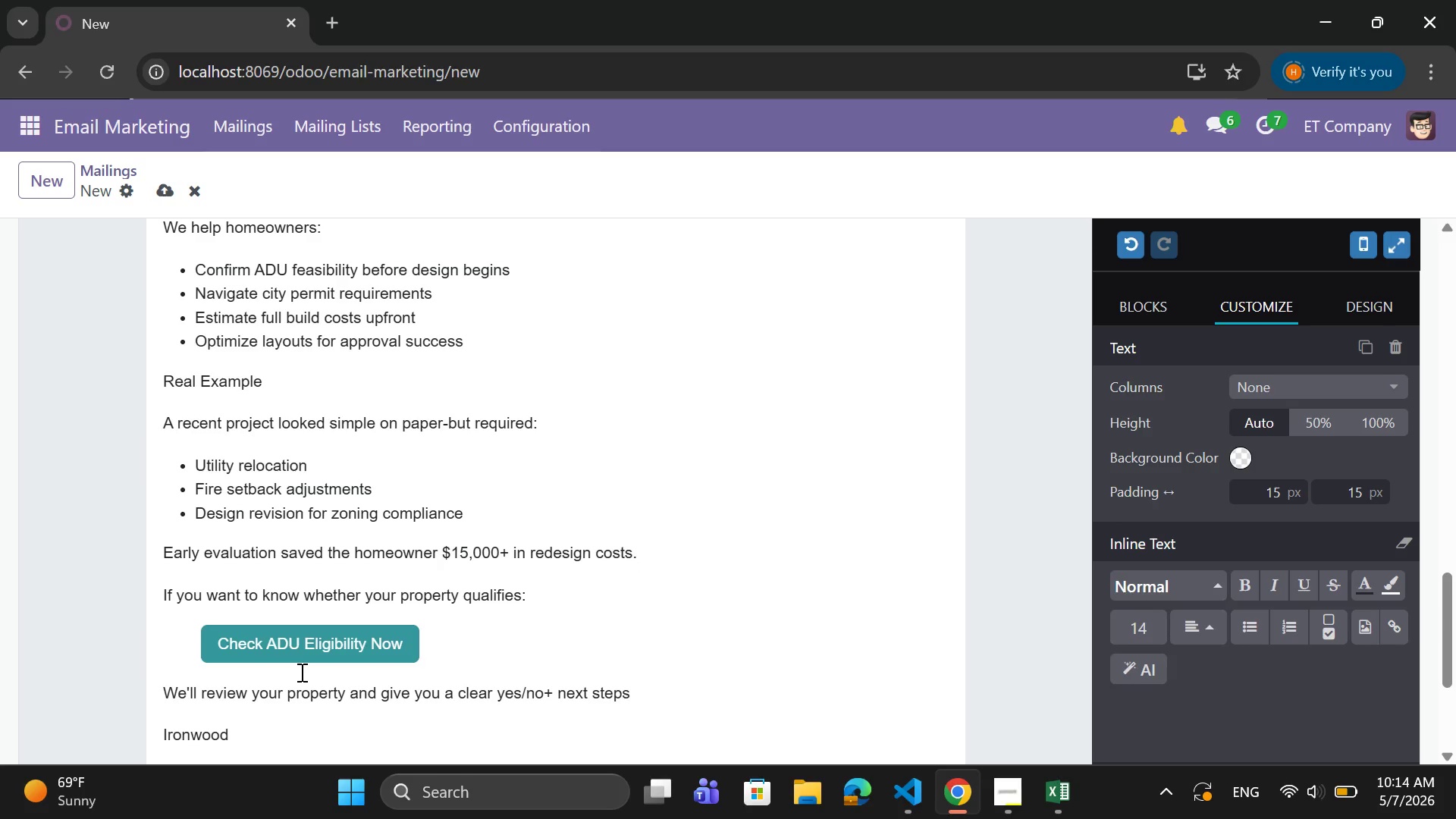 
type( Custom ADUs Team)
 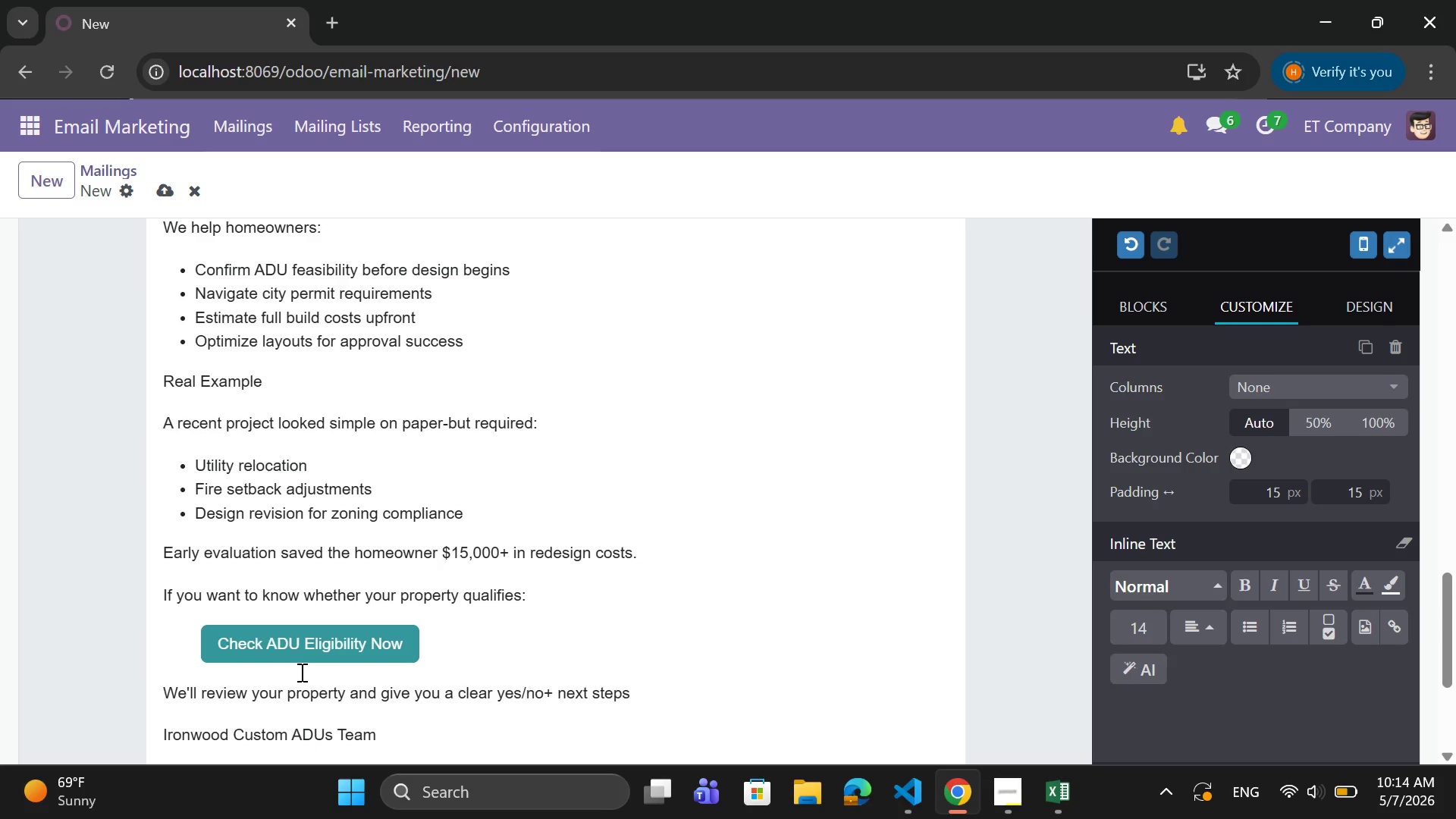 
wait(9.64)
 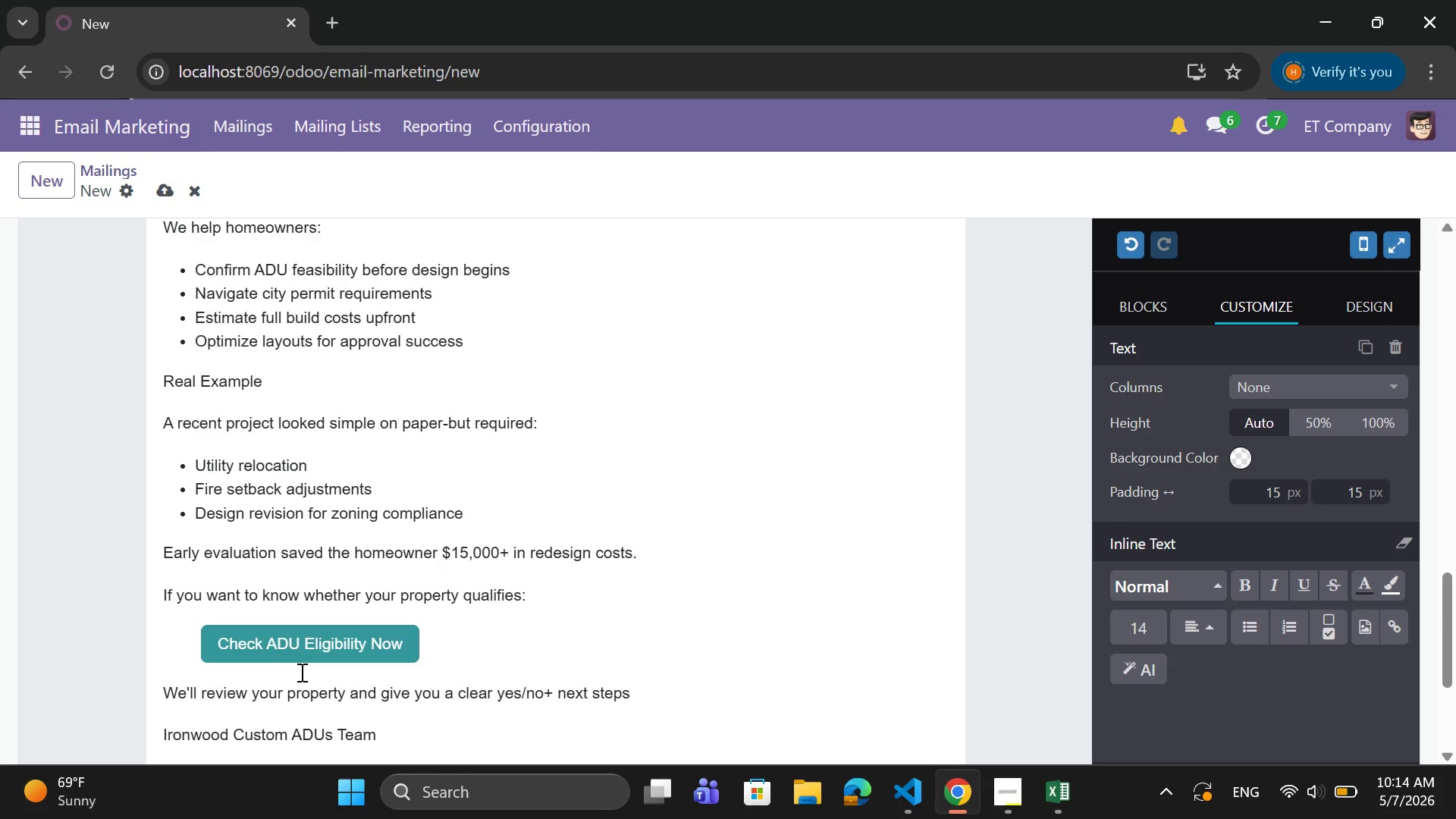 
left_click_drag(start_coordinate=[541, 590], to_coordinate=[161, 586])
 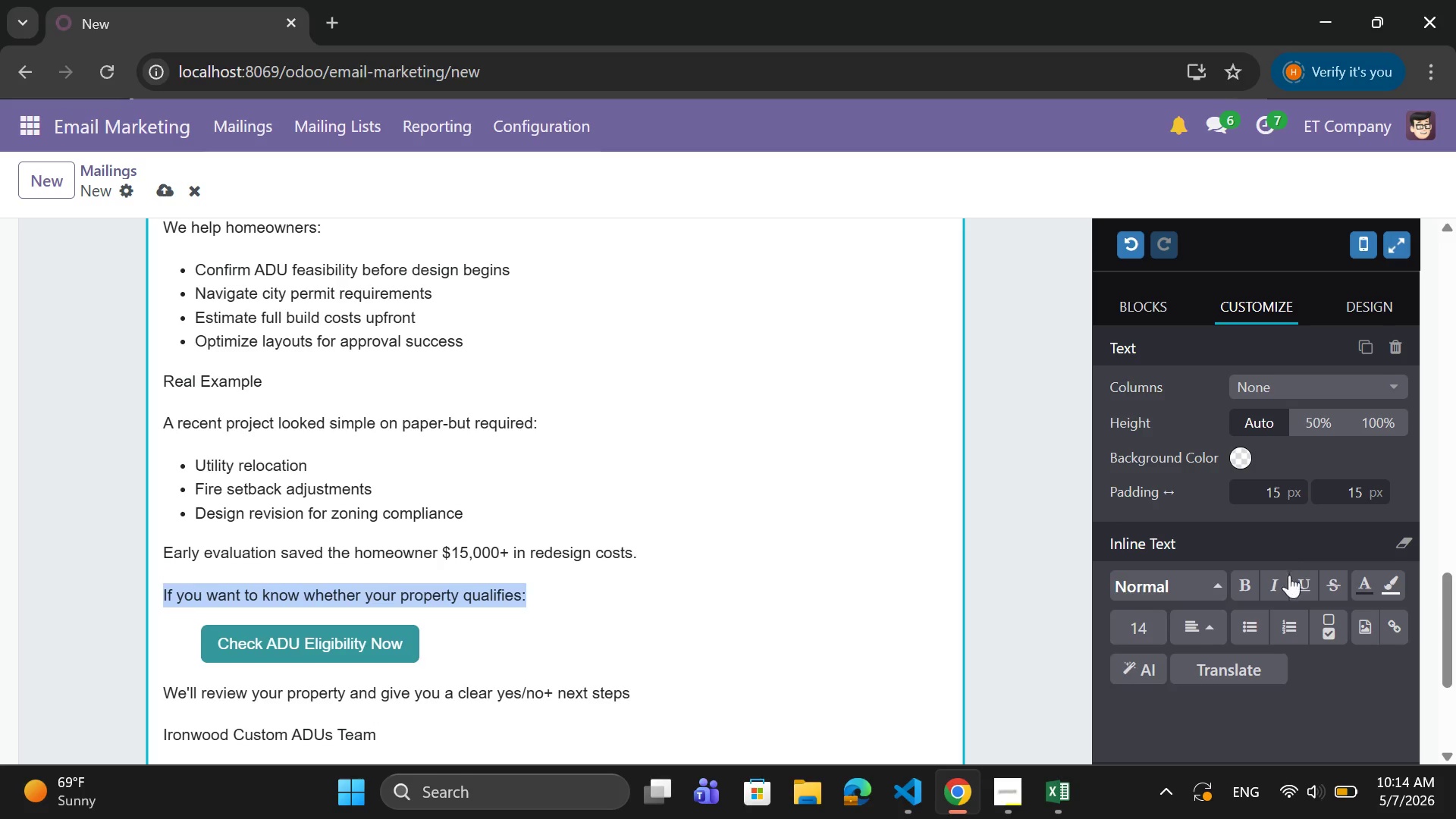 
left_click([1246, 585])
 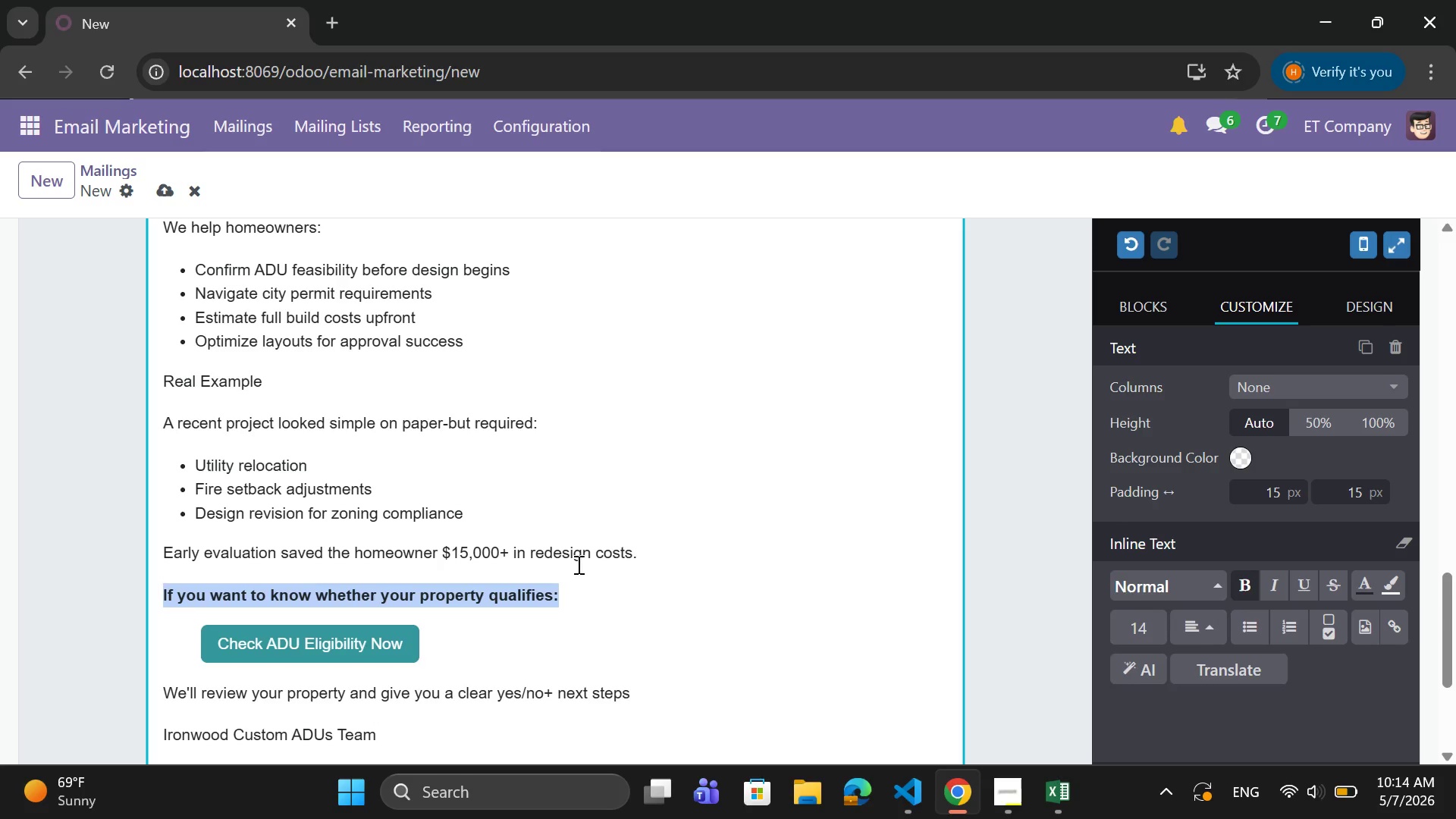 
left_click([566, 465])
 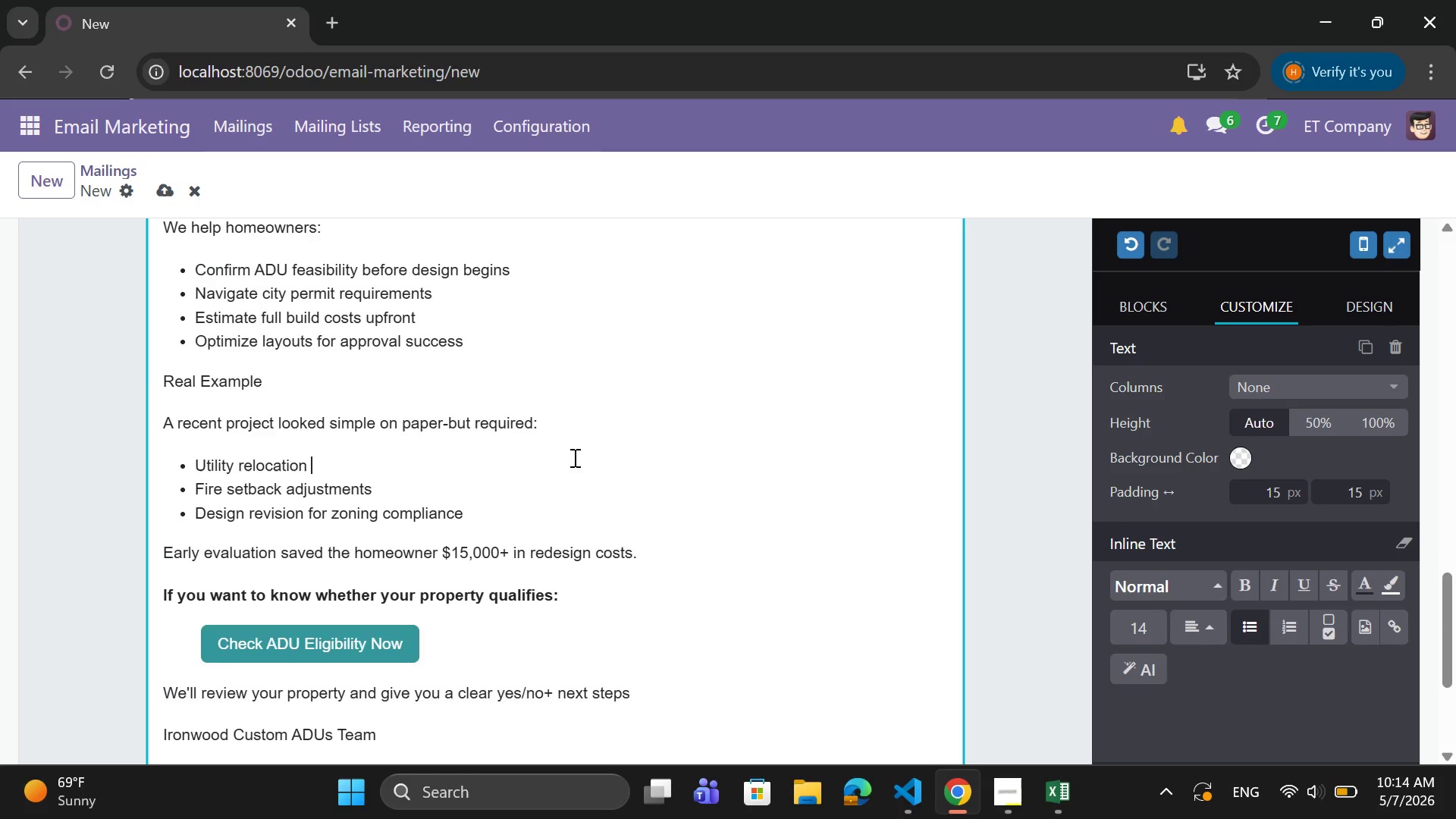 
scroll: coordinate [586, 444], scroll_direction: up, amount: 7.0
 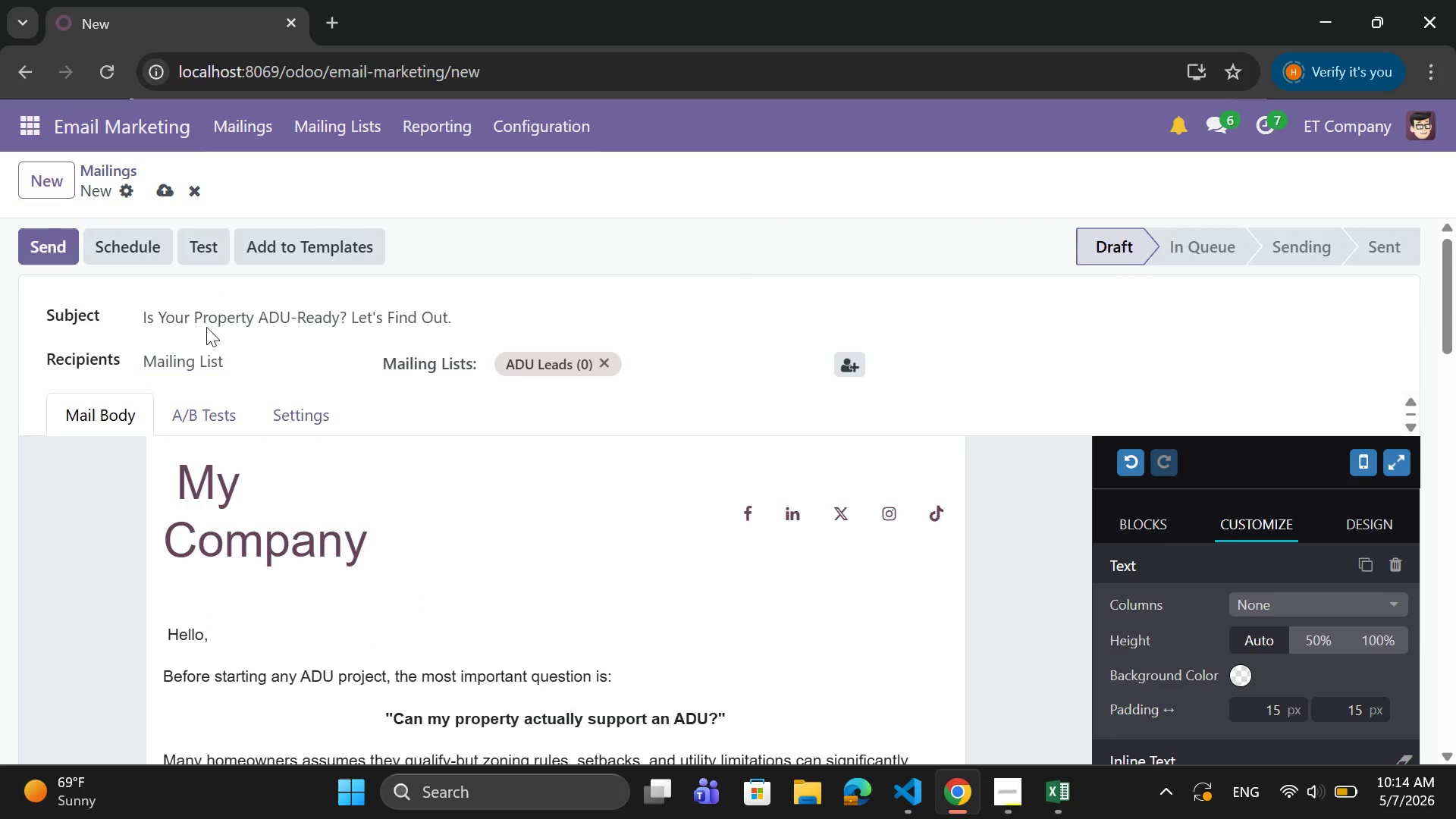 
left_click([169, 190])
 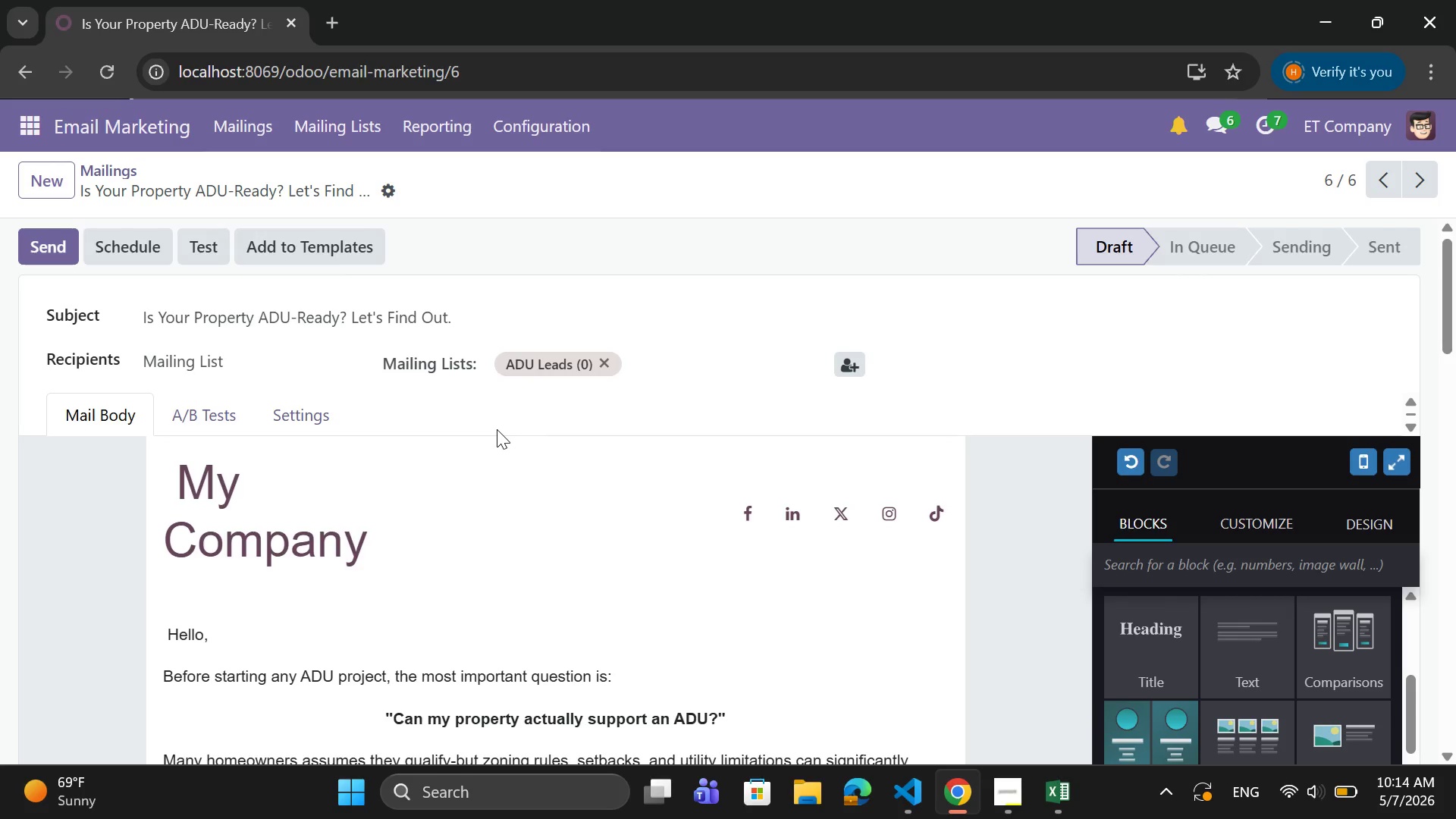 
wait(14.36)
 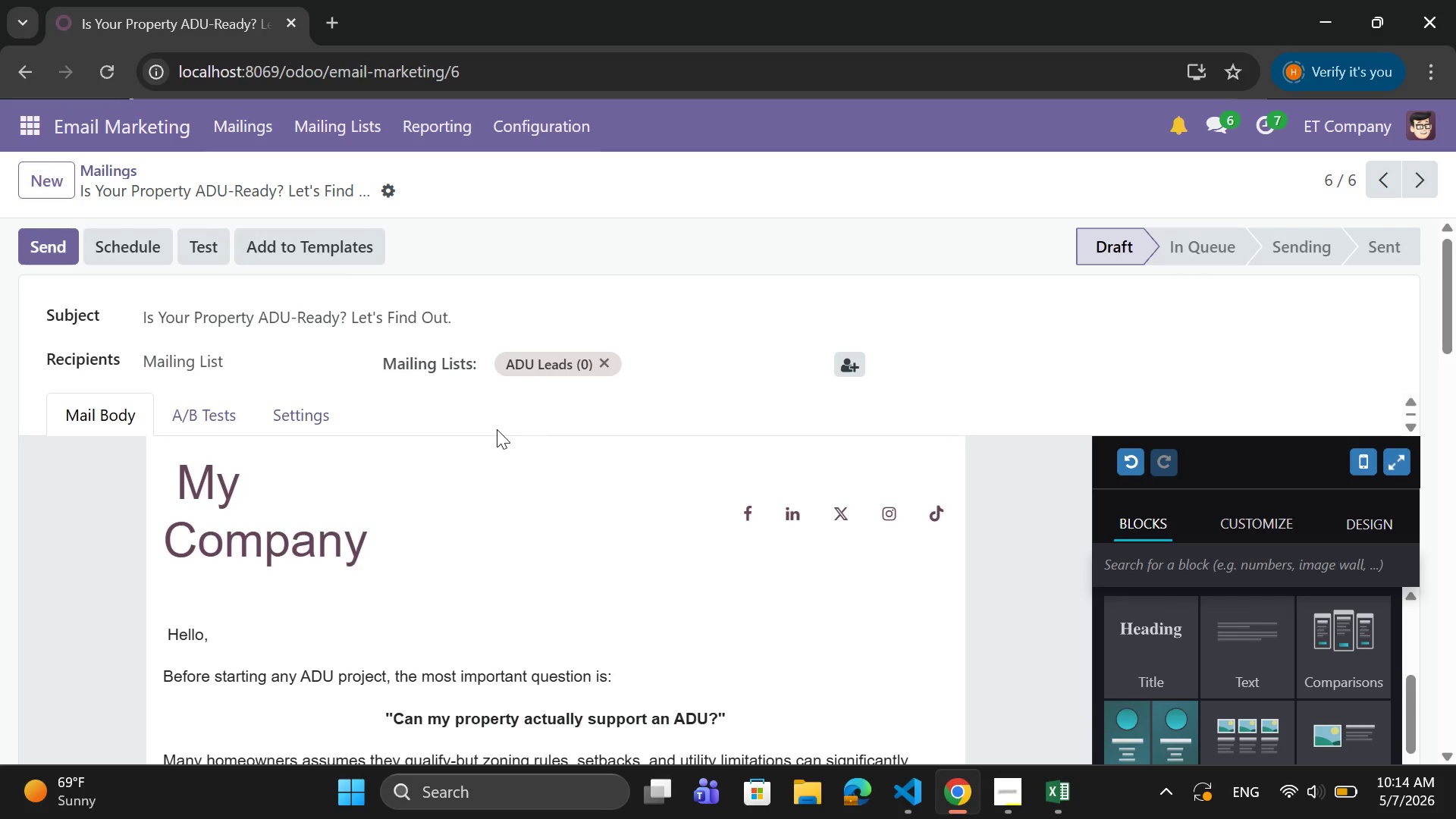 
left_click([145, 247])
 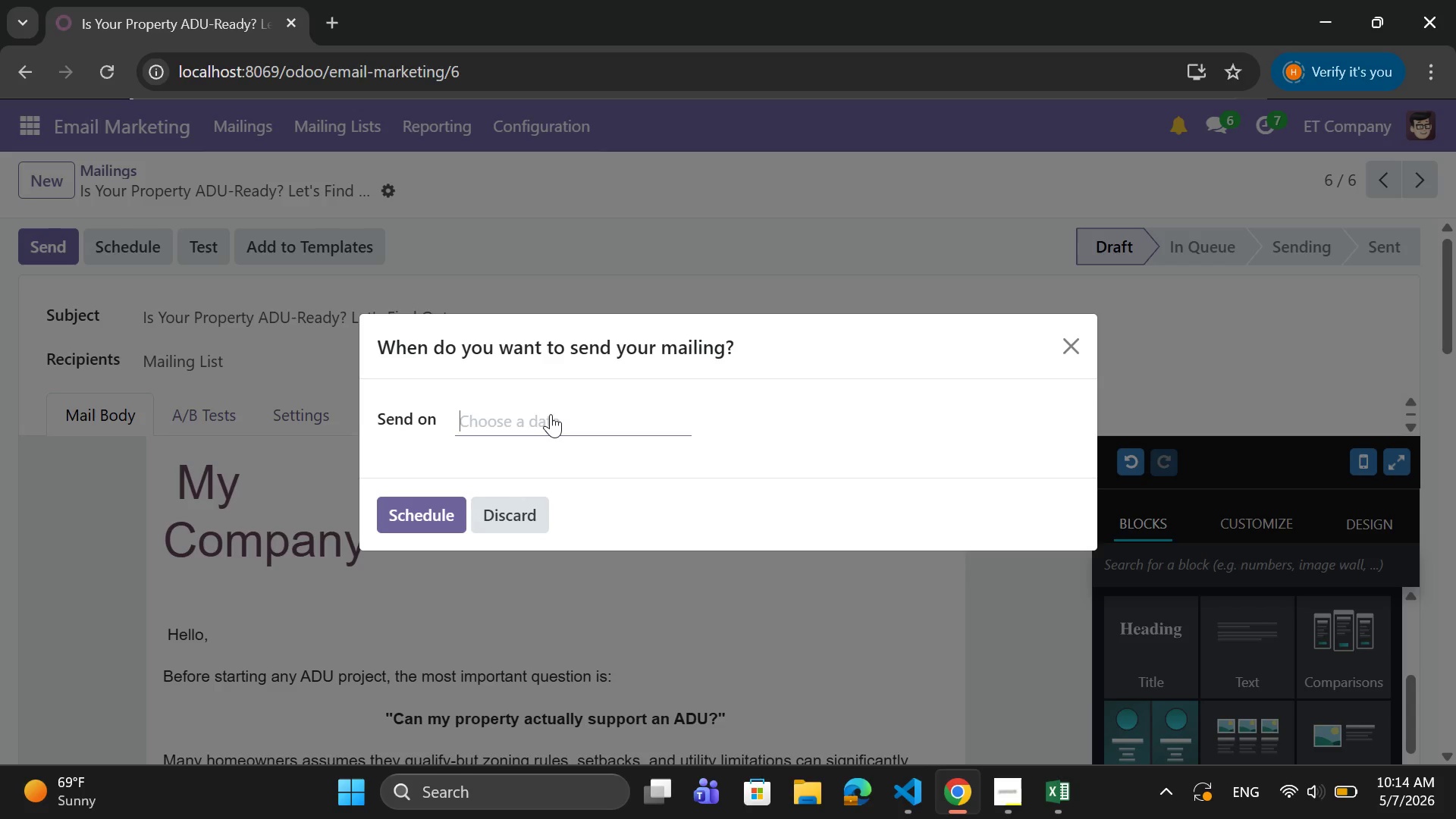 
wait(5.53)
 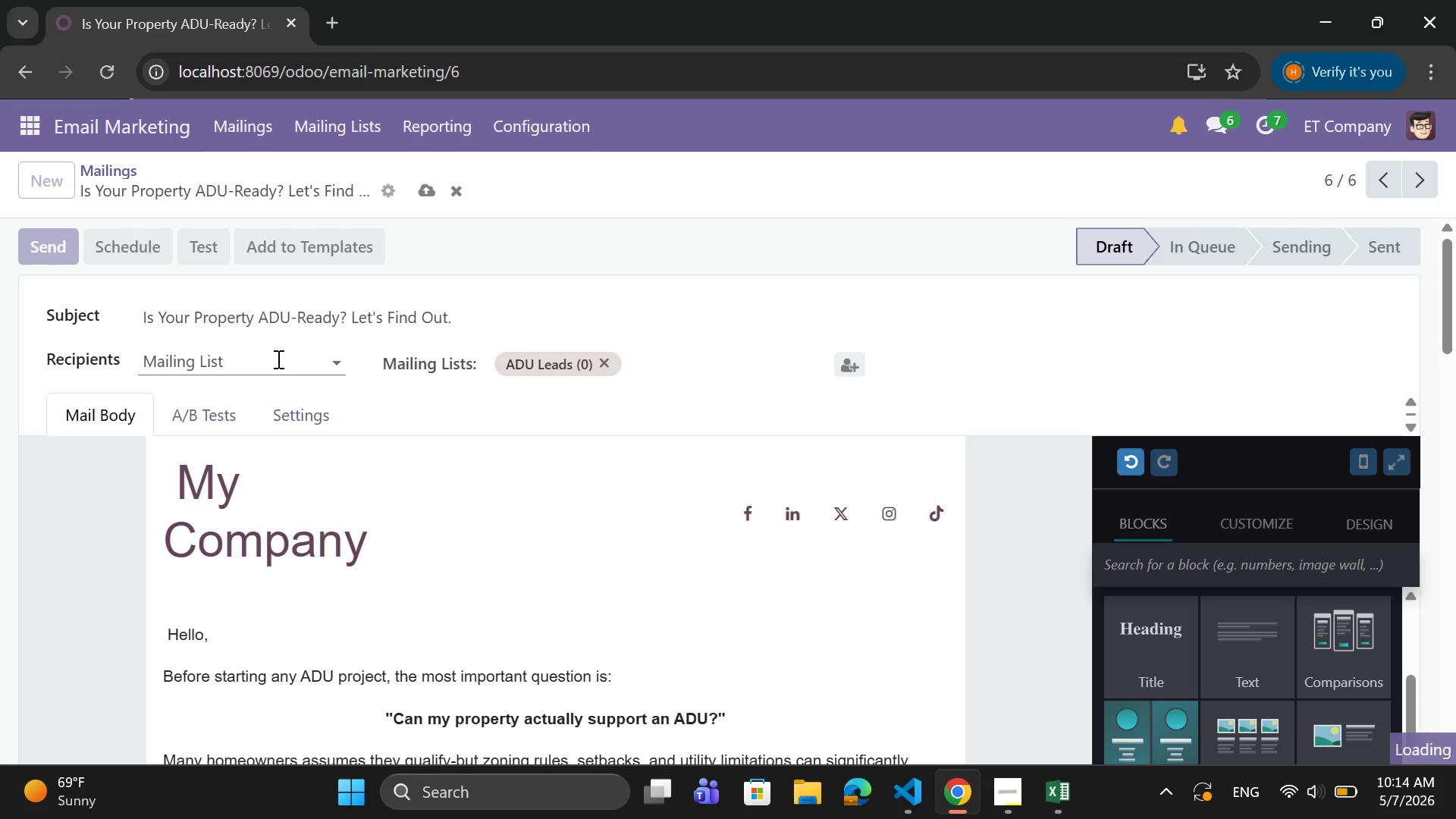 
left_click([551, 414])
 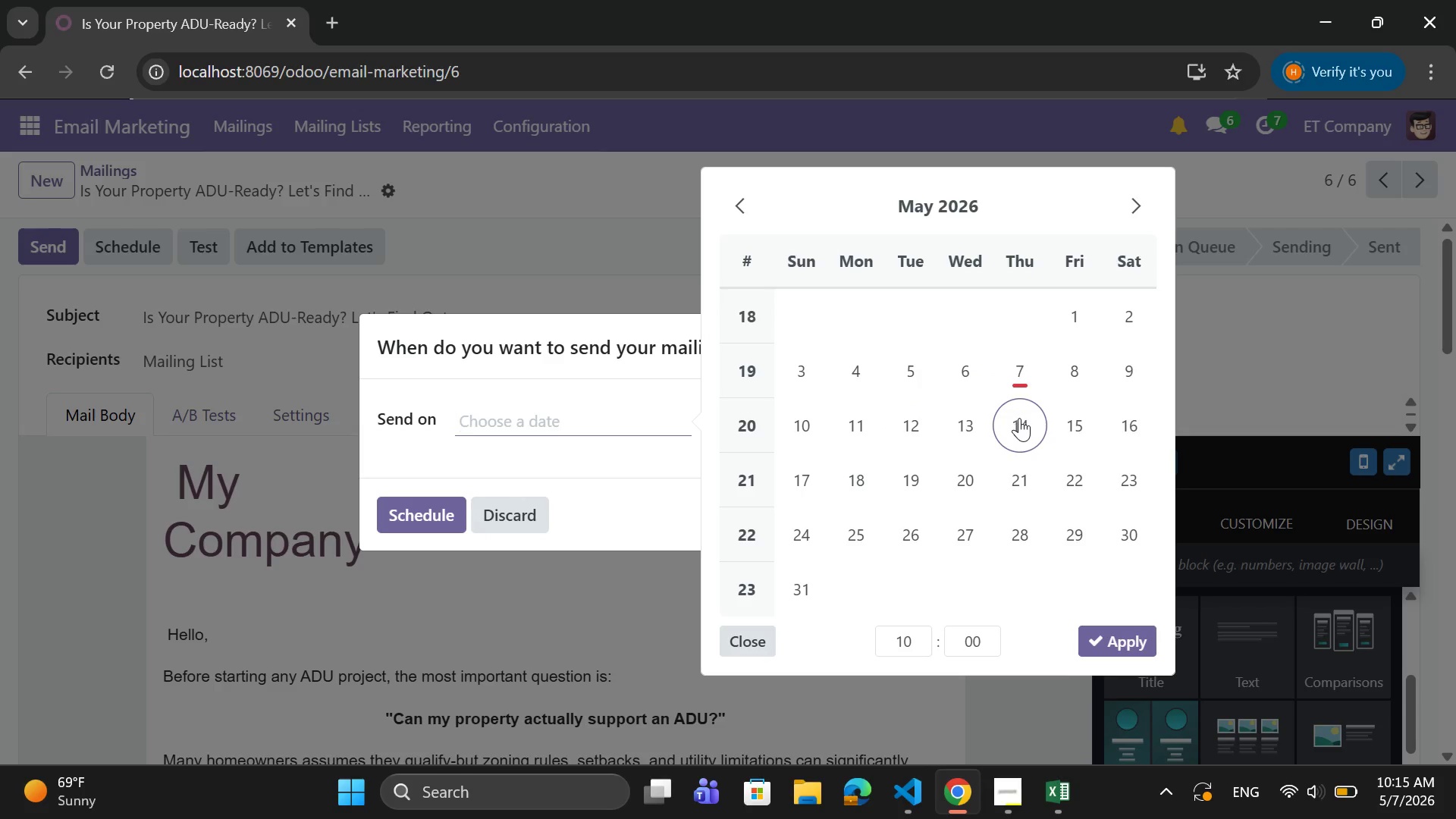 
wait(5.17)
 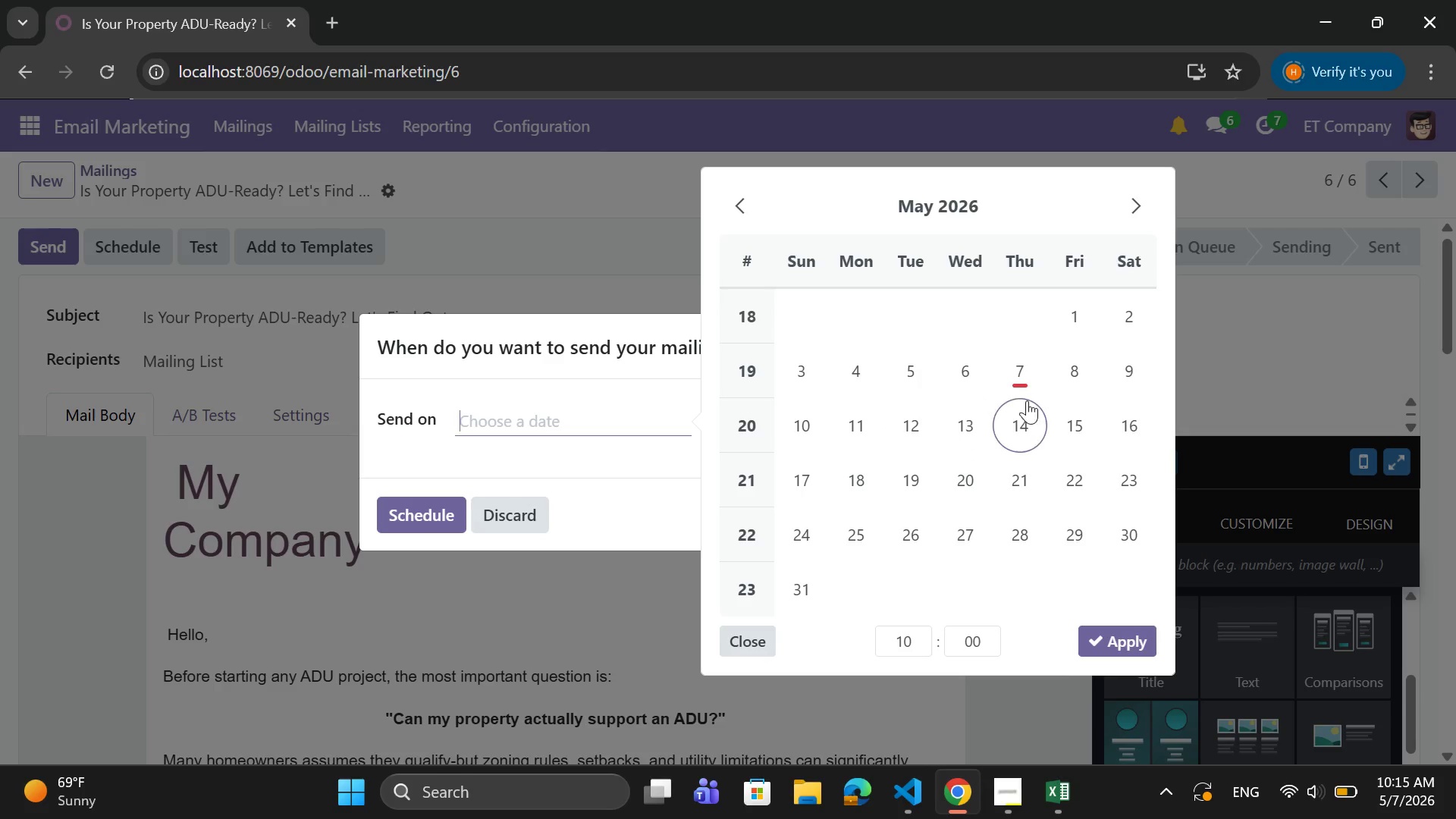 
left_click([1019, 419])
 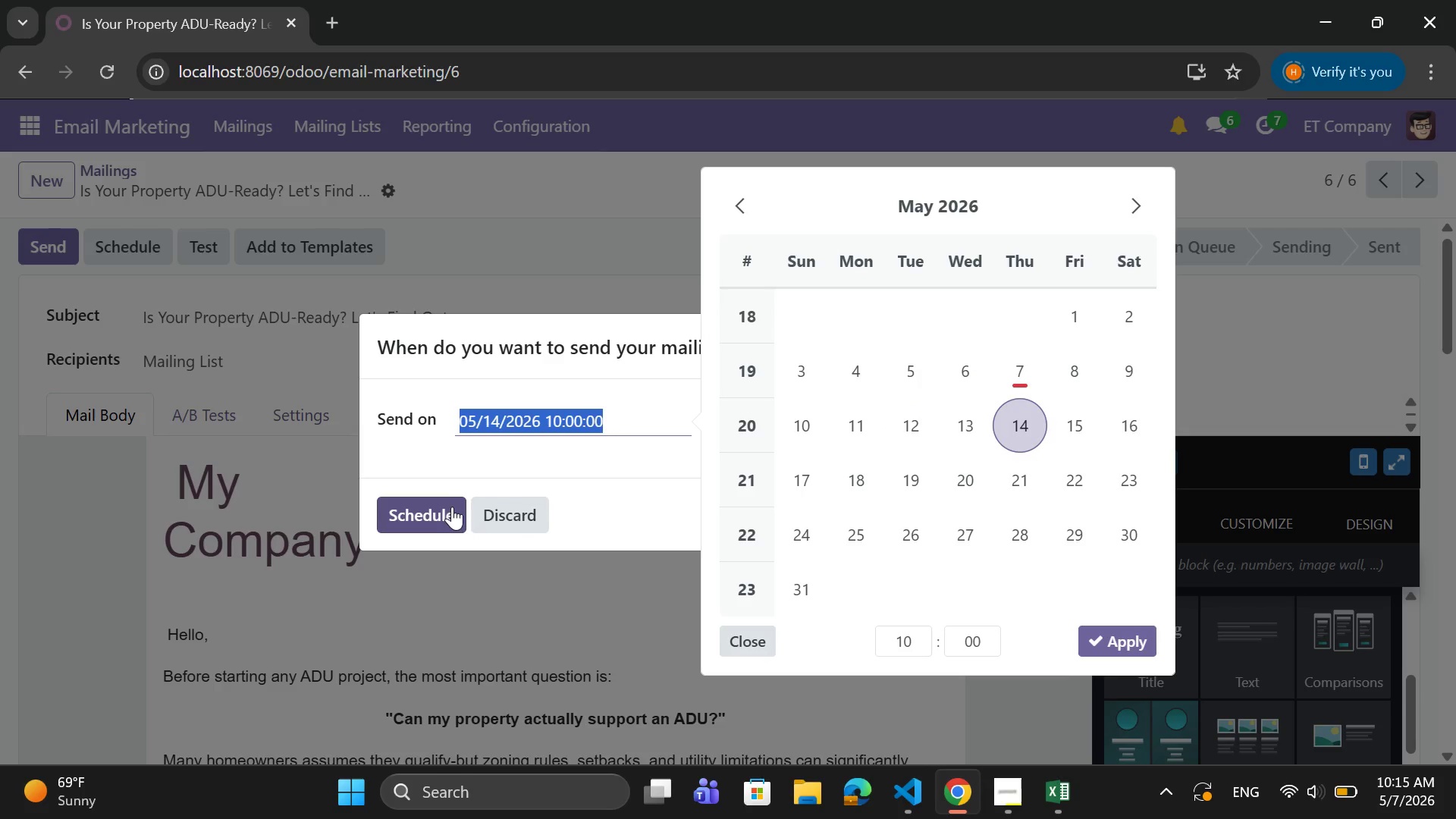 
left_click([447, 507])
 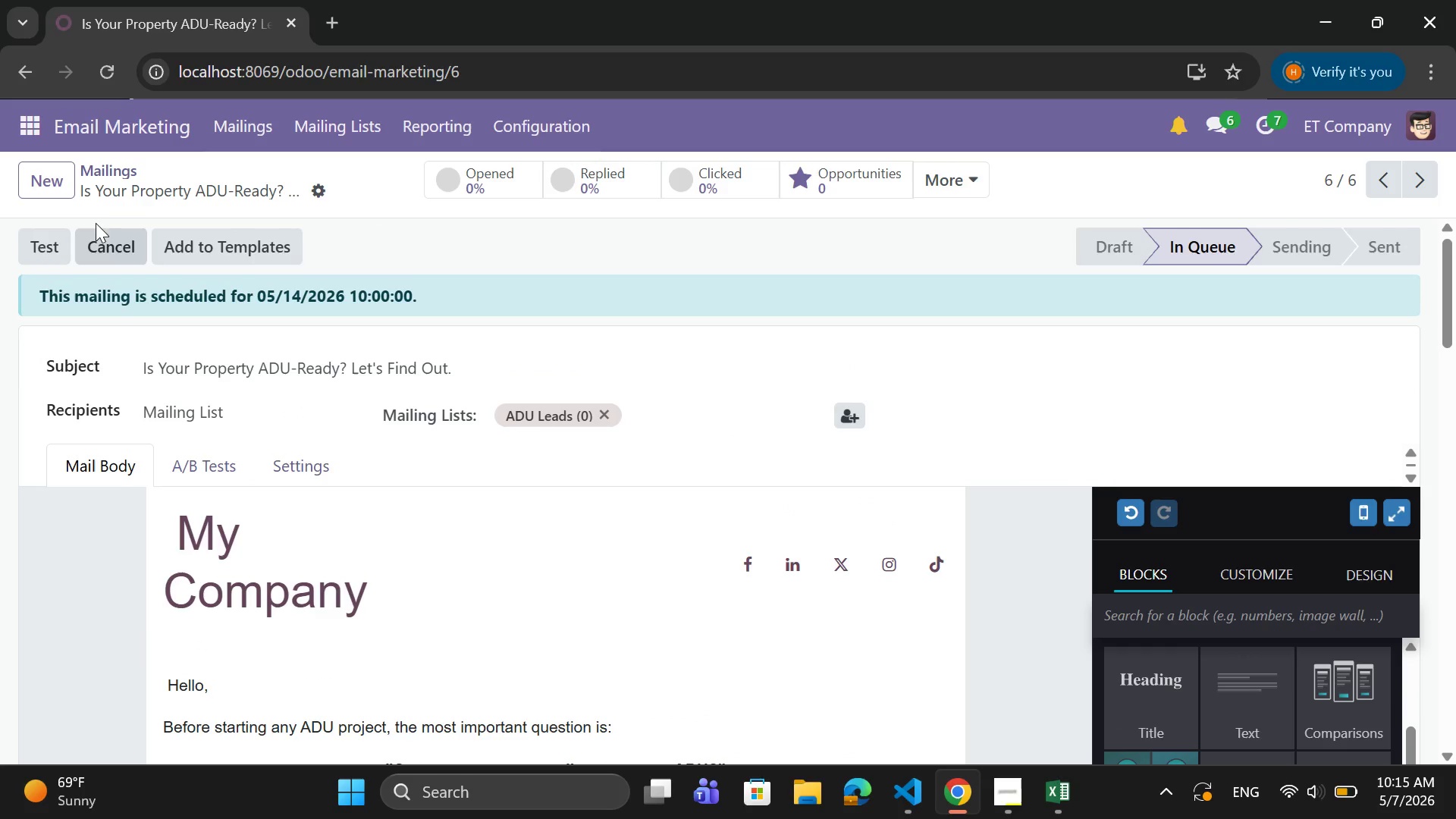 
left_click([94, 177])
 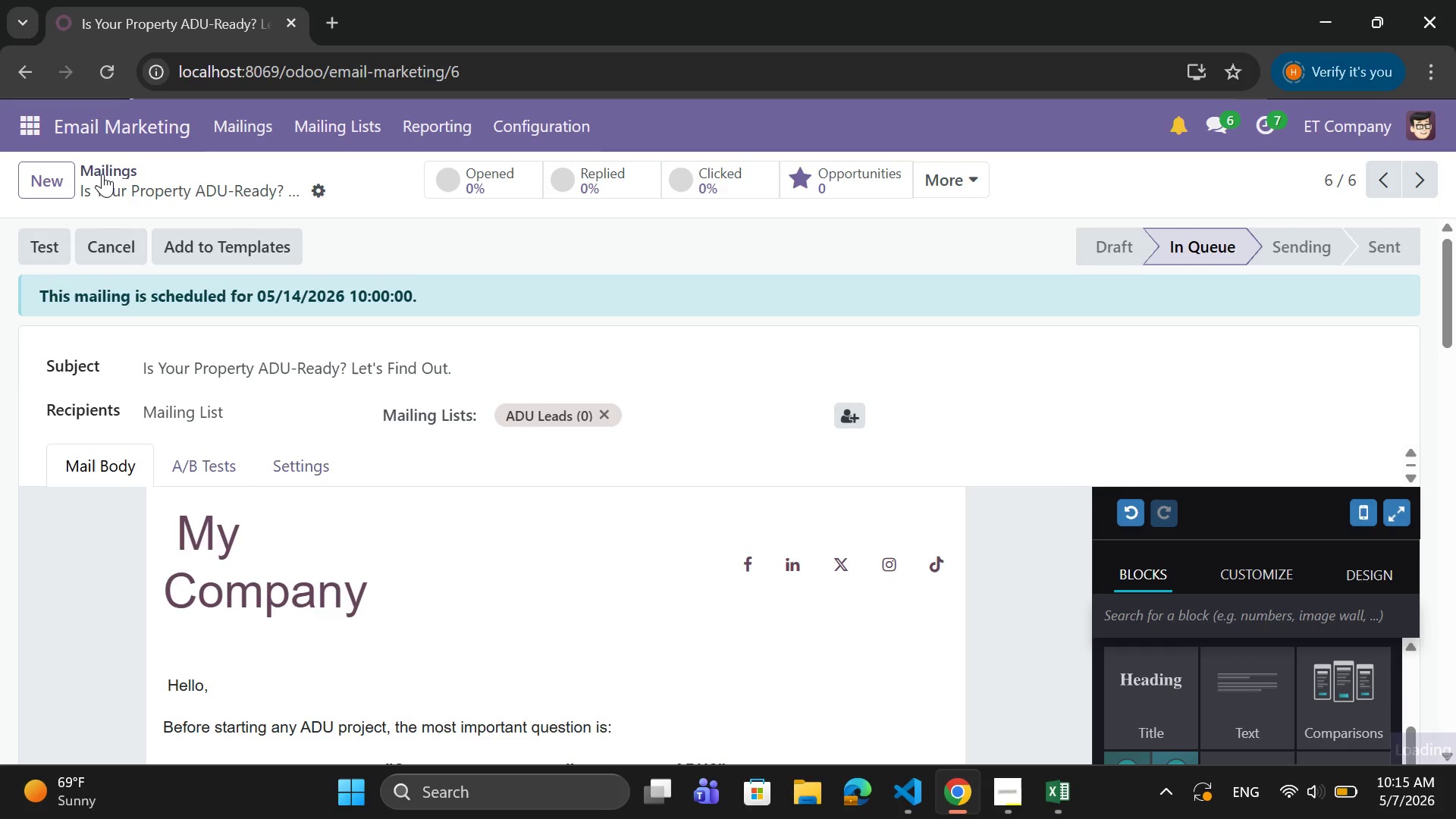 
left_click([102, 173])
 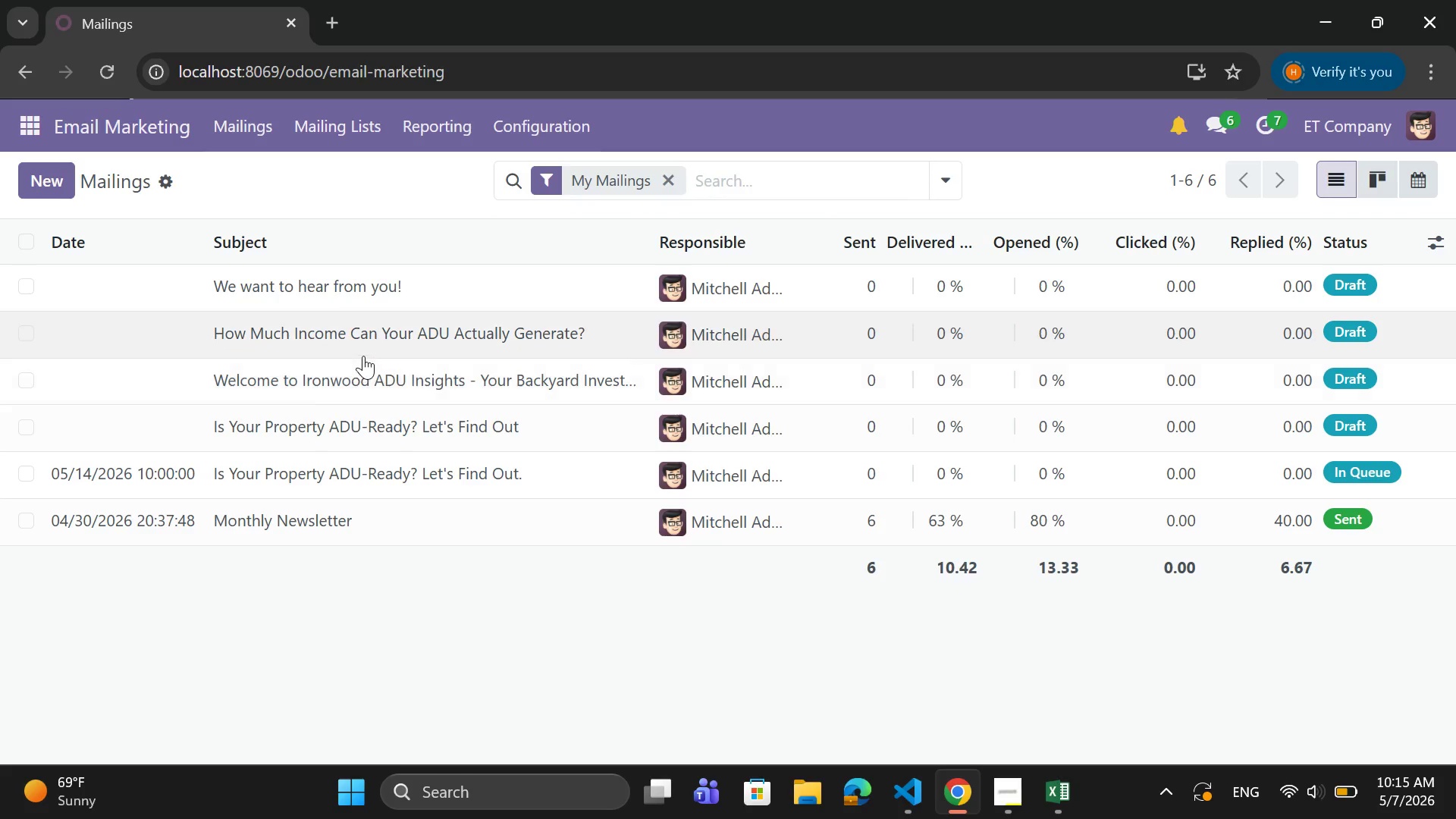 
left_click([366, 341])
 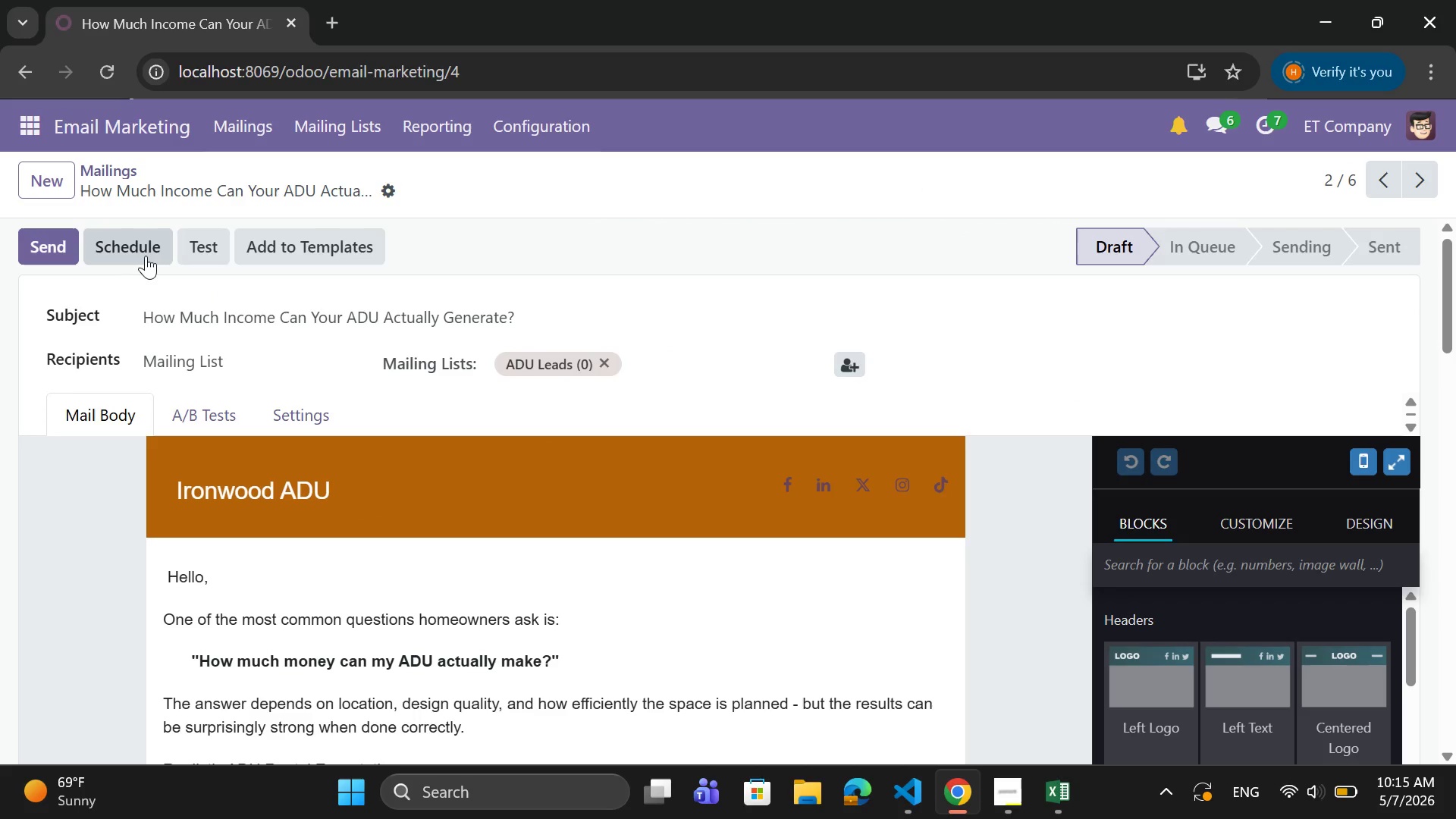 
wait(8.91)
 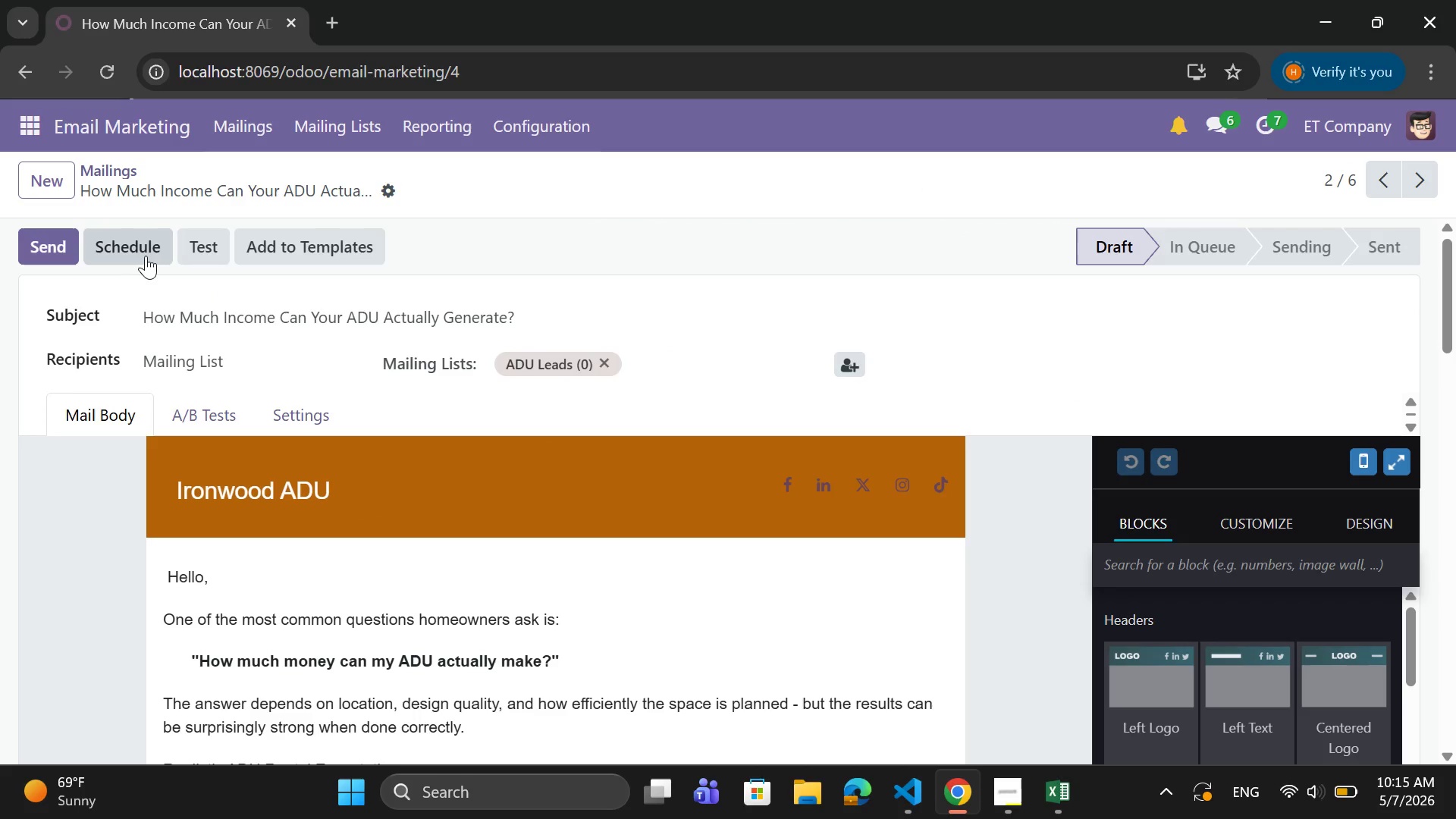 
left_click([155, 245])
 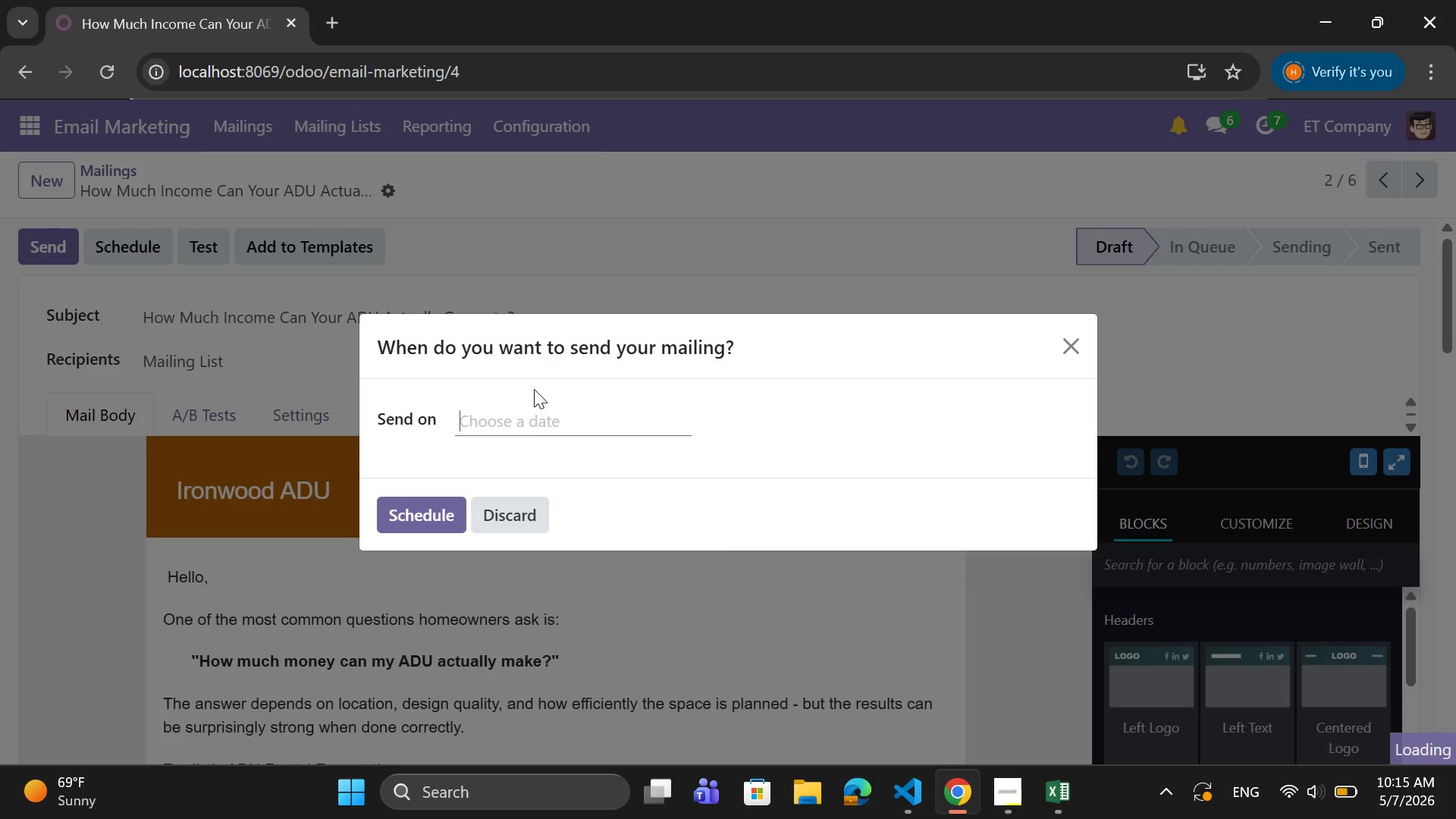 
left_click([588, 416])
 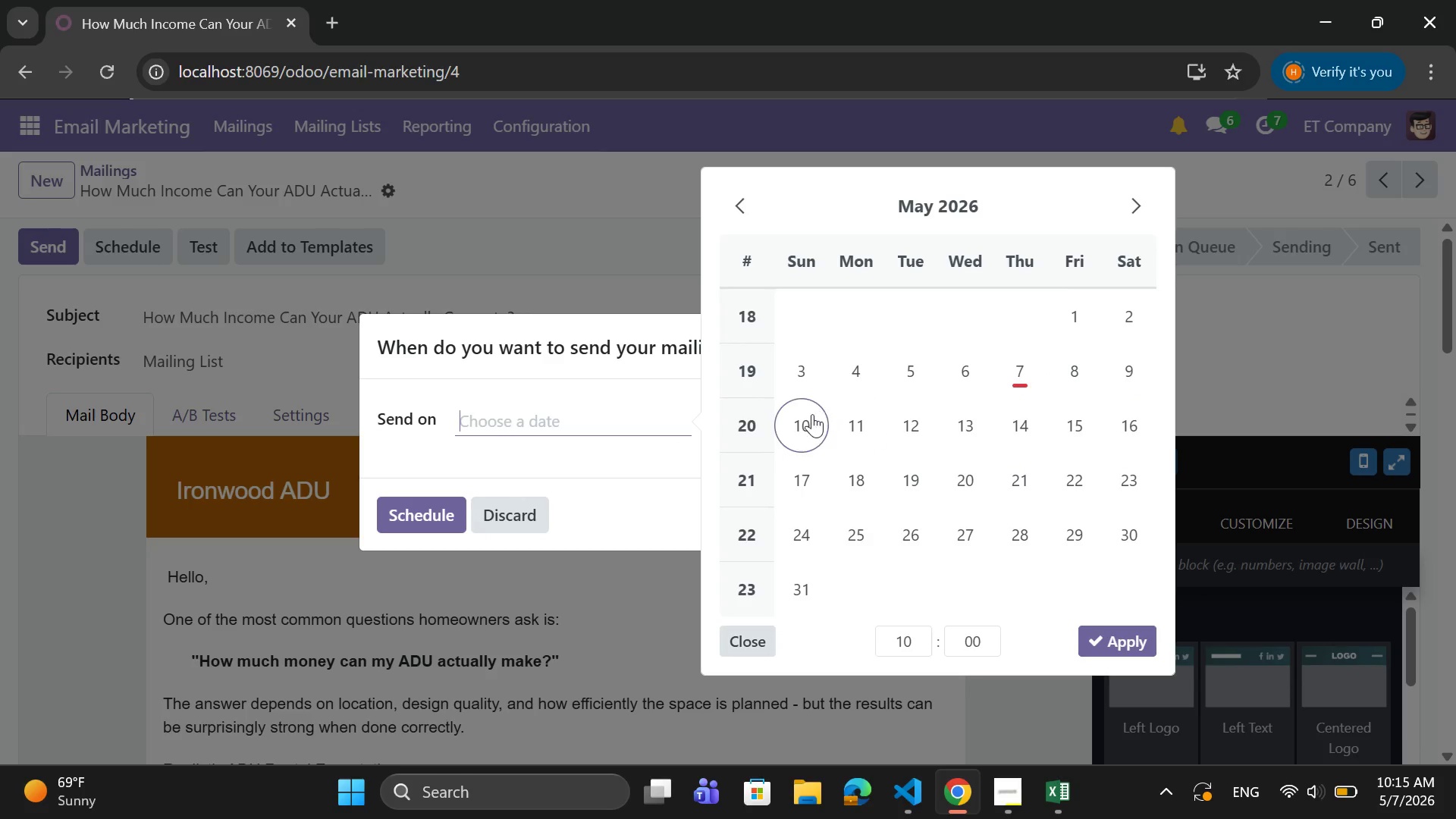 
wait(6.51)
 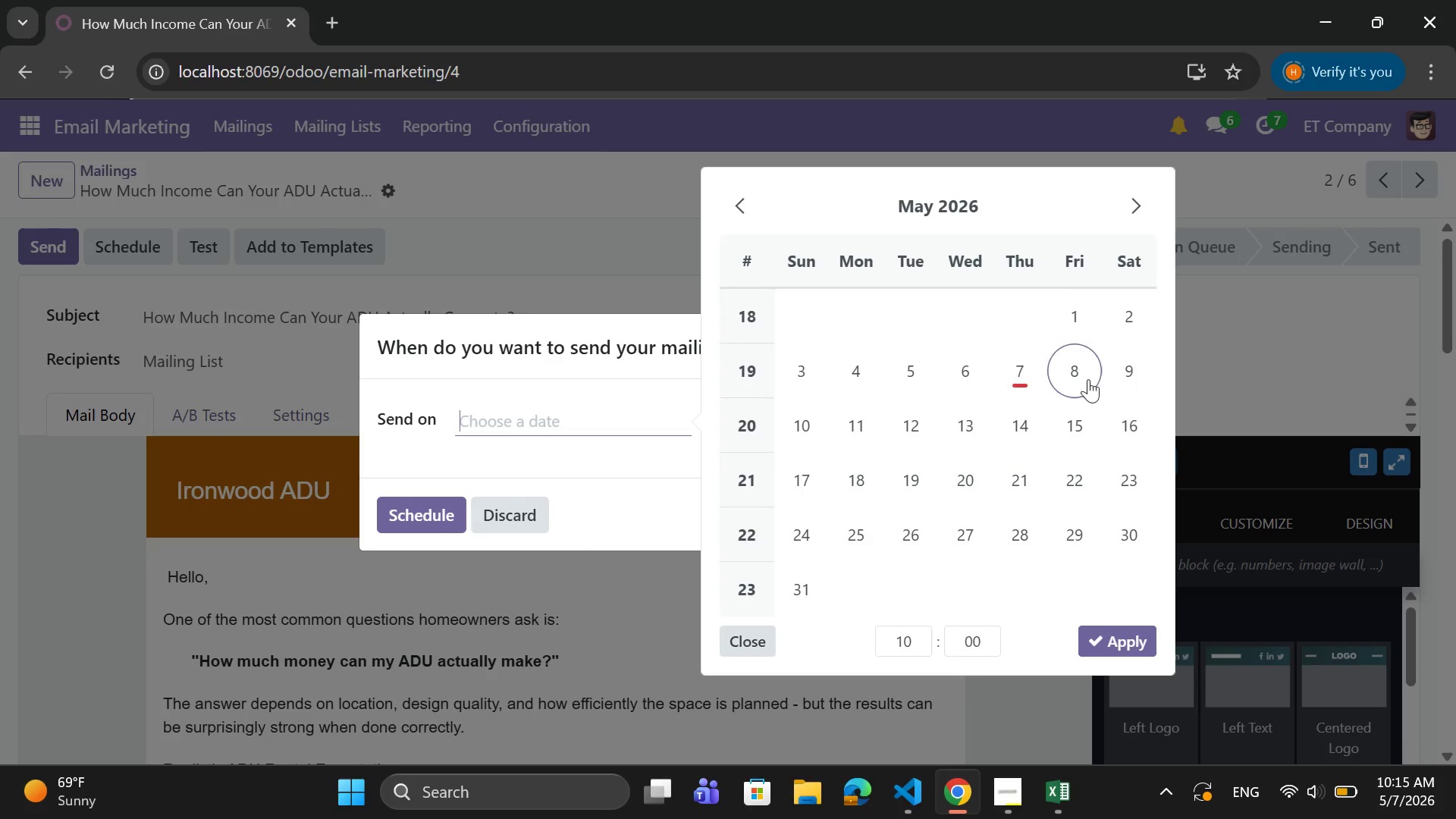 
left_click([808, 418])
 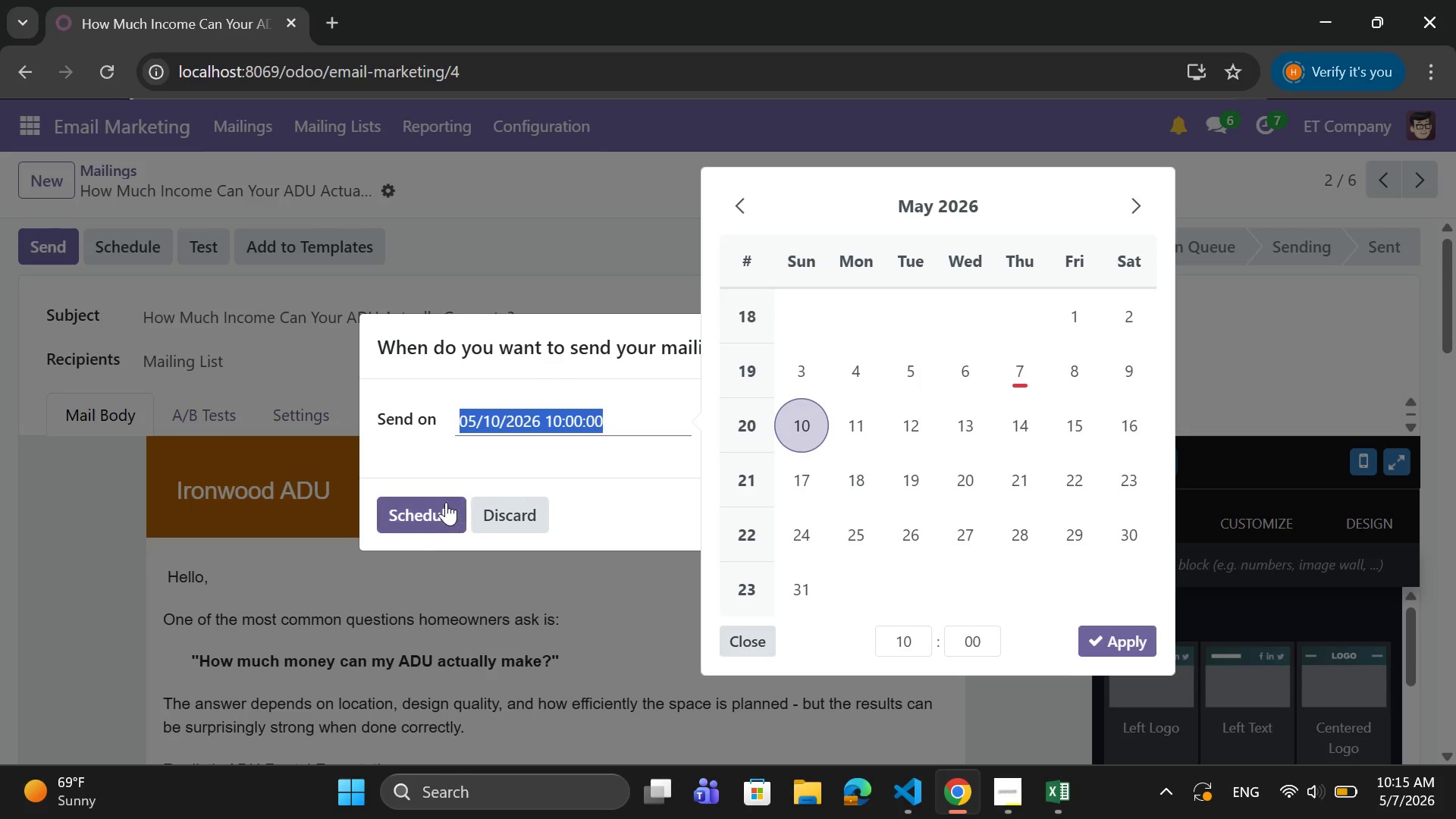 
left_click([433, 510])
 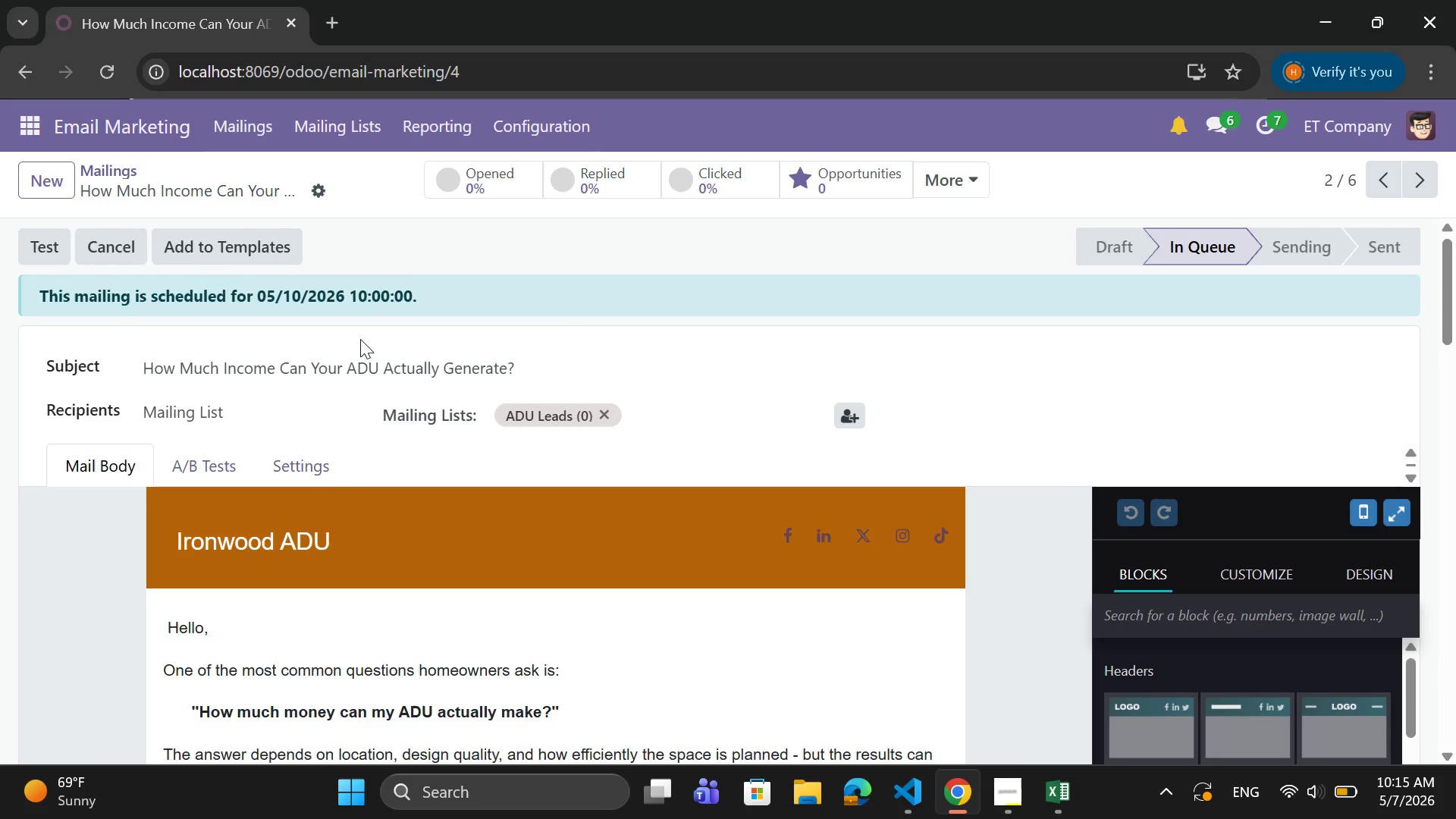 
wait(31.3)
 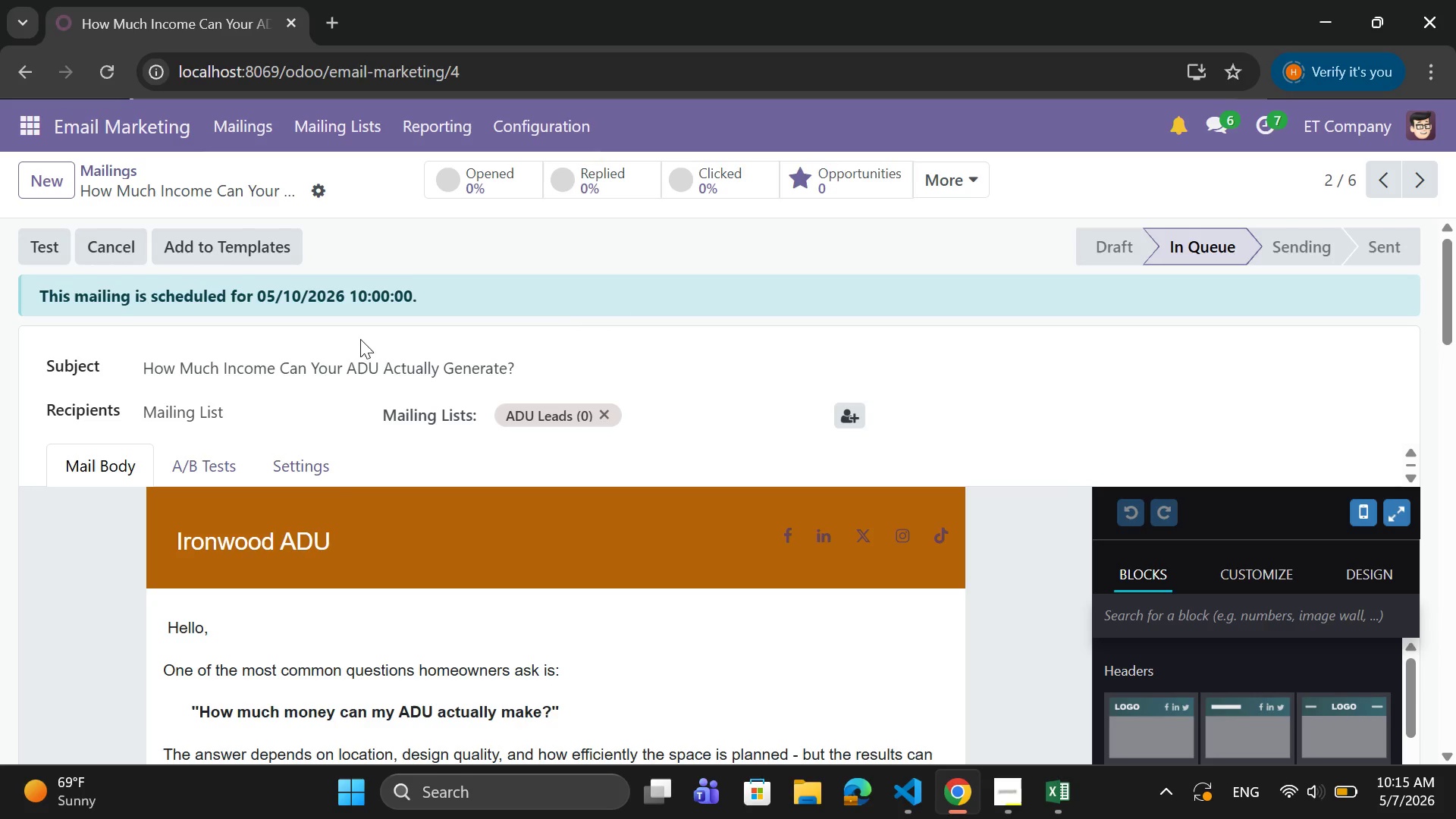 
left_click([28, 139])
 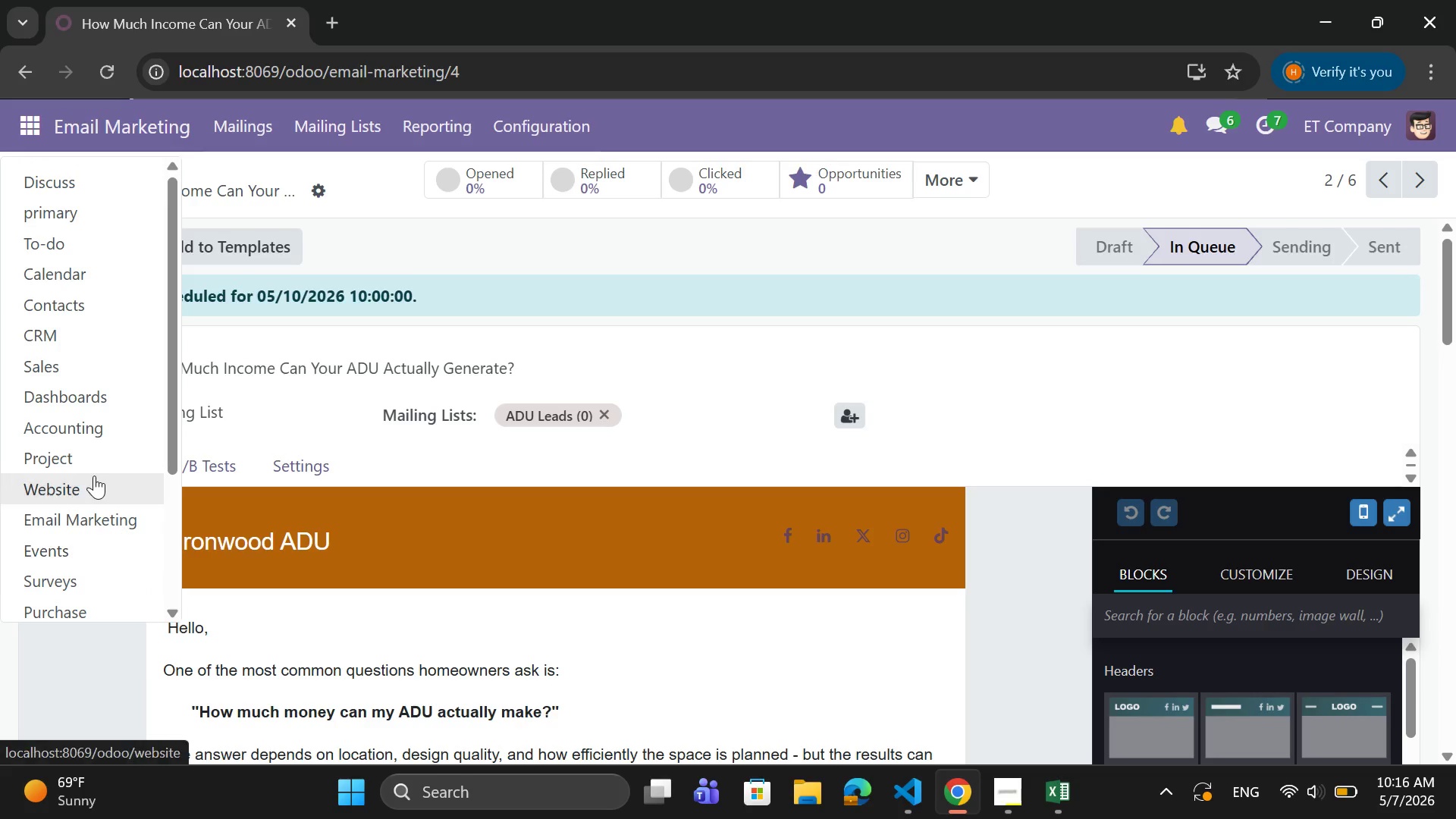 
left_click([94, 488])
 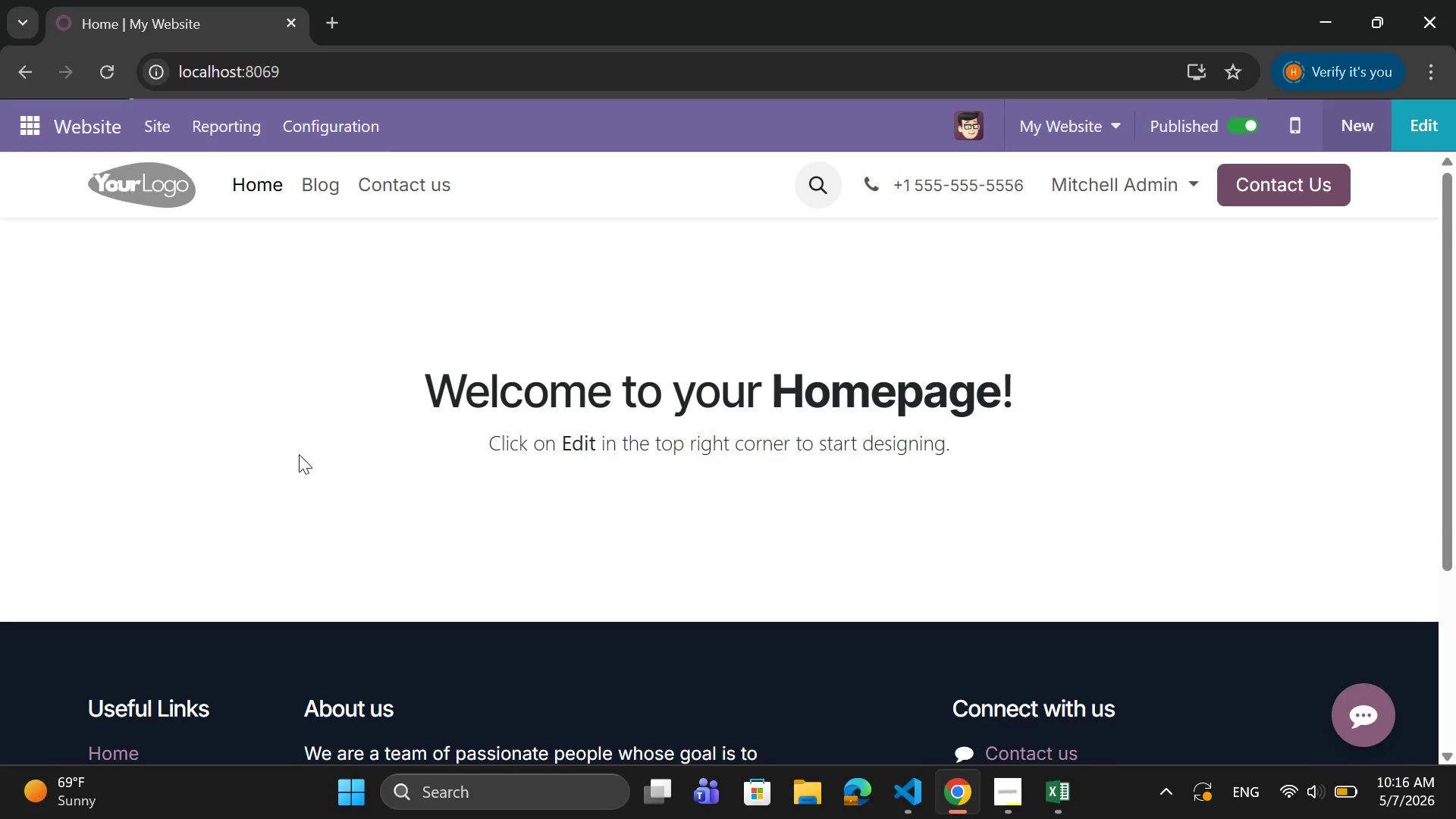 
wait(10.92)
 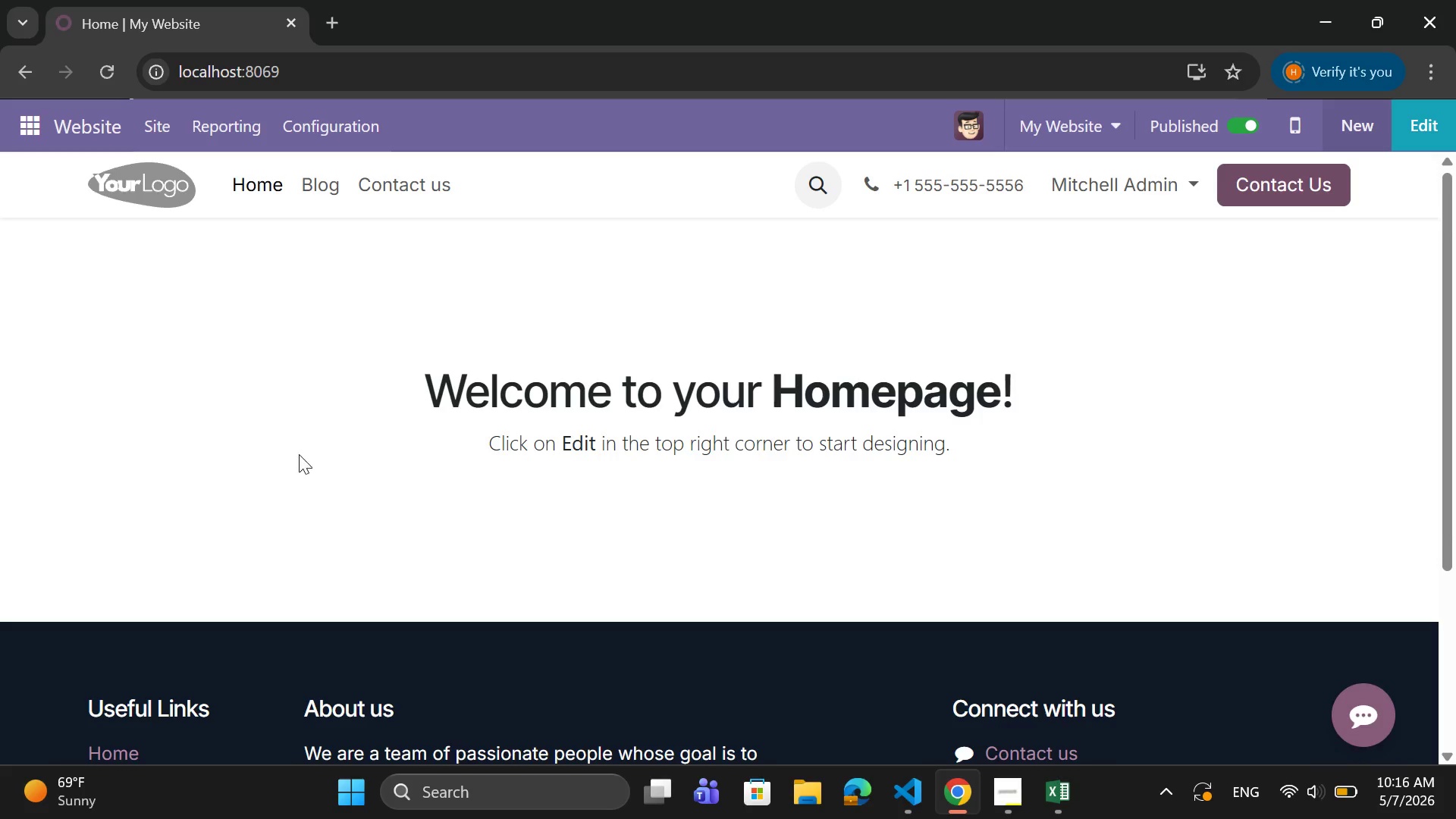 
left_click([324, 182])
 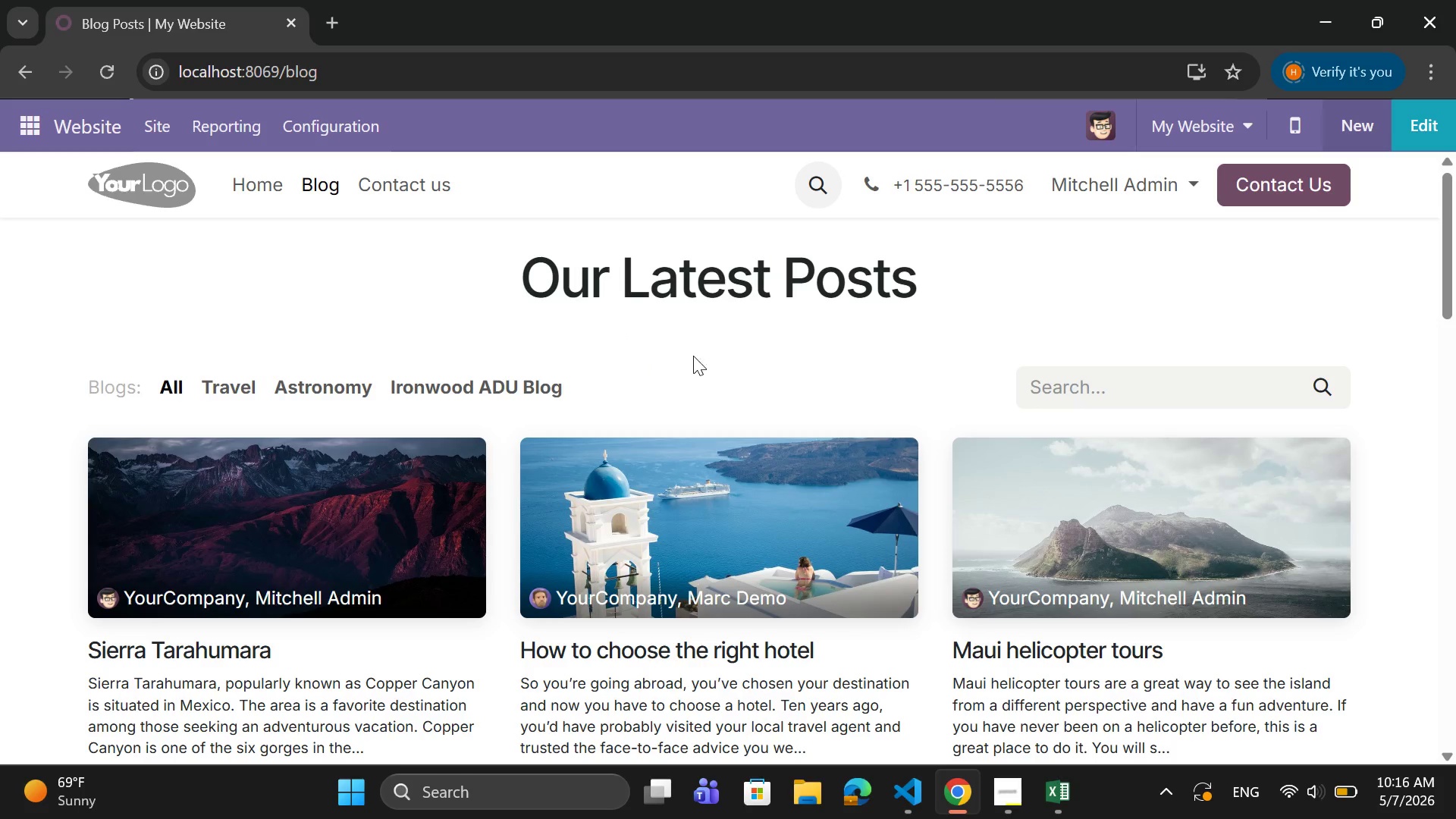 
scroll: coordinate [614, 309], scroll_direction: down, amount: 2.0
 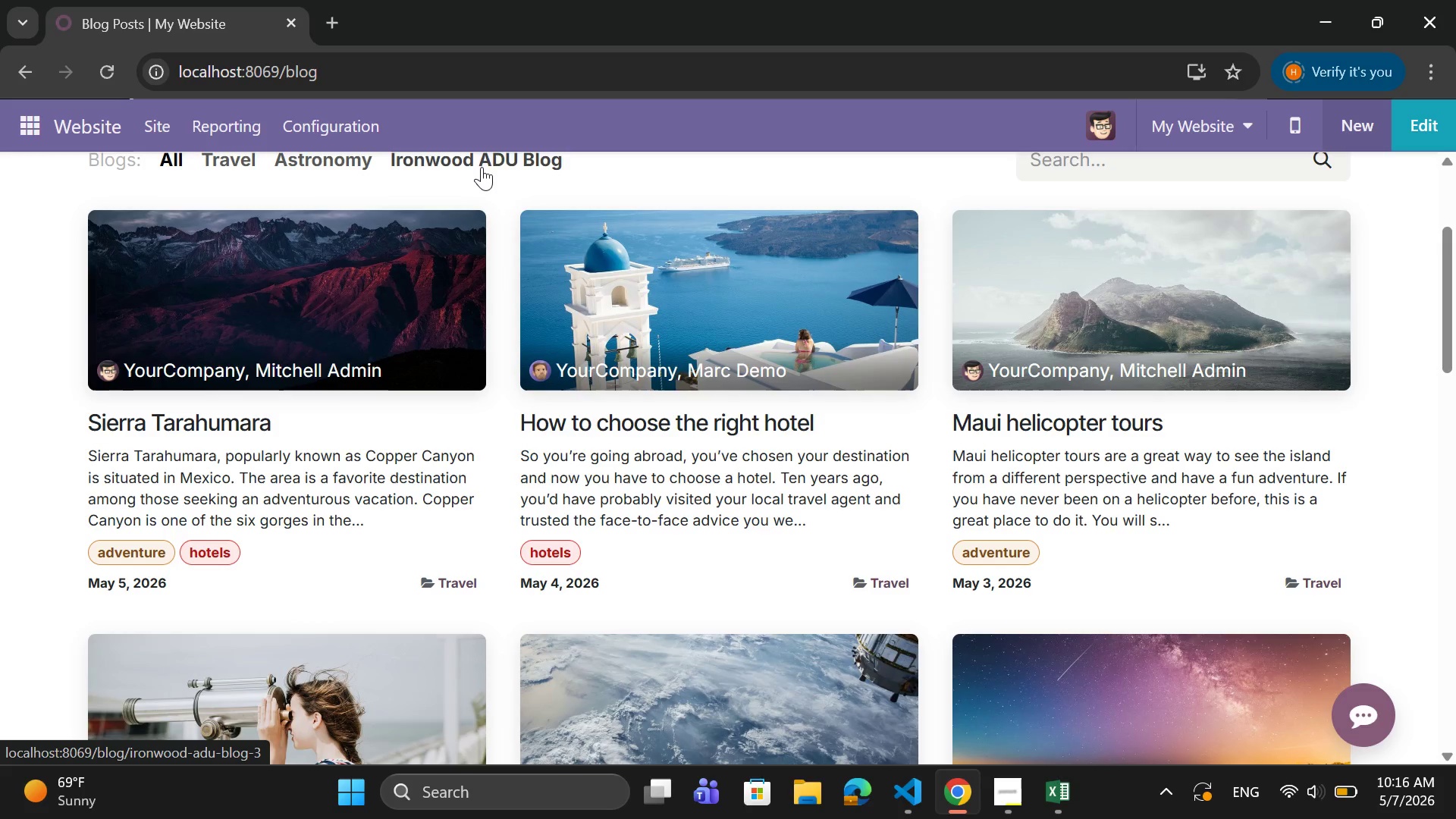 
left_click([484, 160])
 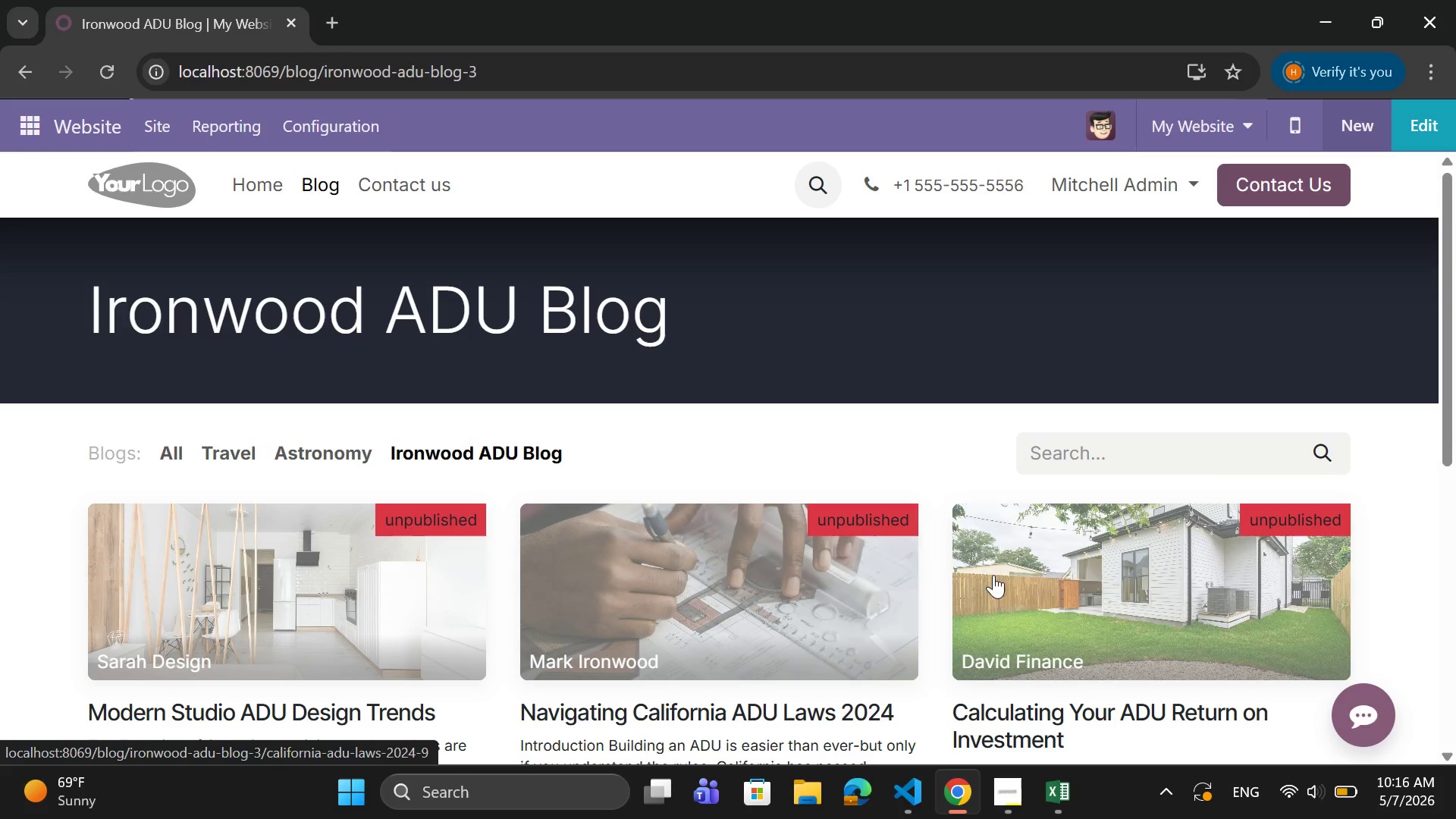 
left_click([1102, 573])
 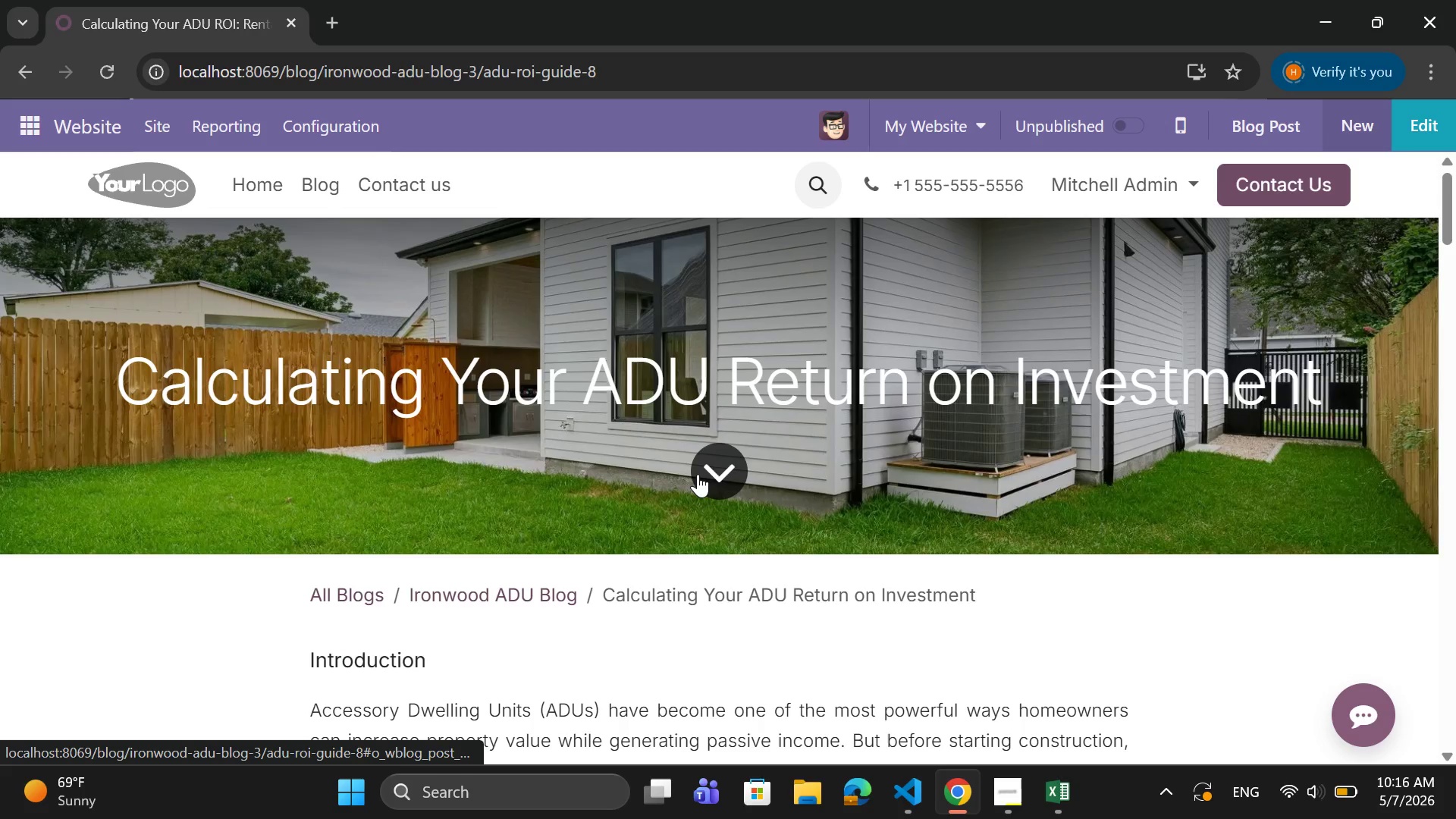 
wait(10.55)
 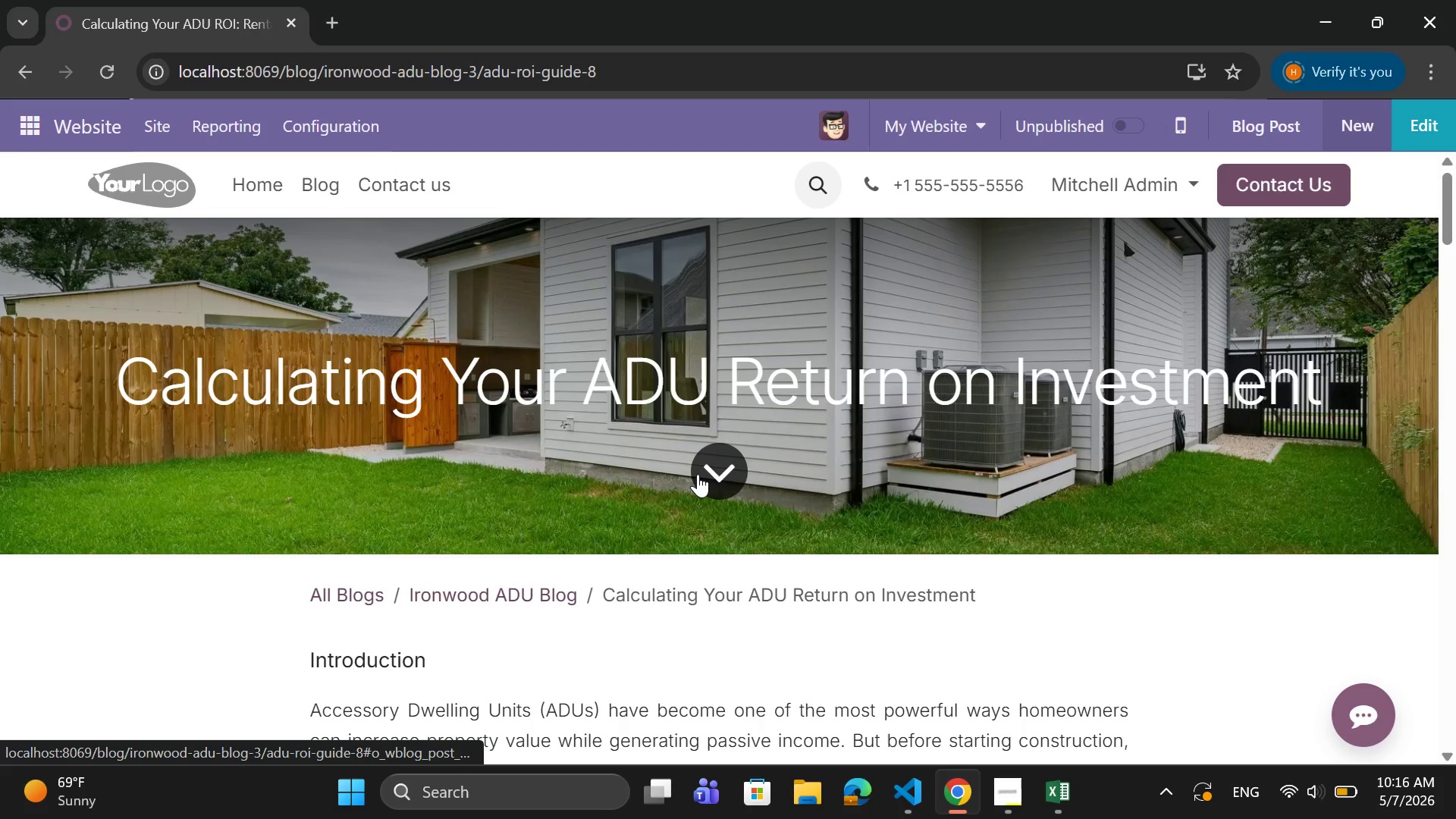 
left_click([1250, 124])
 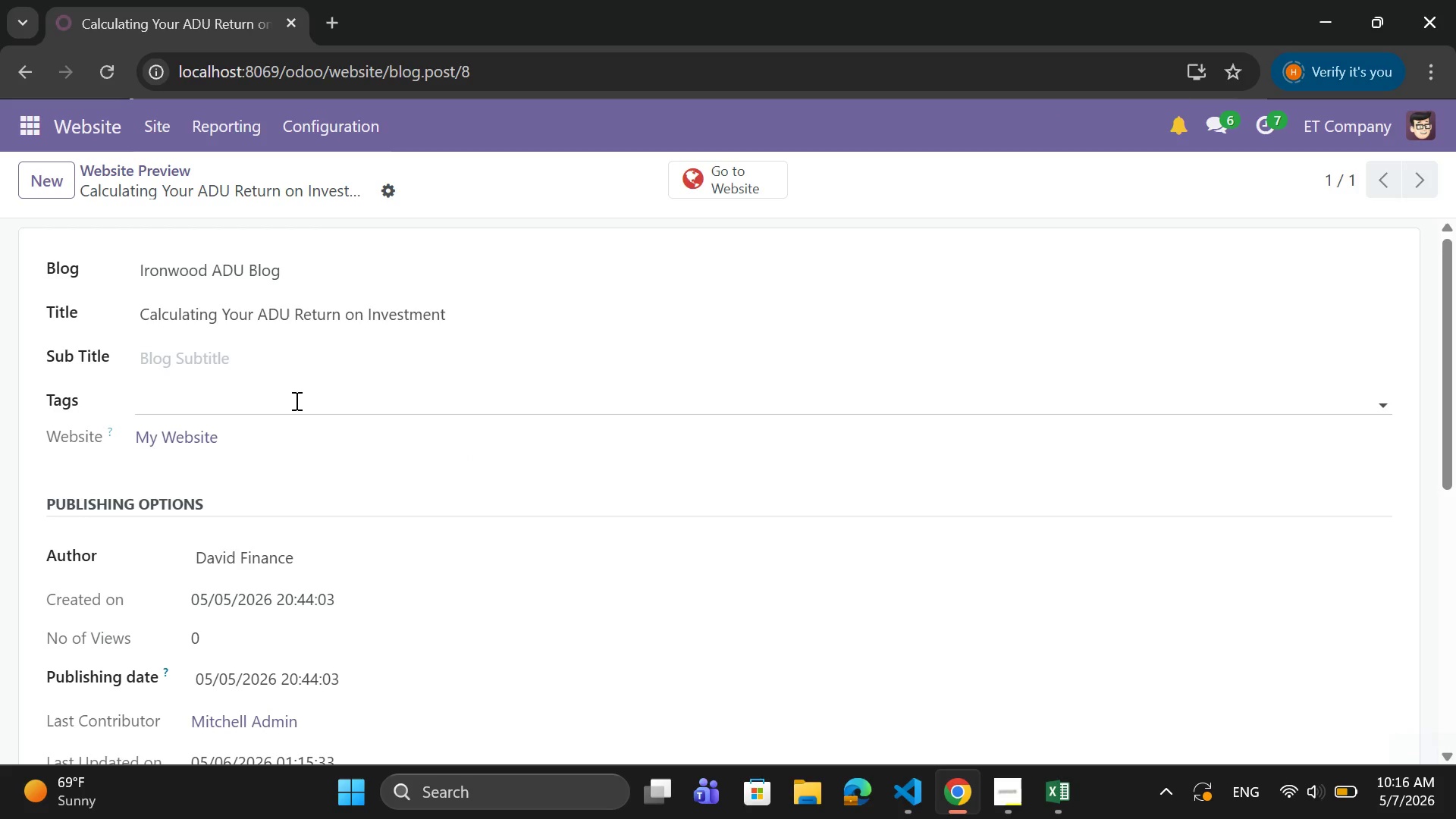 
left_click([274, 402])
 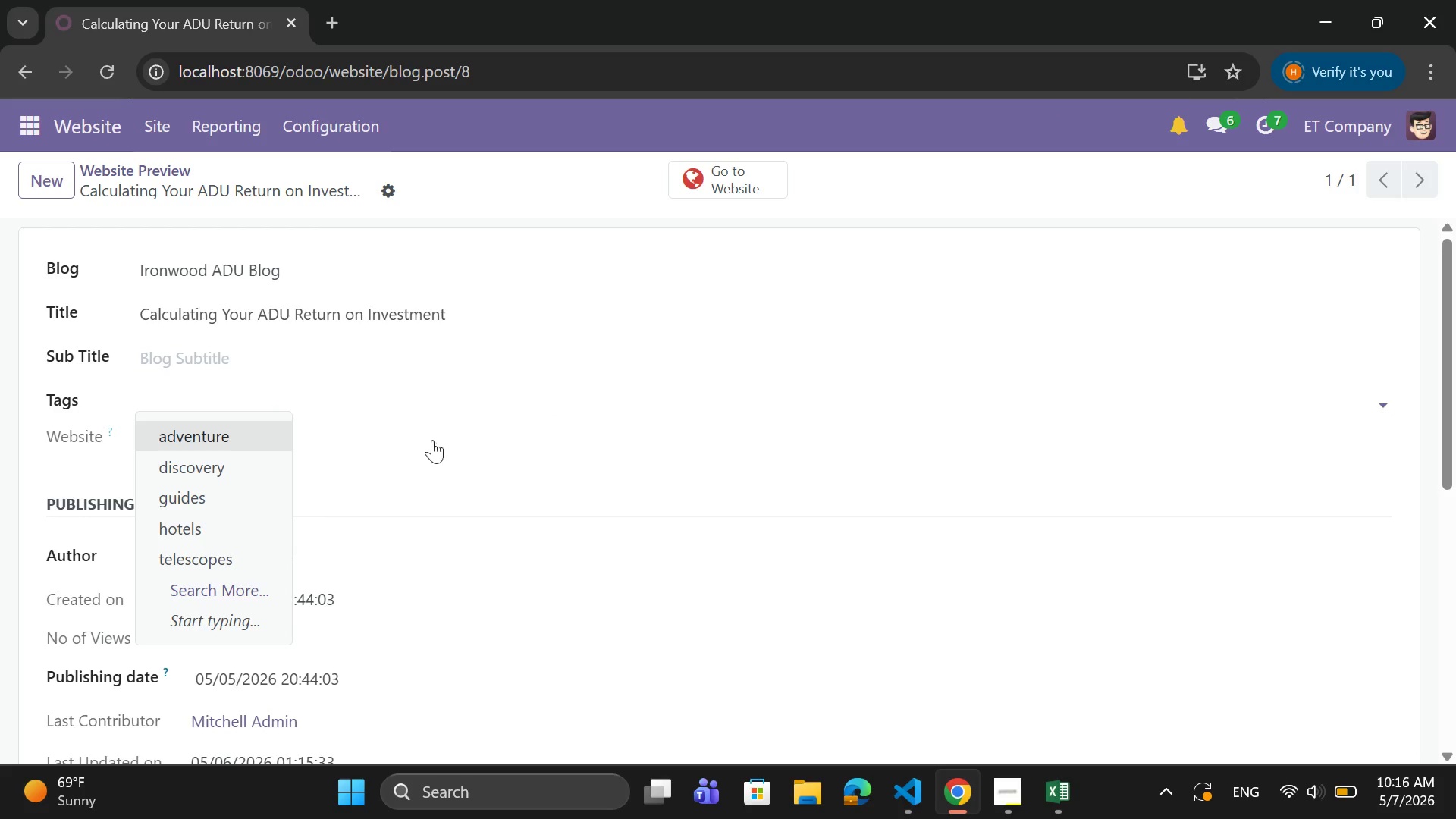 
left_click([487, 469])
 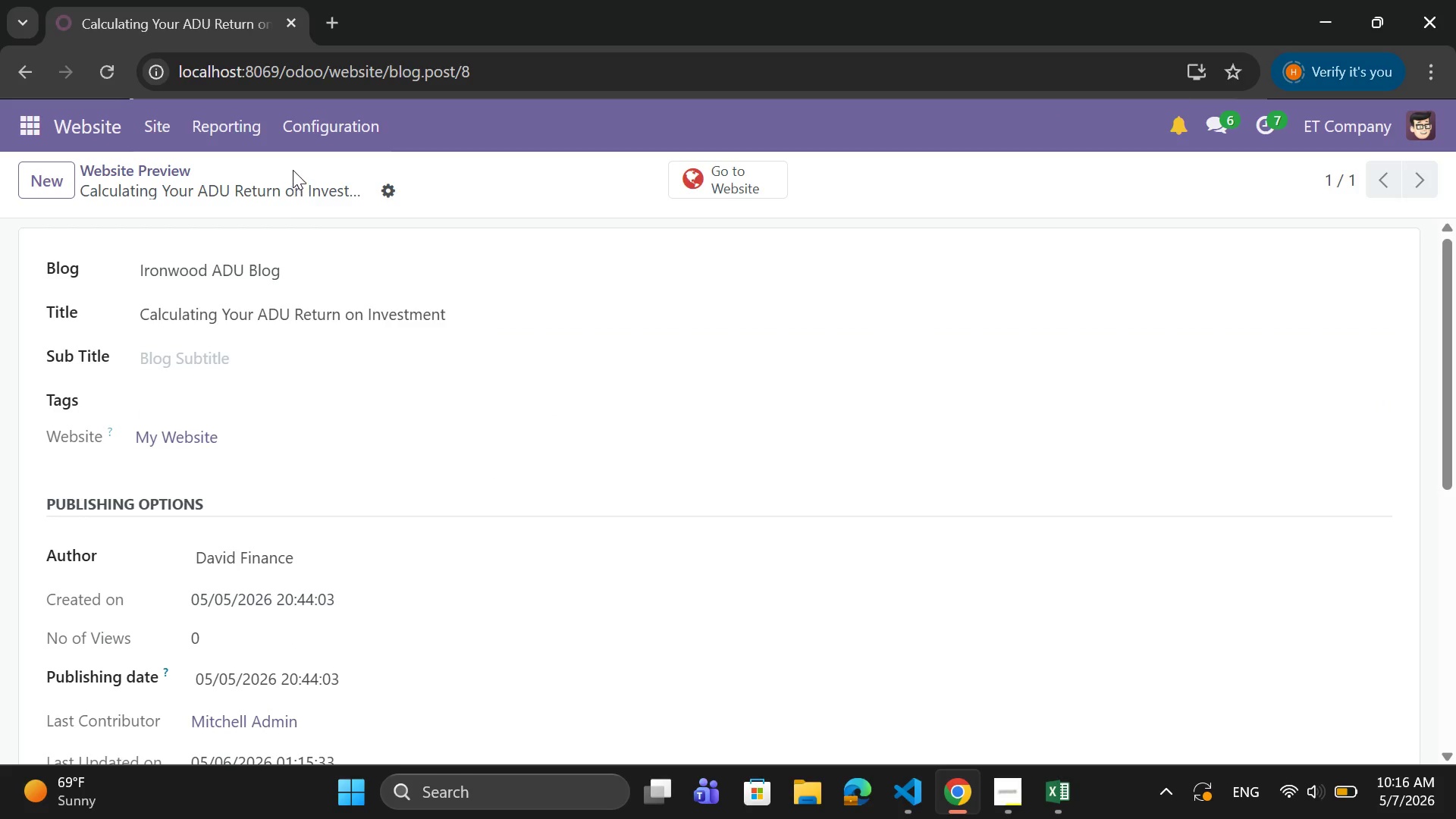 
left_click([297, 121])
 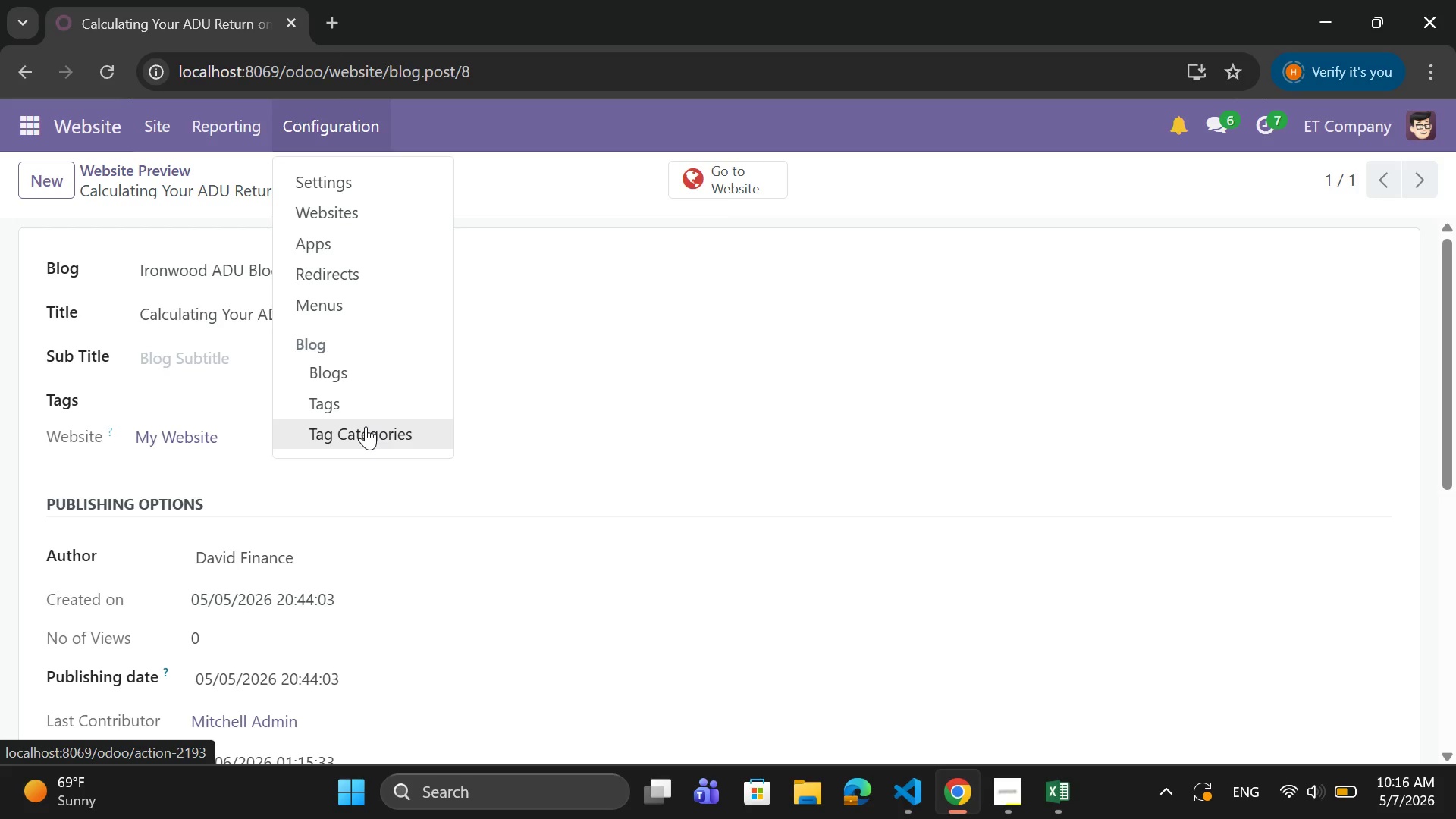 
wait(8.25)
 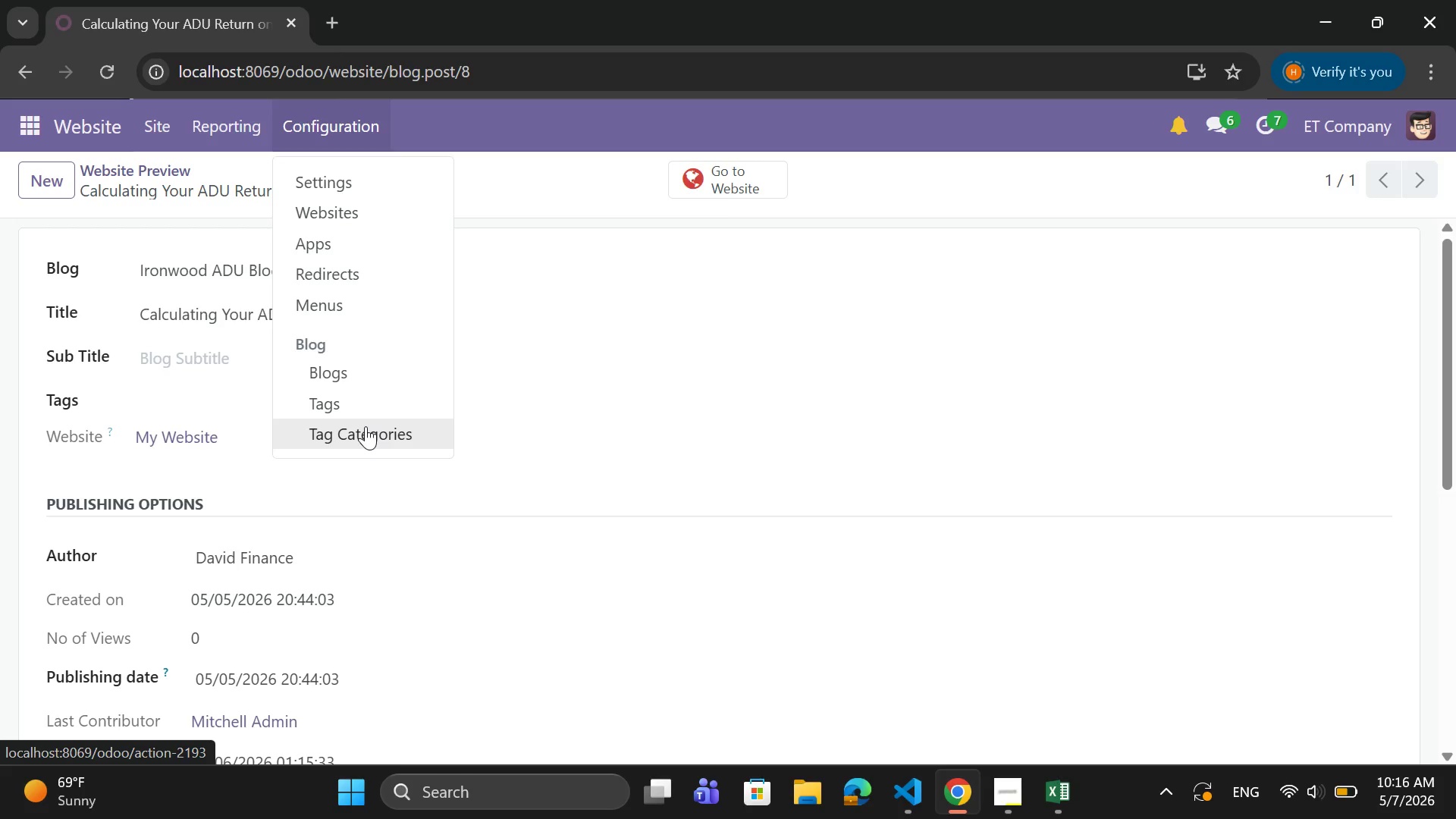 
left_click([342, 402])
 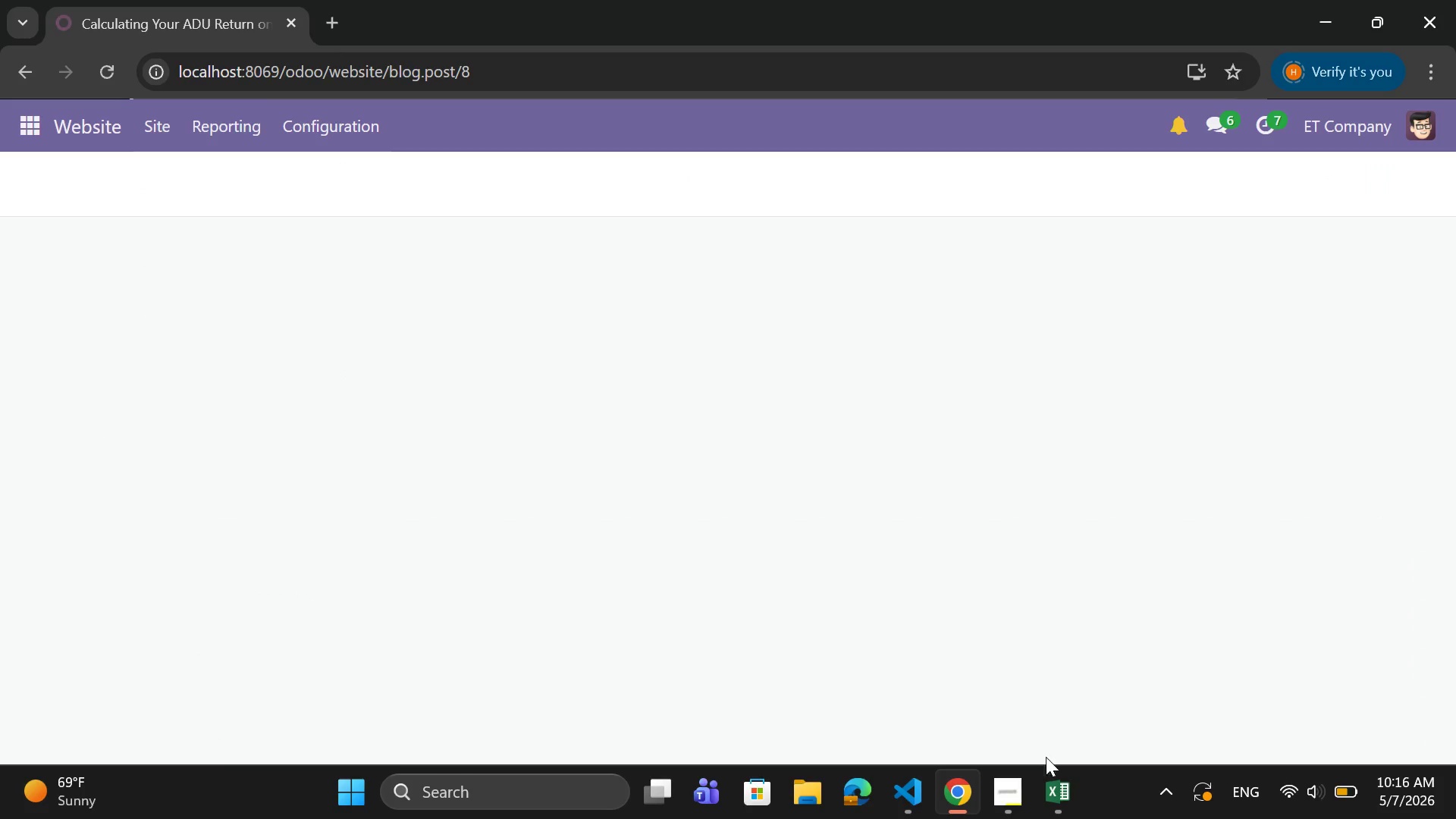 
left_click([1063, 797])
 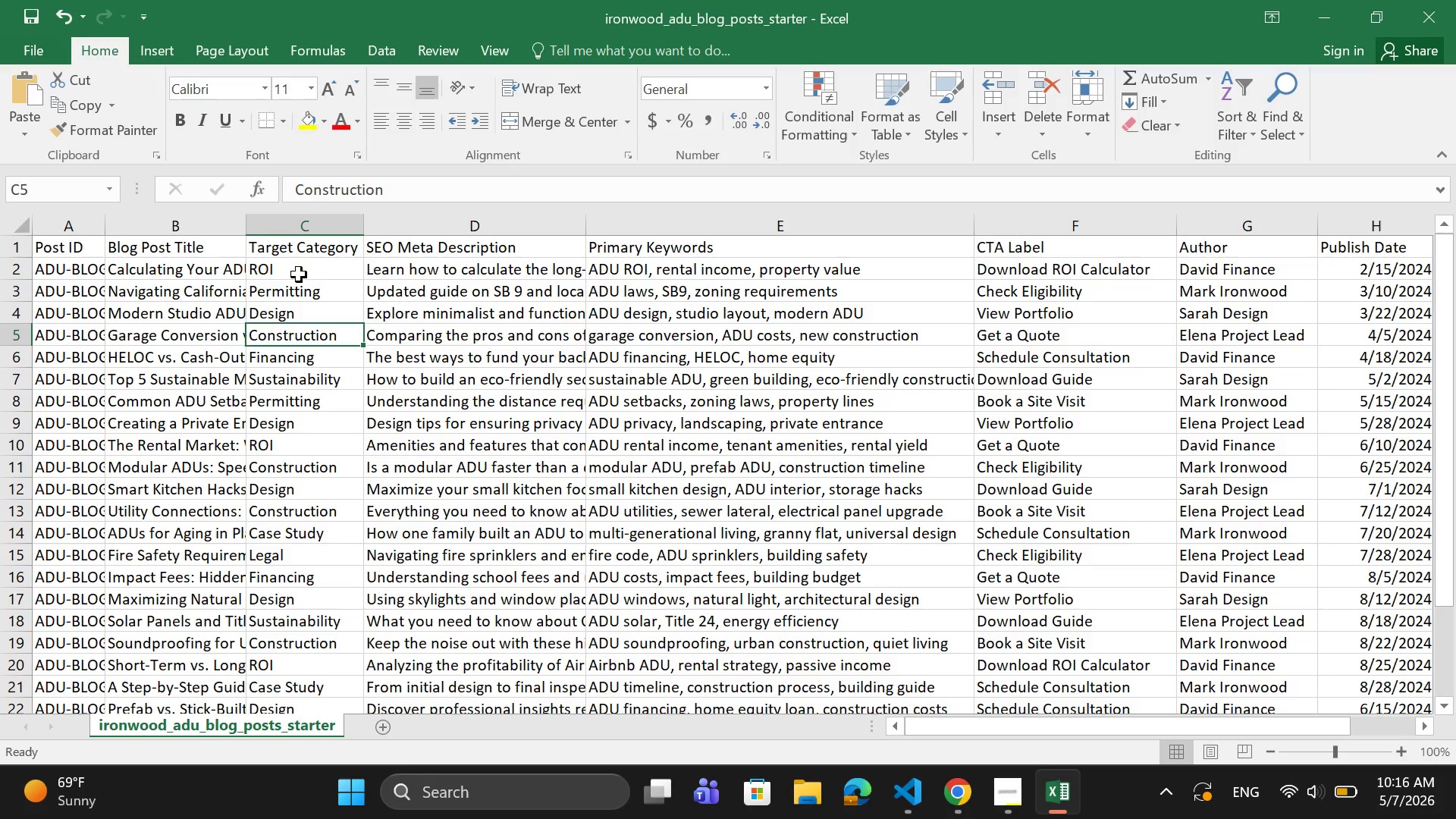 
left_click([299, 275])
 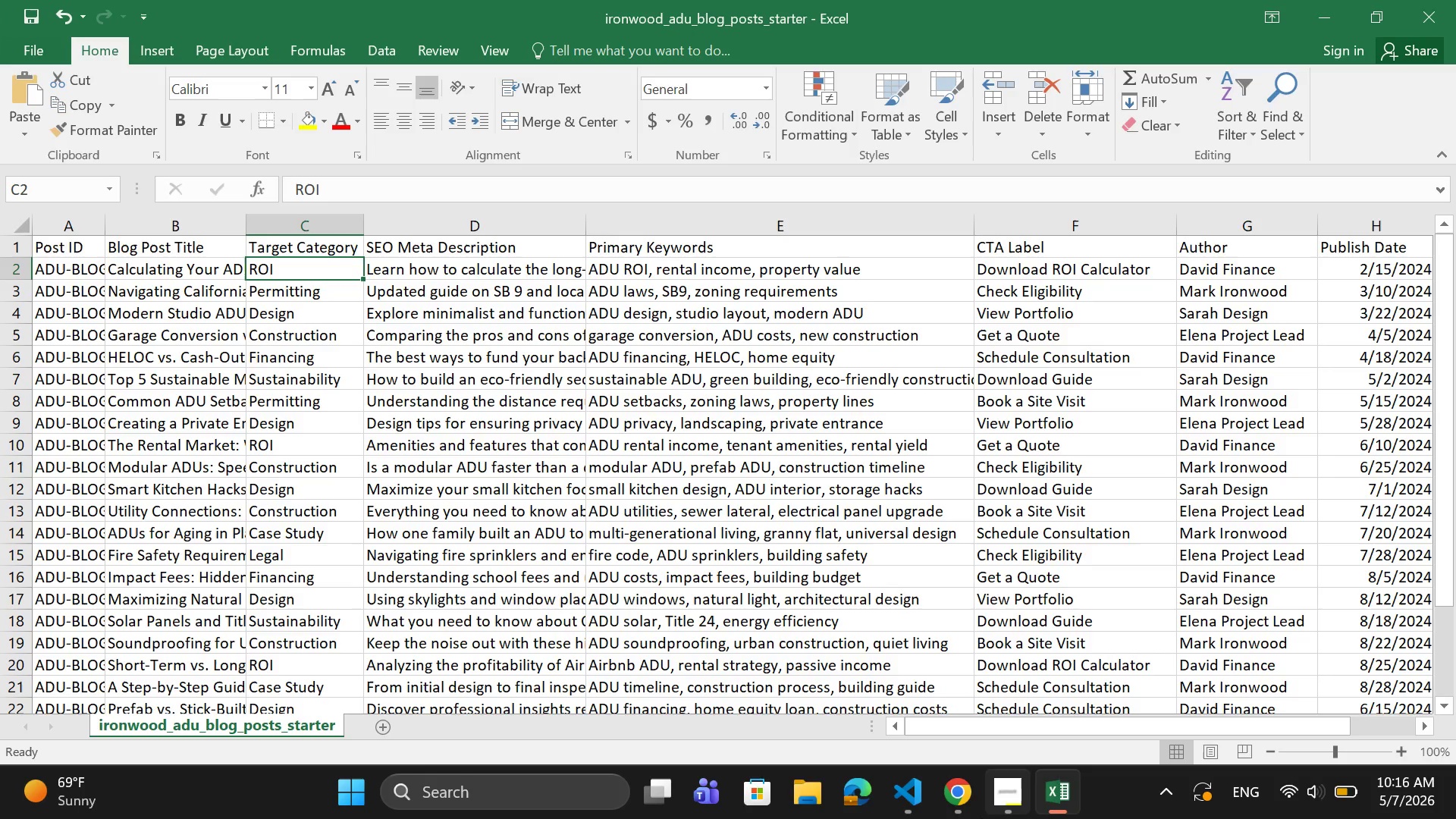 
left_click([951, 805])
 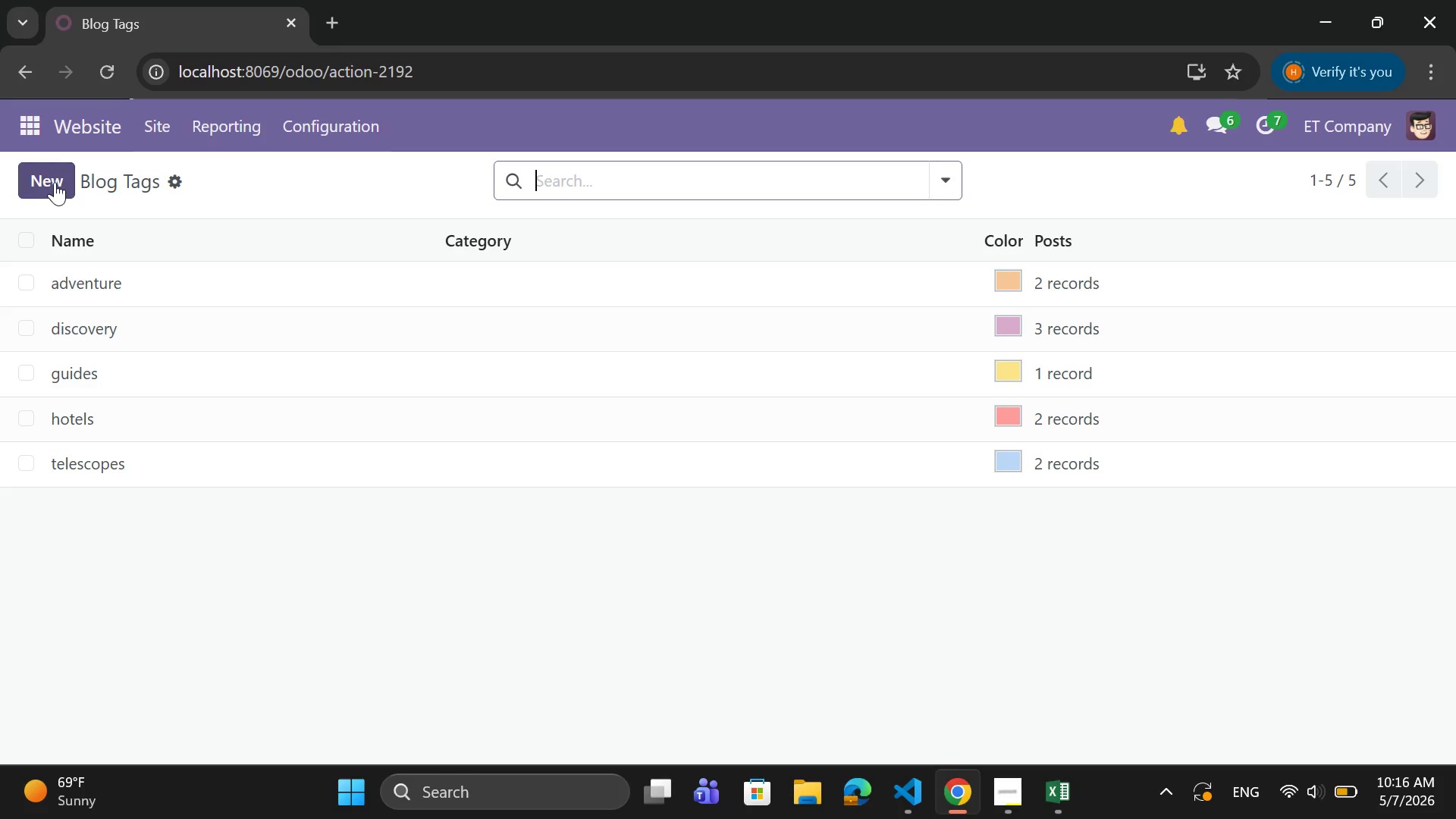 
left_click([55, 182])
 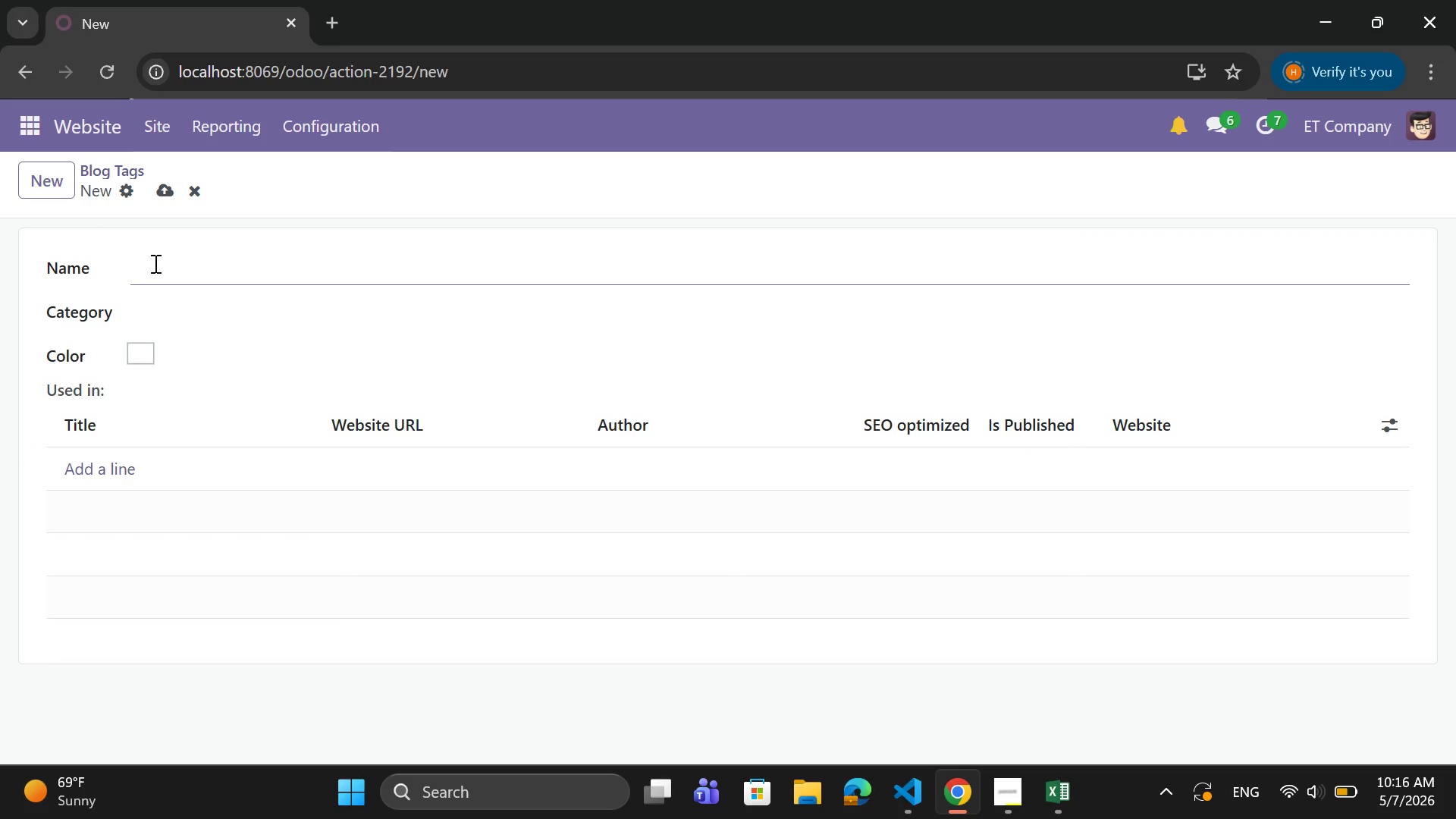 
left_click([154, 262])
 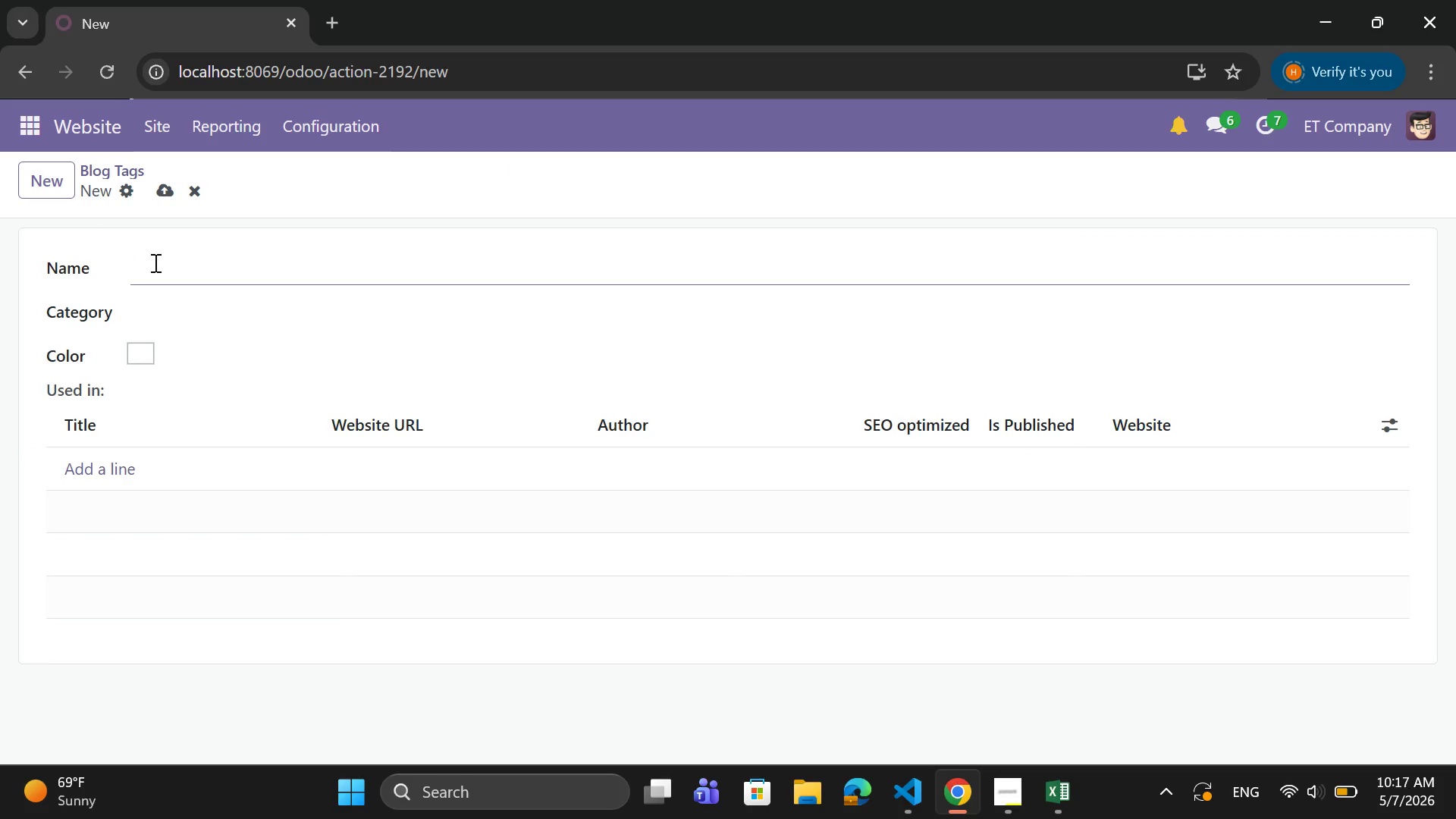 
type(ROI)
 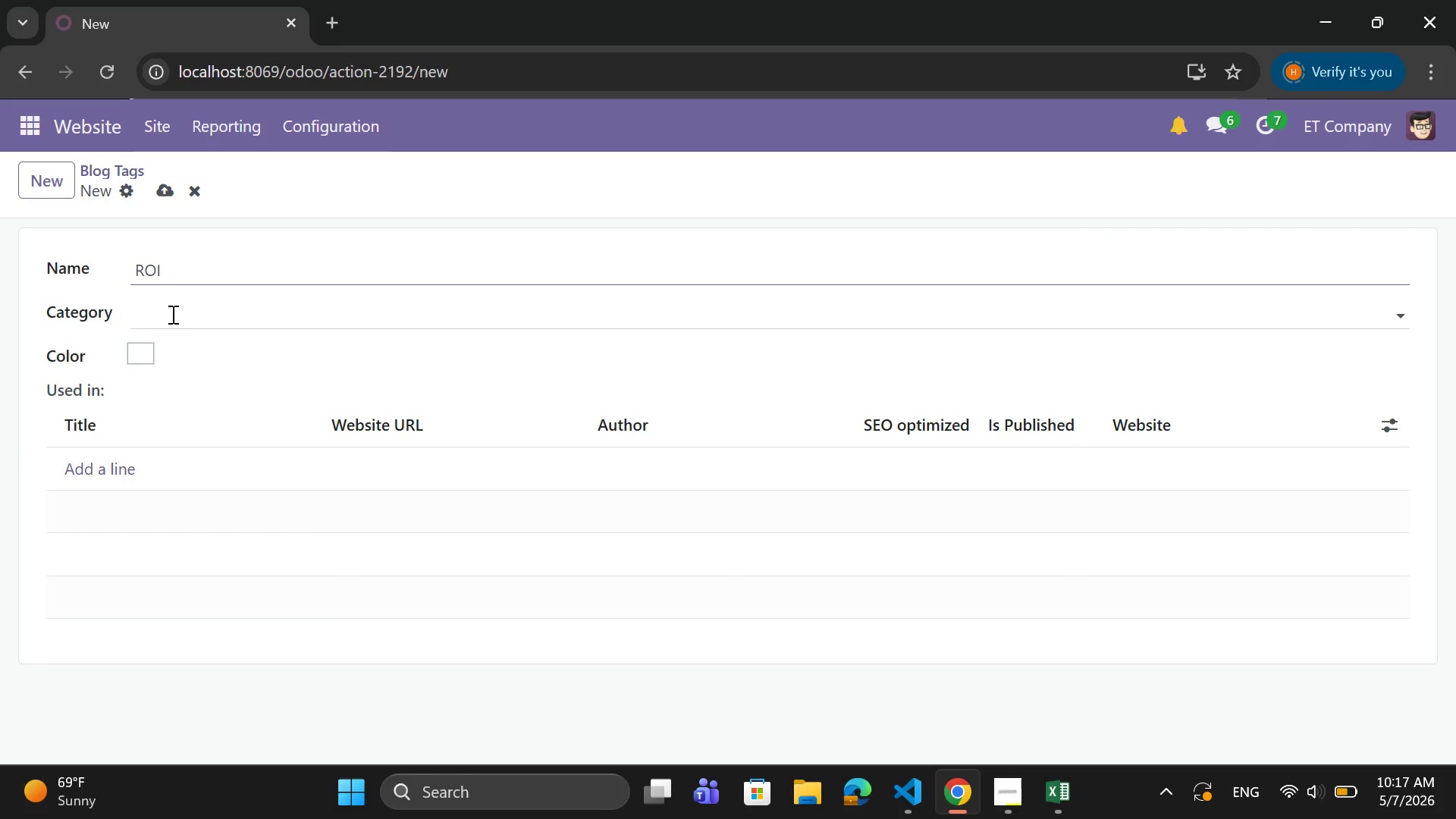 
left_click([171, 315])
 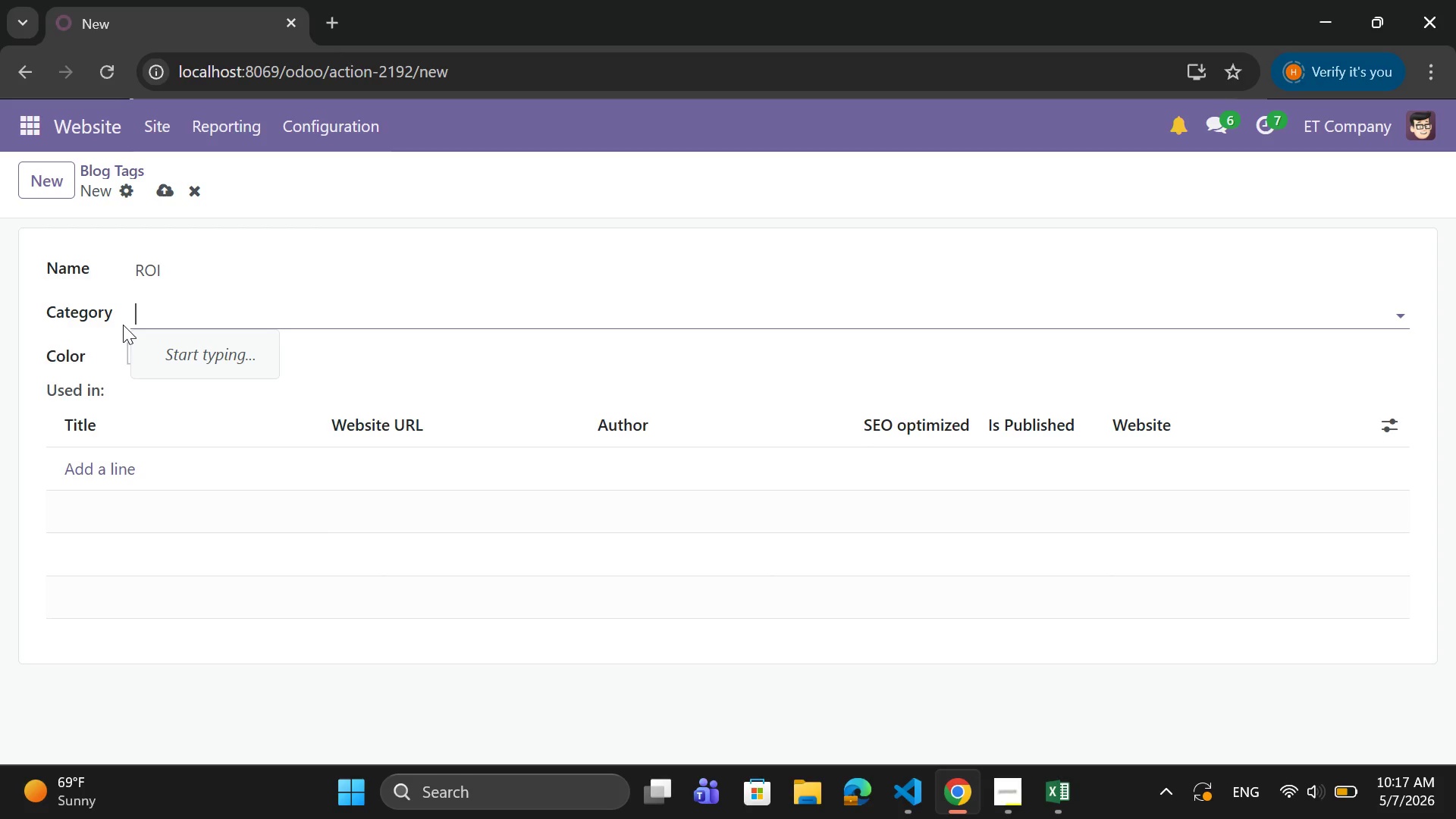 
wait(5.56)
 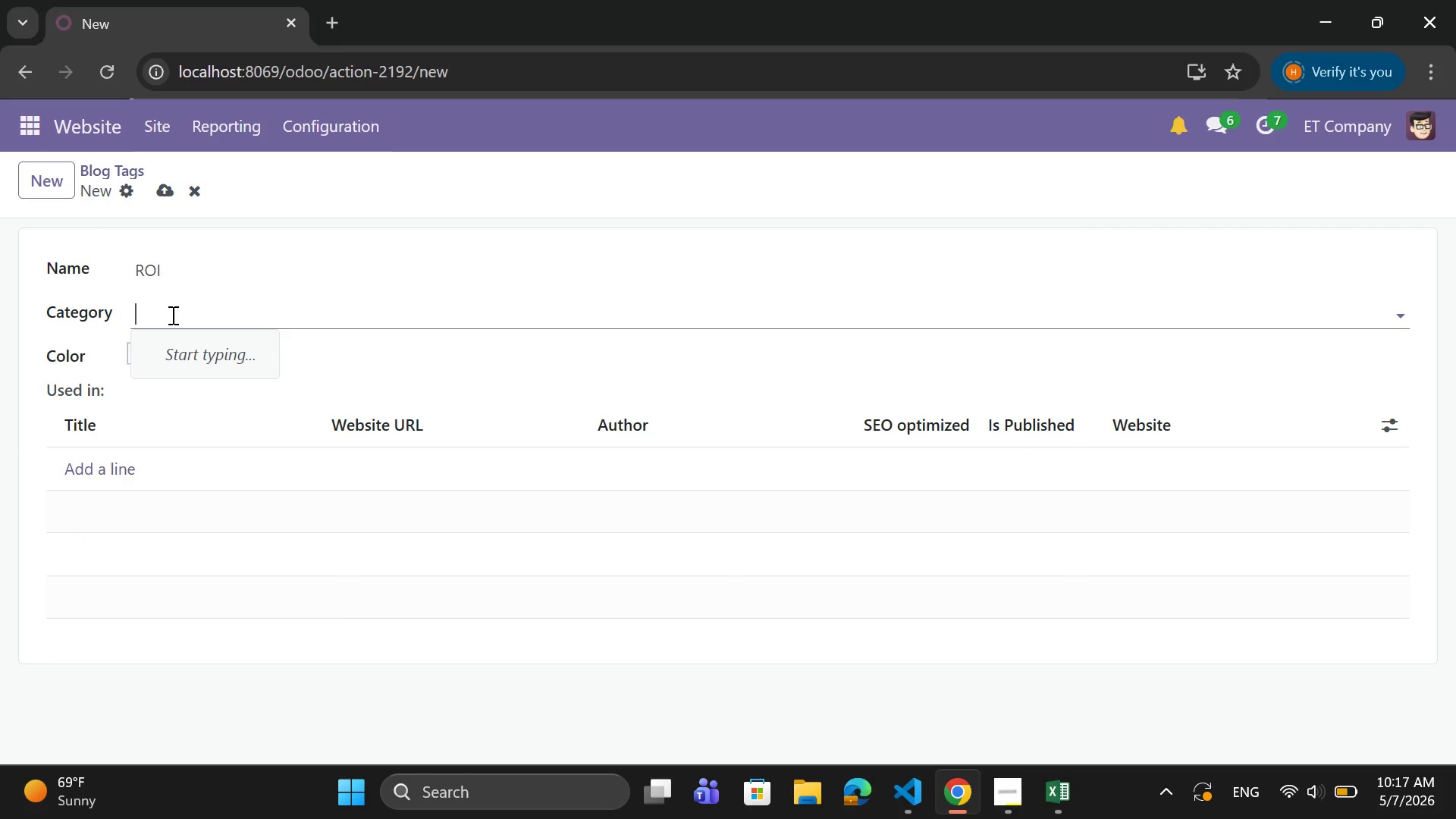 
type(ROI)
 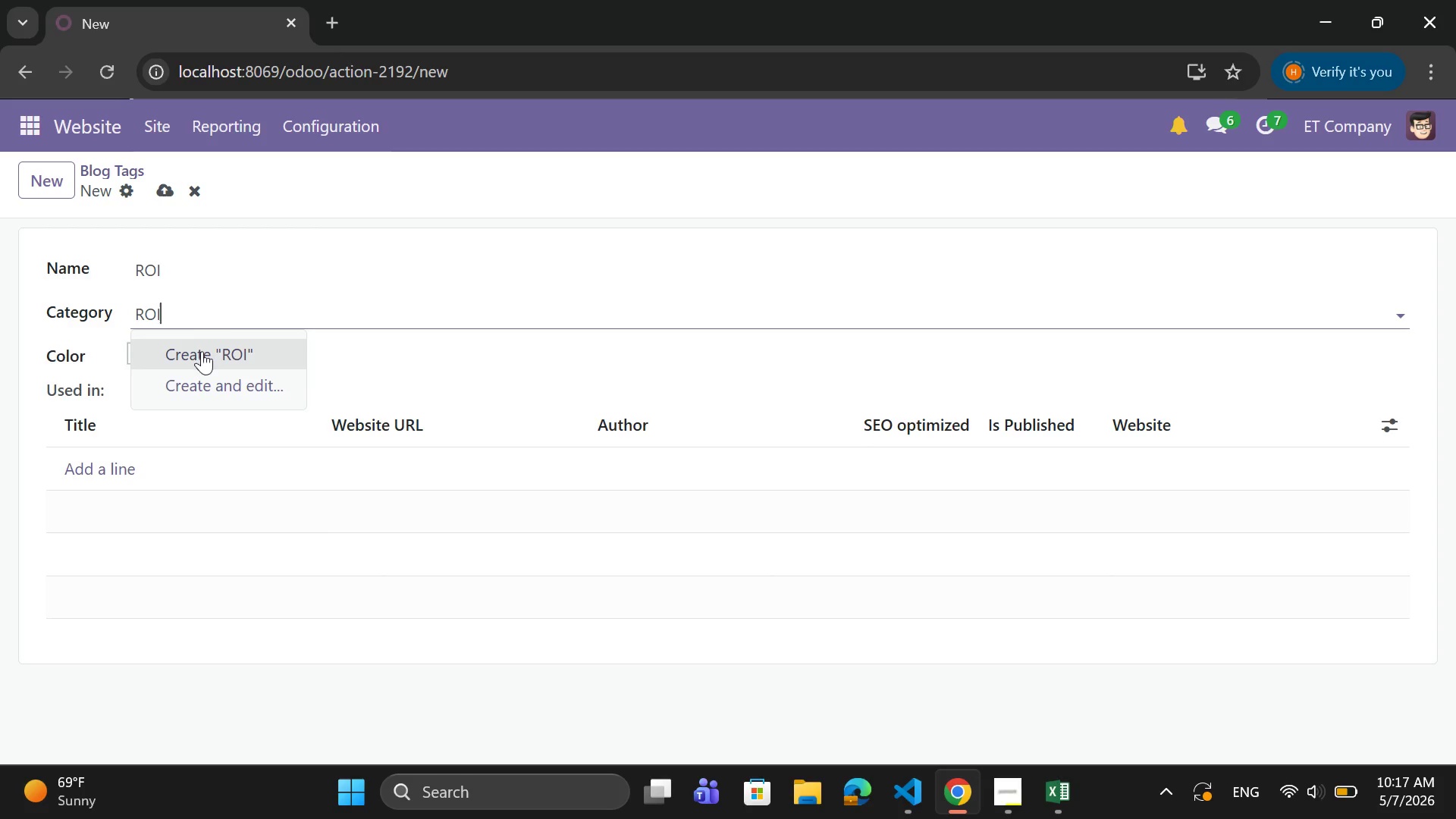 
left_click([200, 356])
 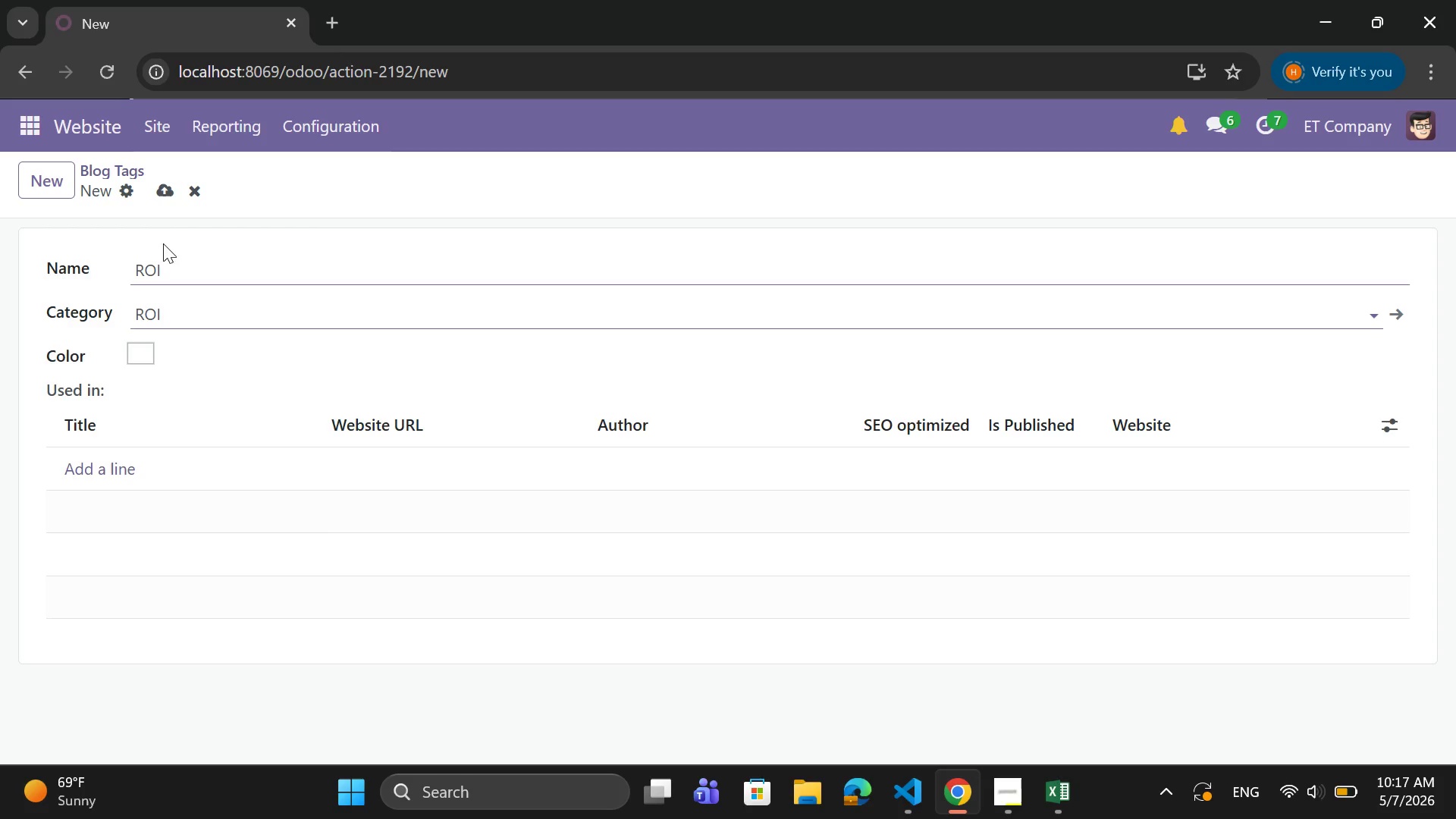 
mouse_move([158, 213])
 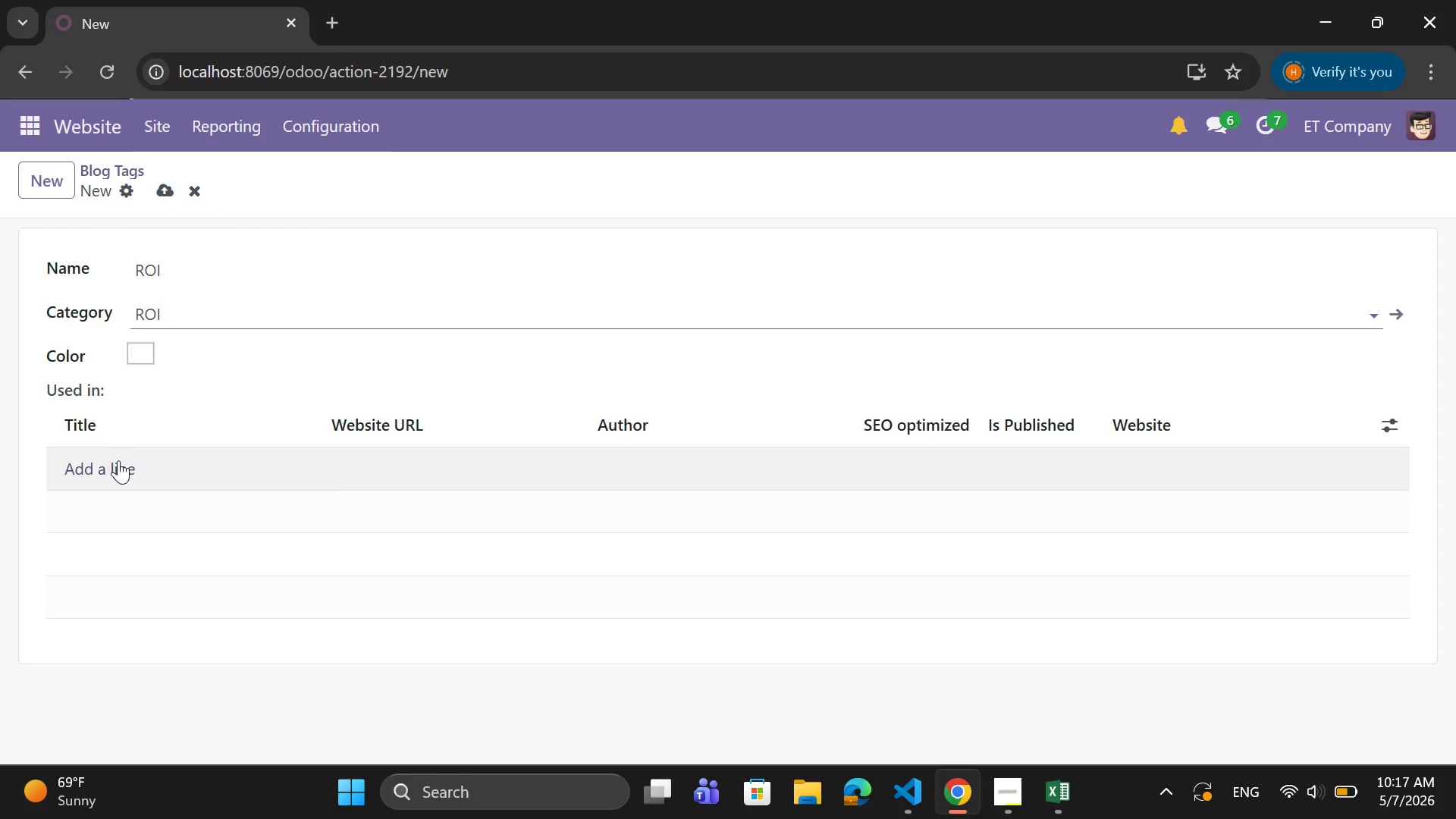 
left_click([118, 460])
 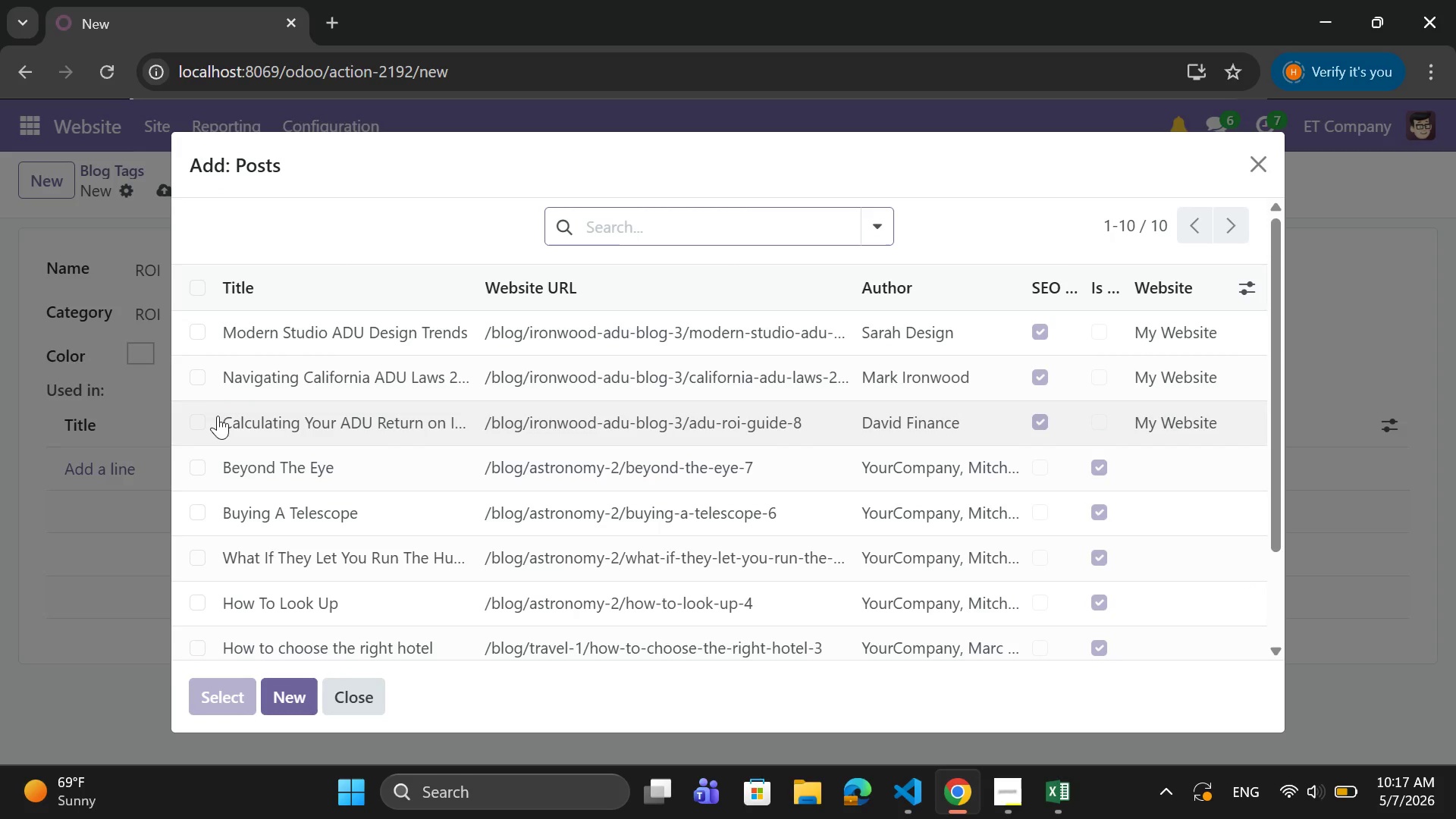 
left_click([210, 419])
 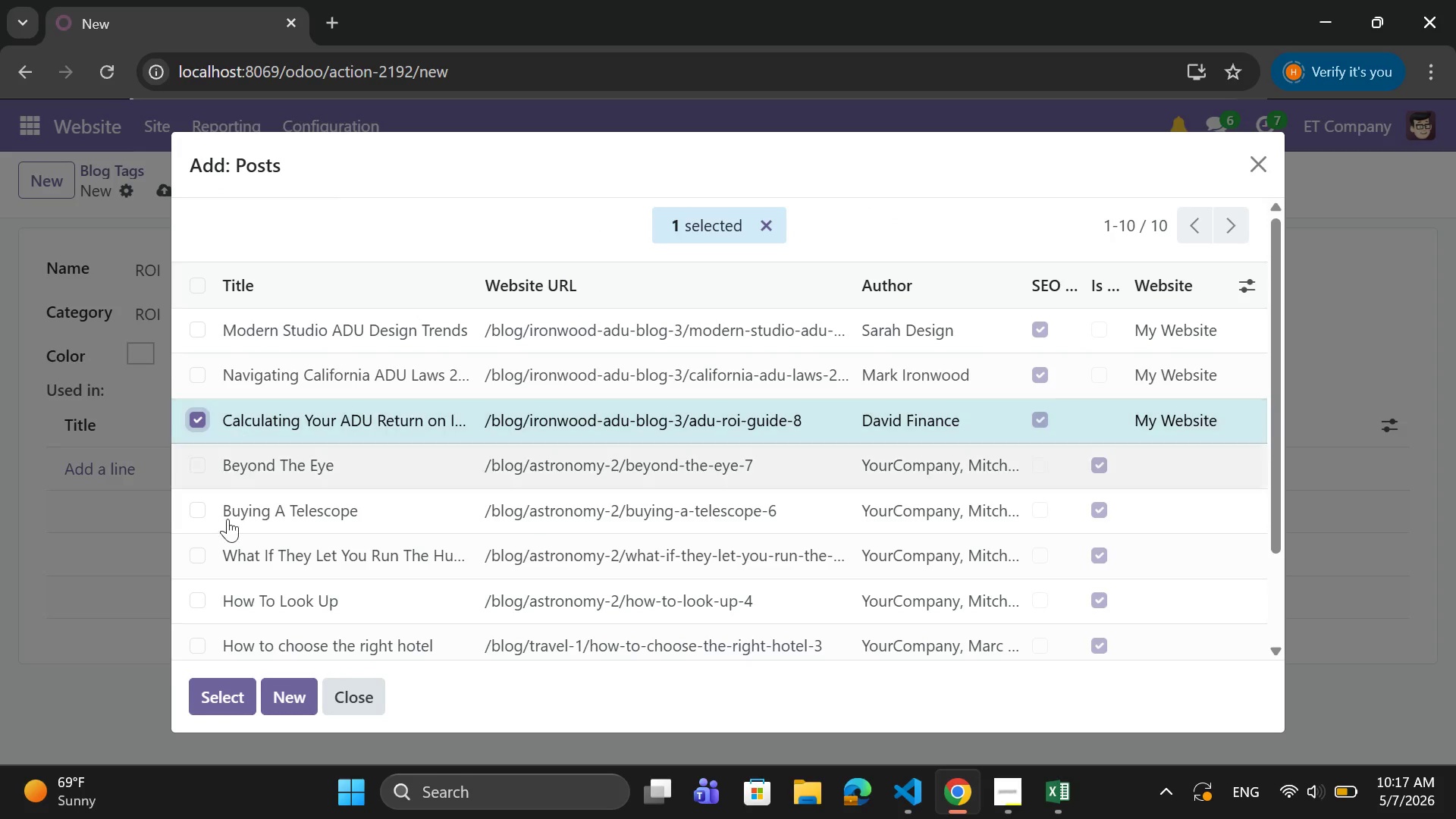 
left_click([230, 695])
 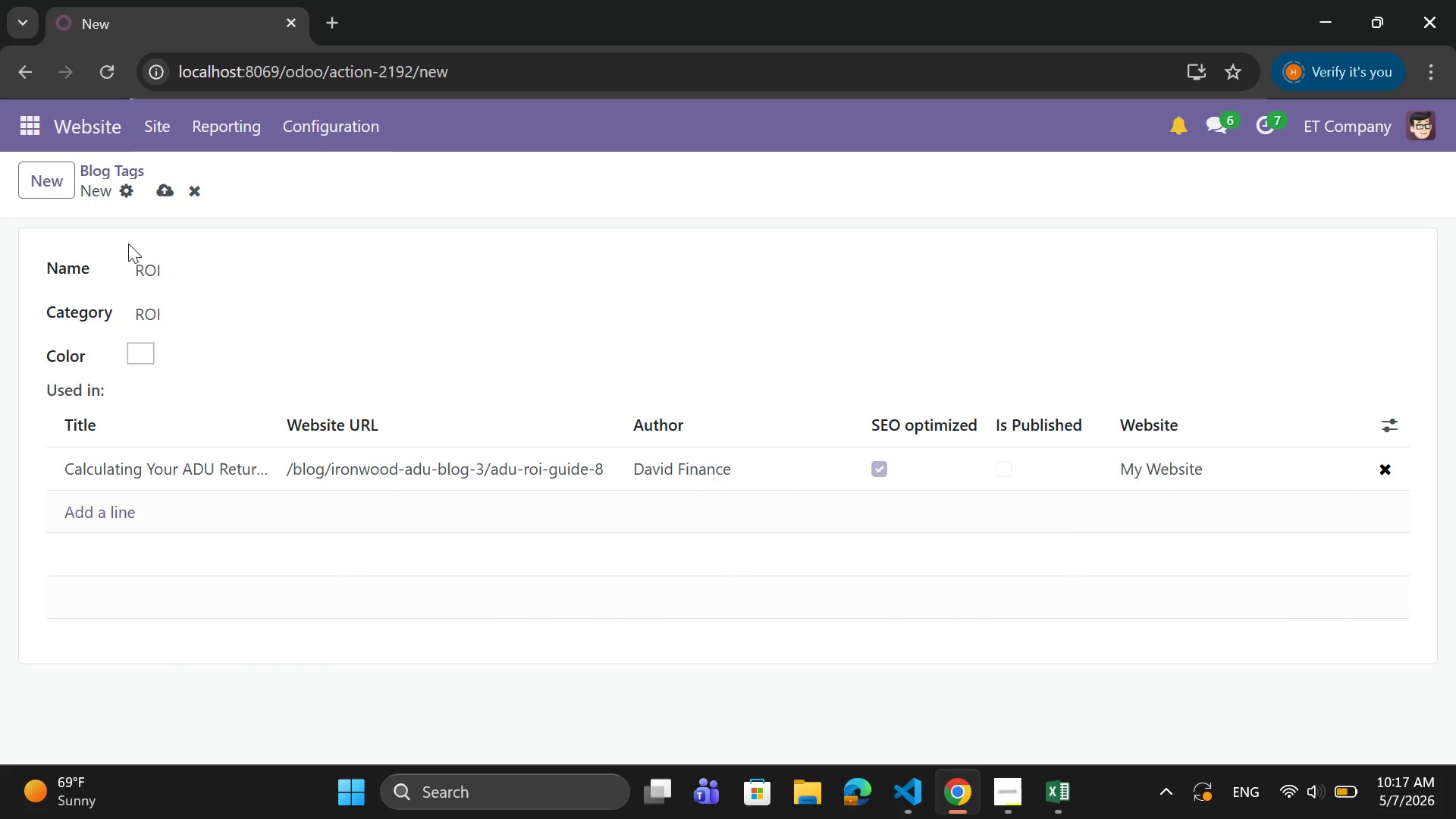 
left_click([160, 191])
 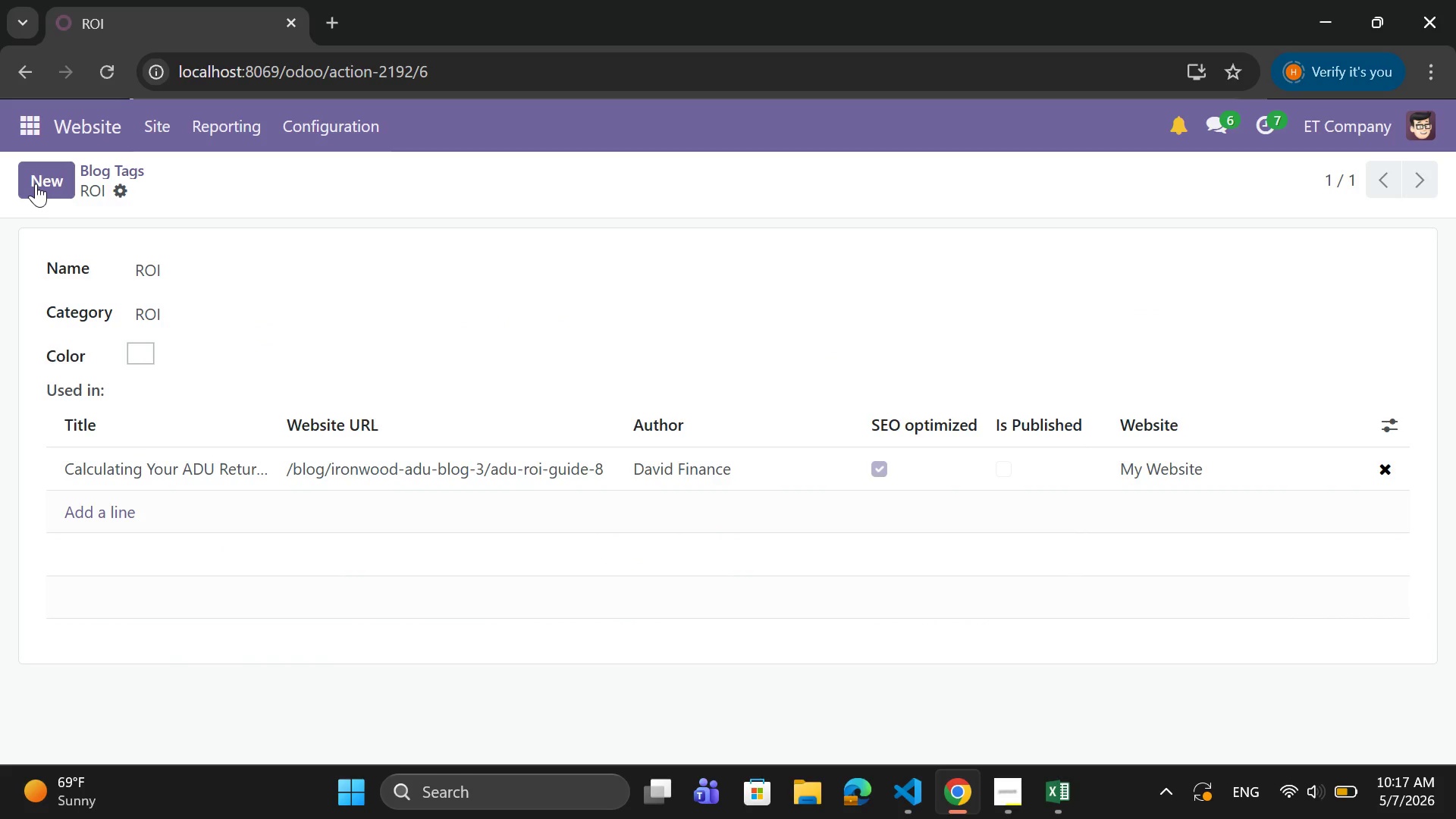 
left_click([36, 184])
 